 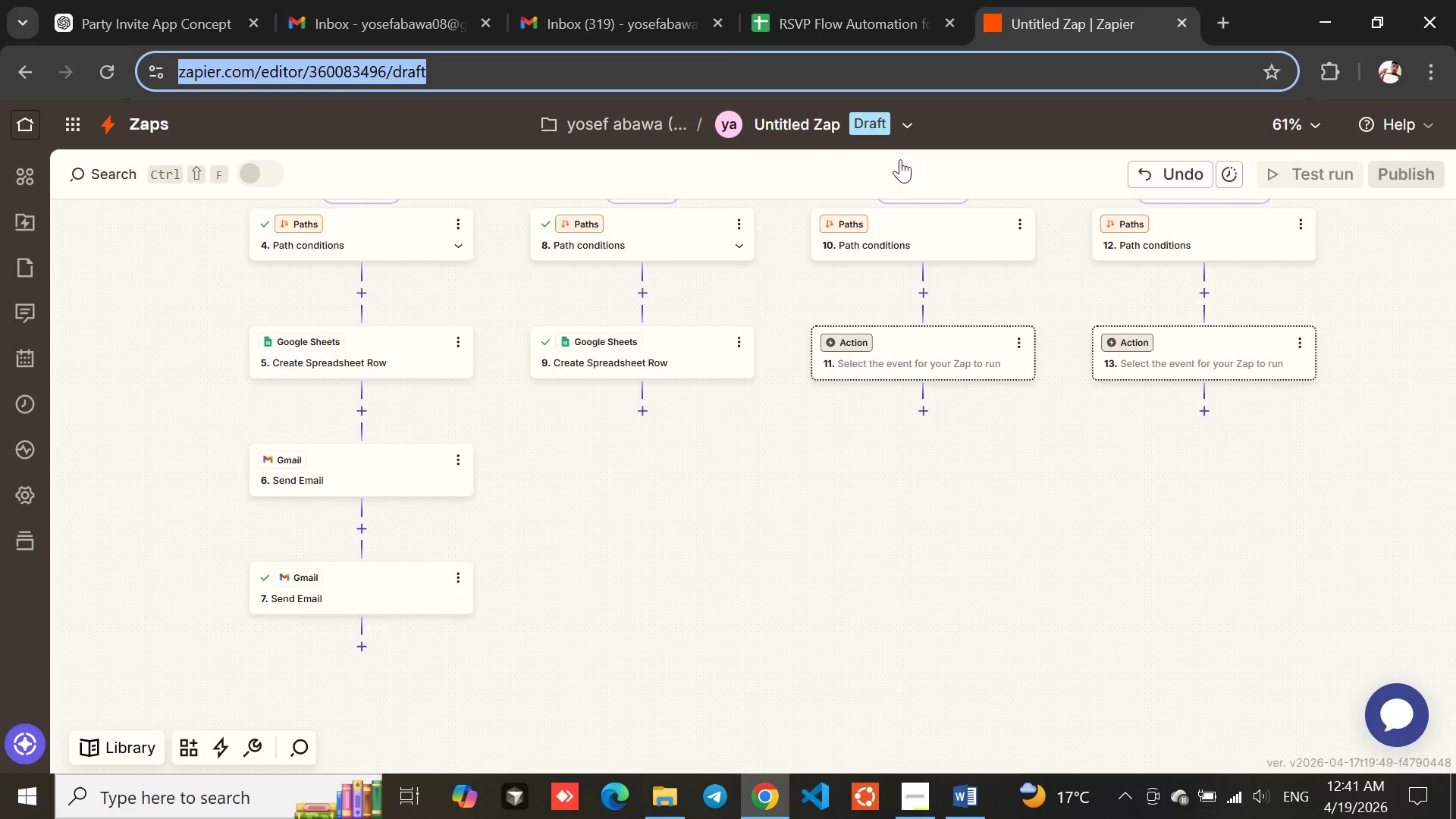 
left_click([577, 582])
 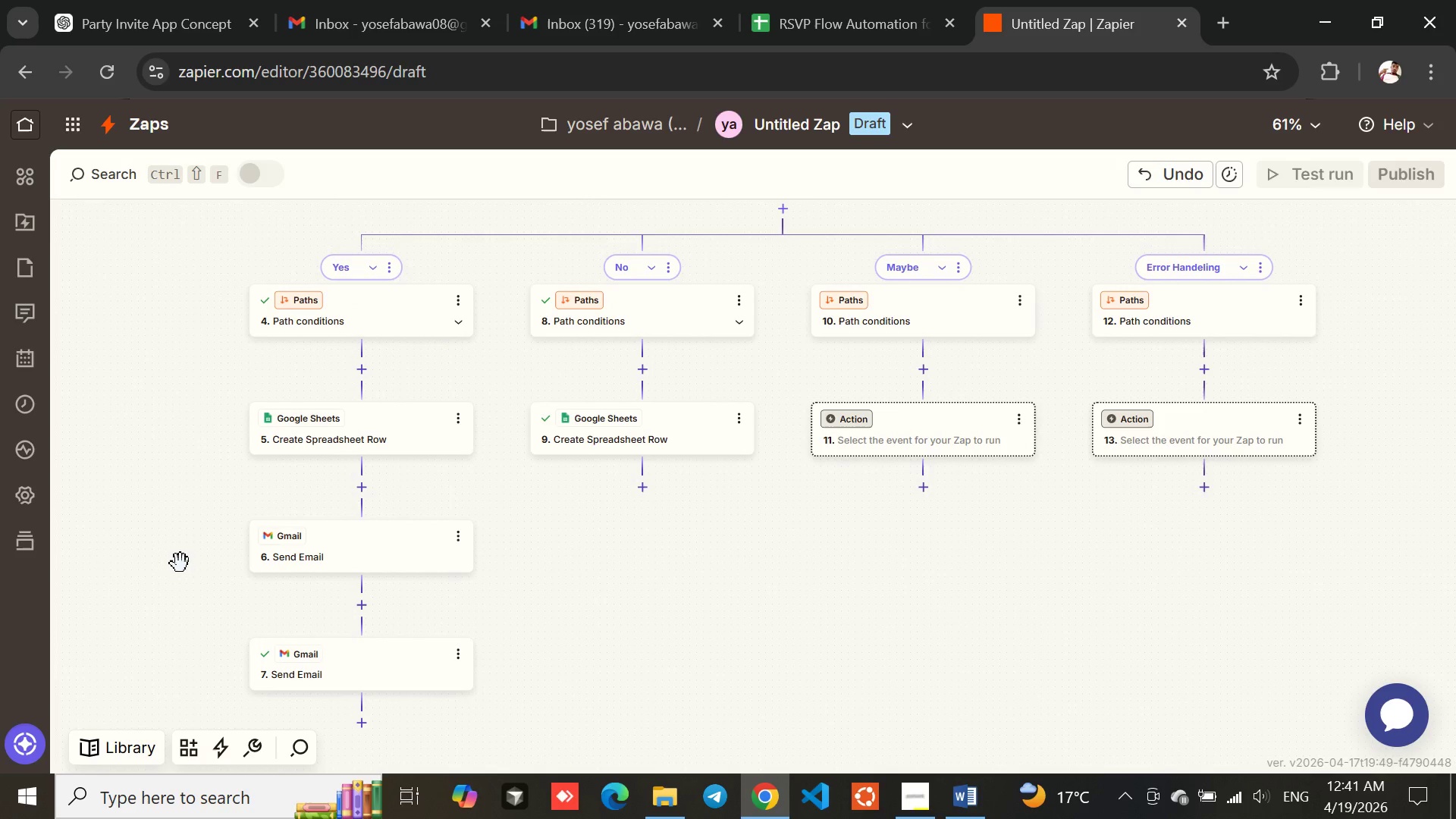 
wait(21.81)
 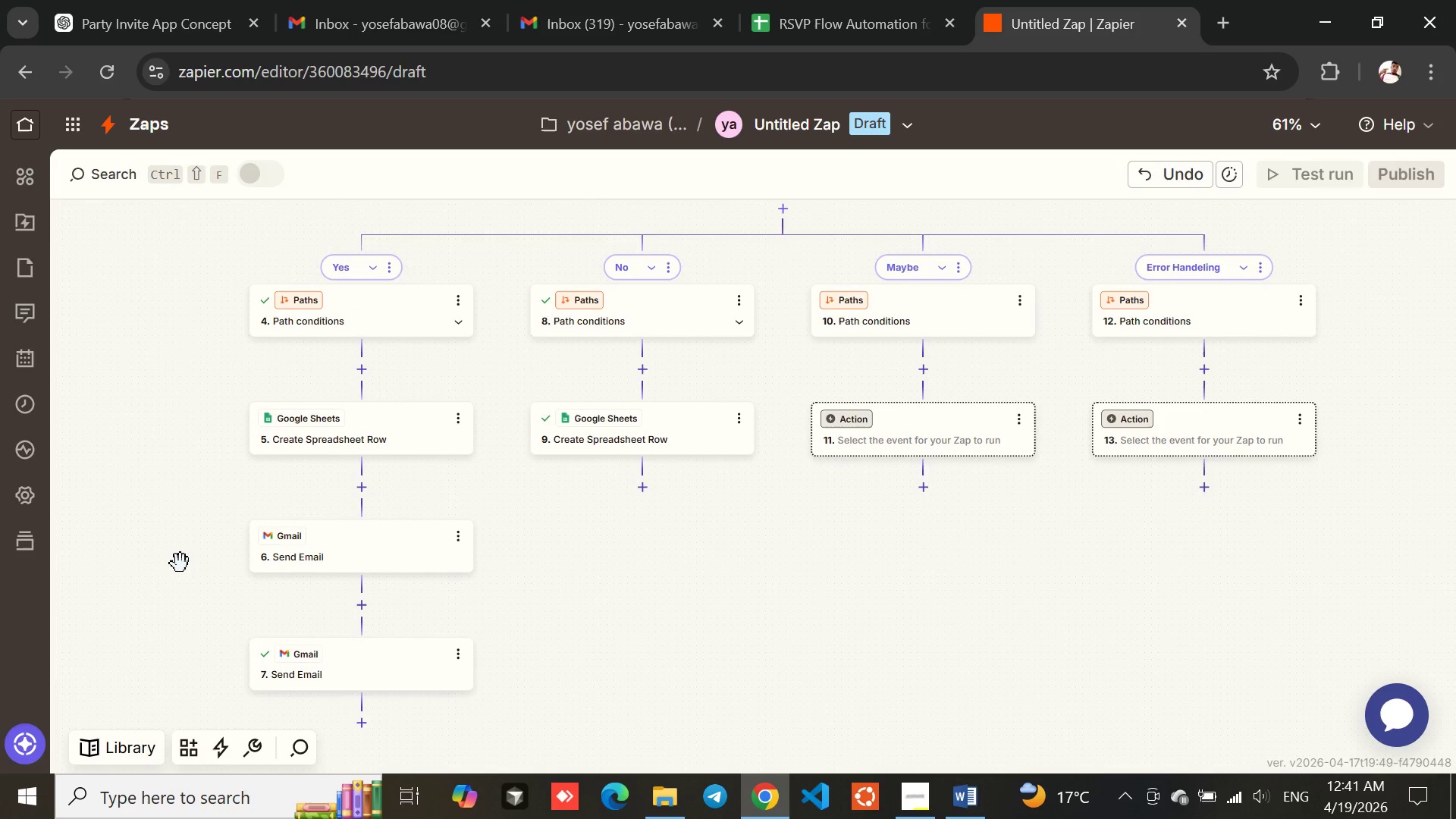 
mouse_move([1179, 774])
 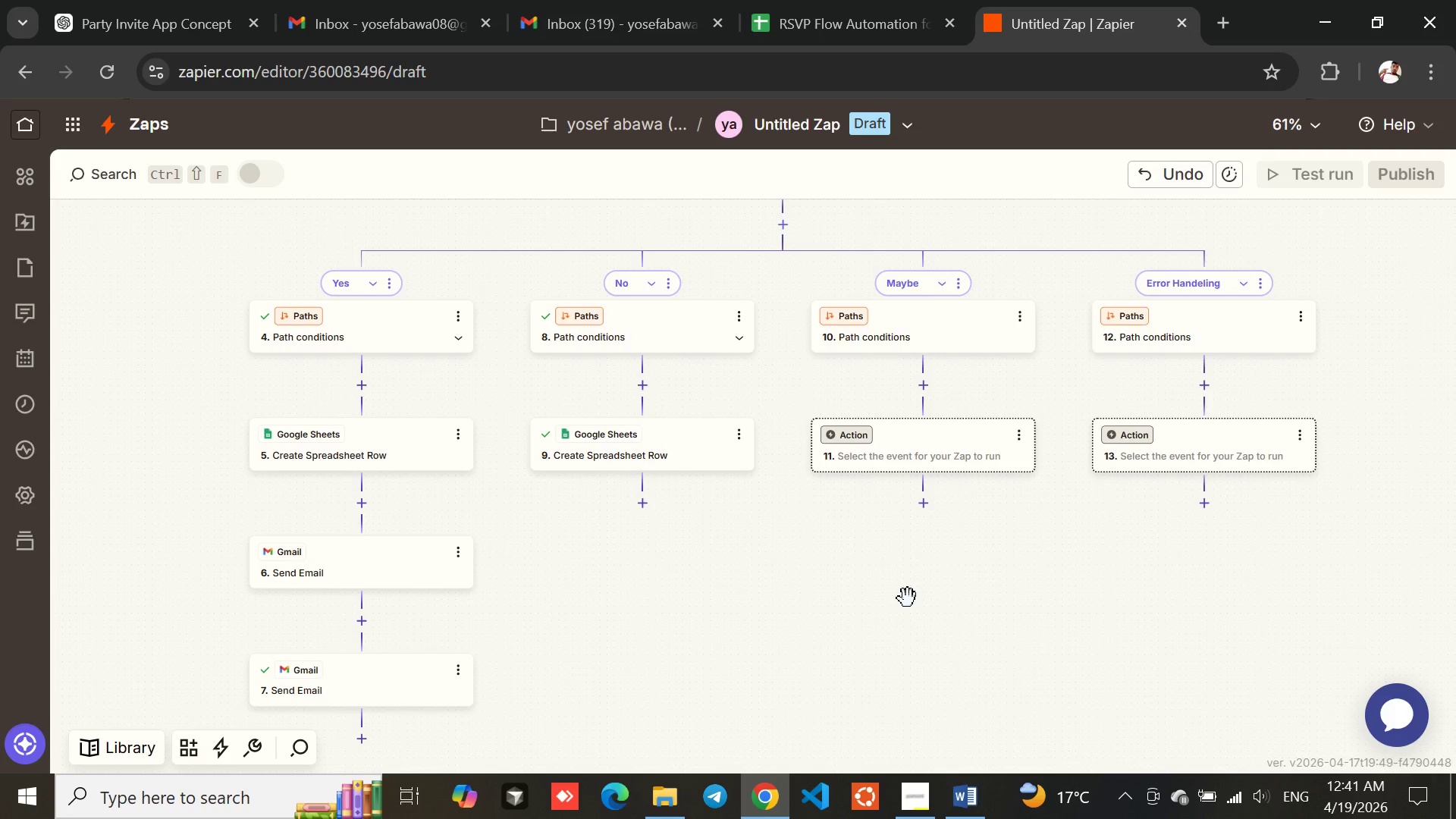 
wait(6.03)
 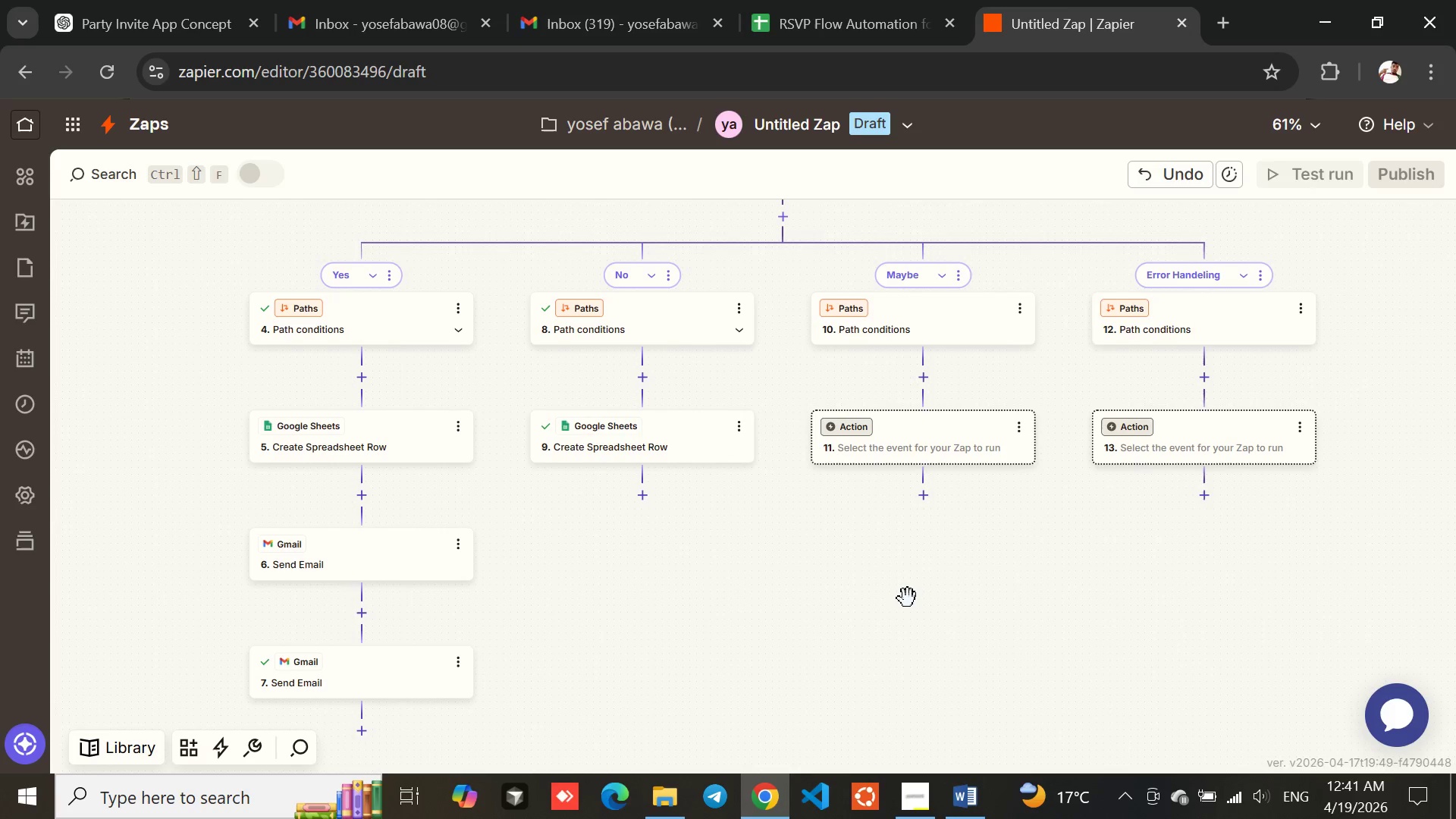 
left_click([651, 424])
 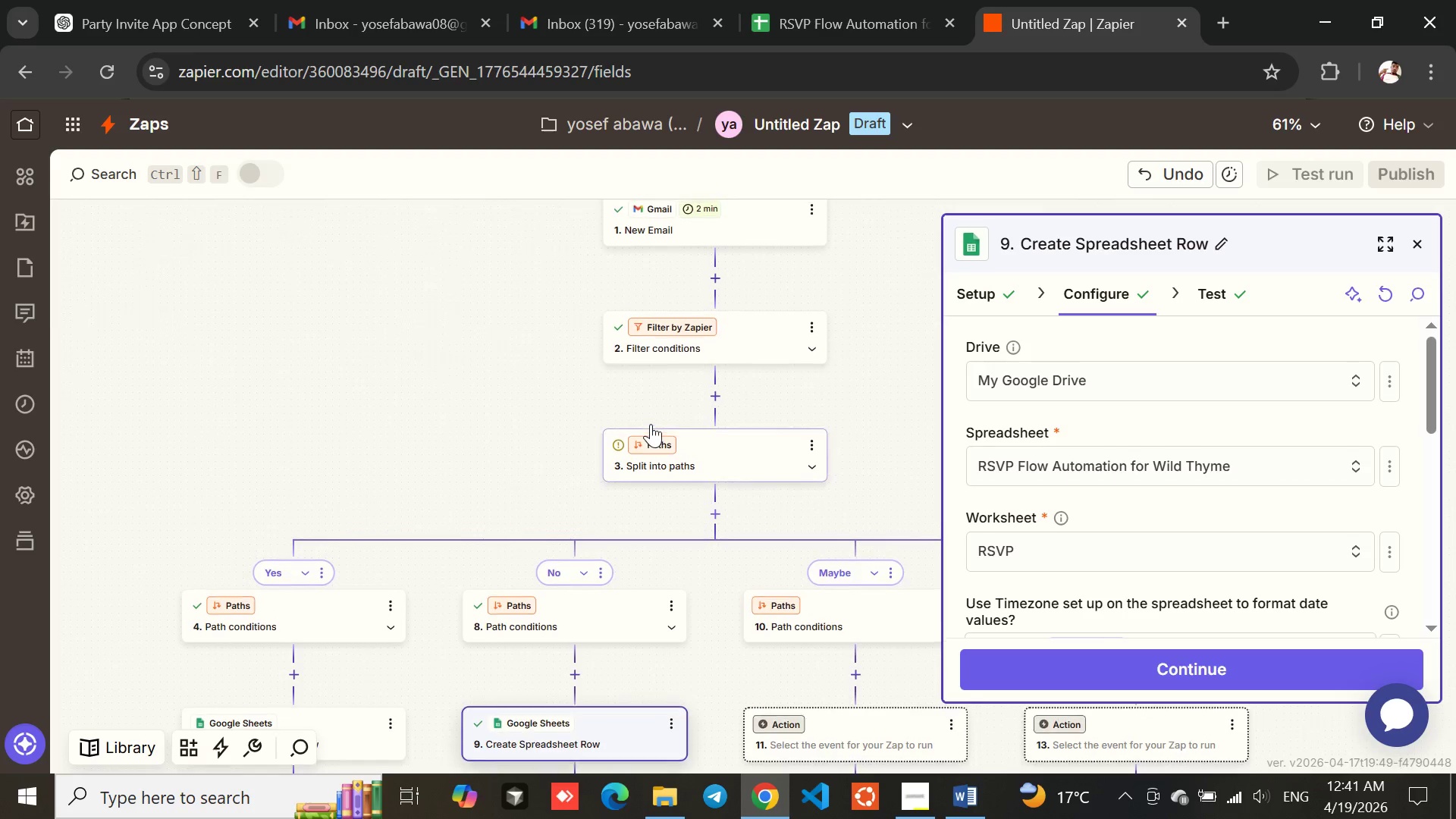 
wait(5.48)
 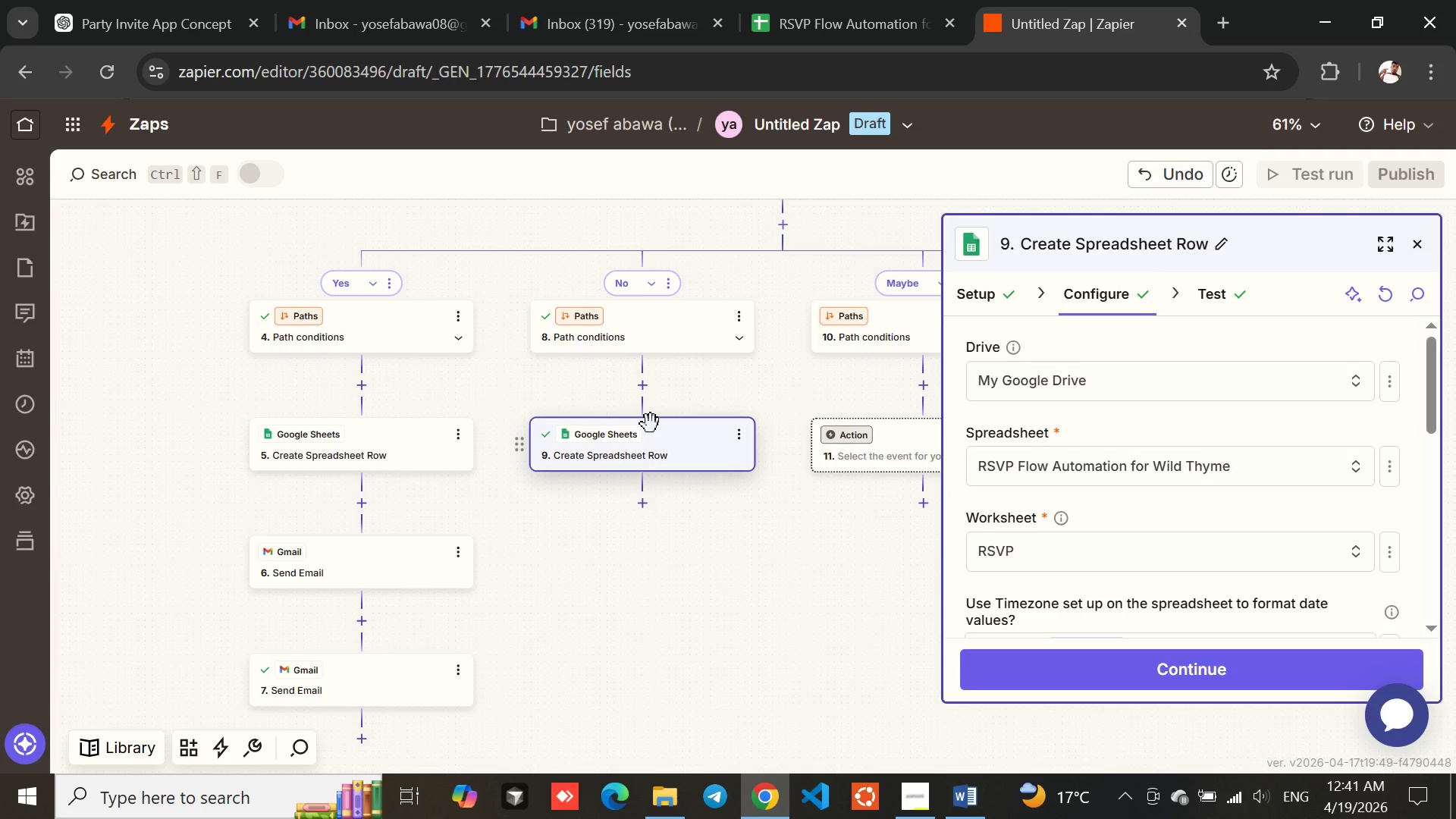 
left_click([741, 352])
 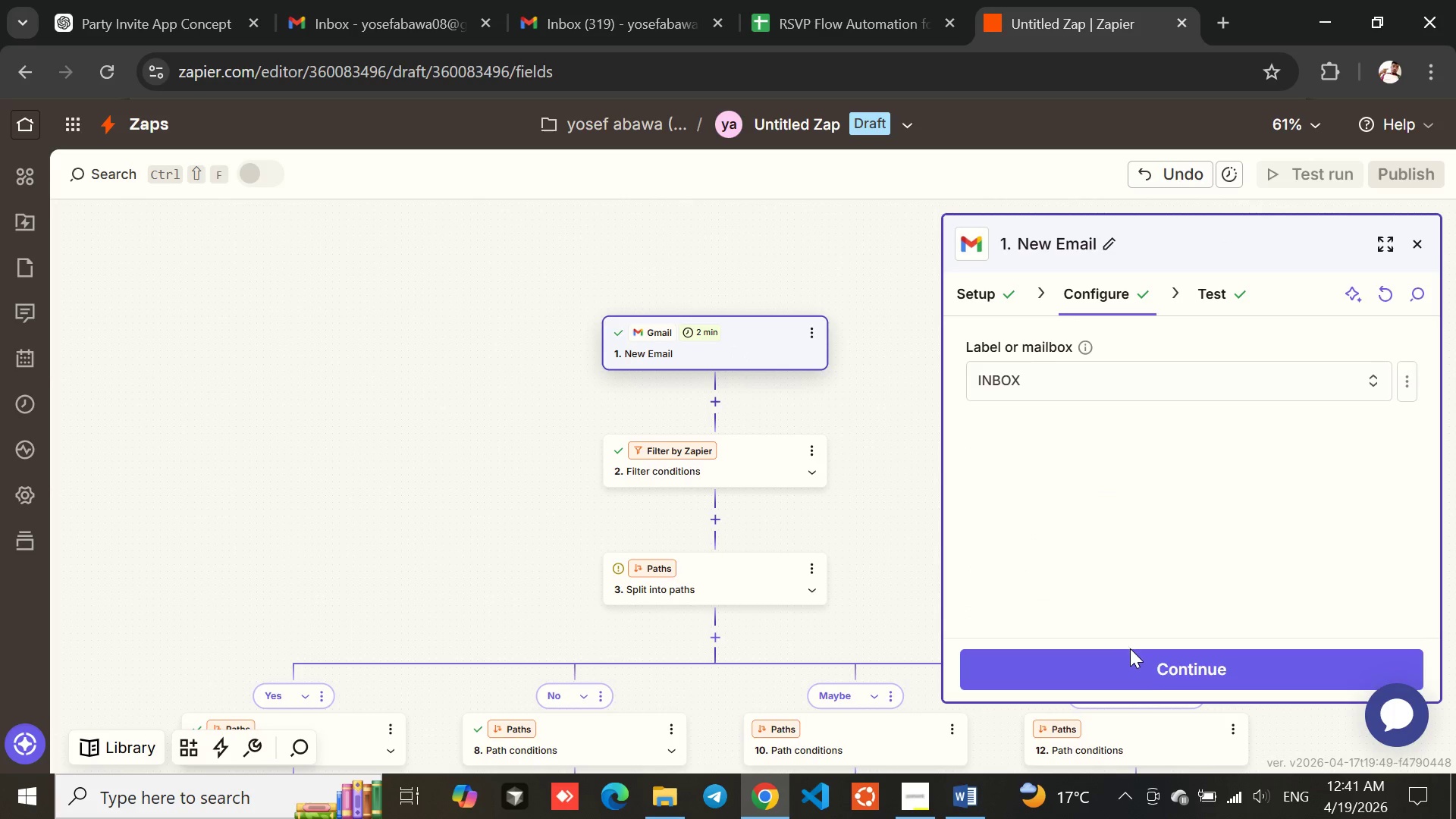 
left_click([1148, 665])
 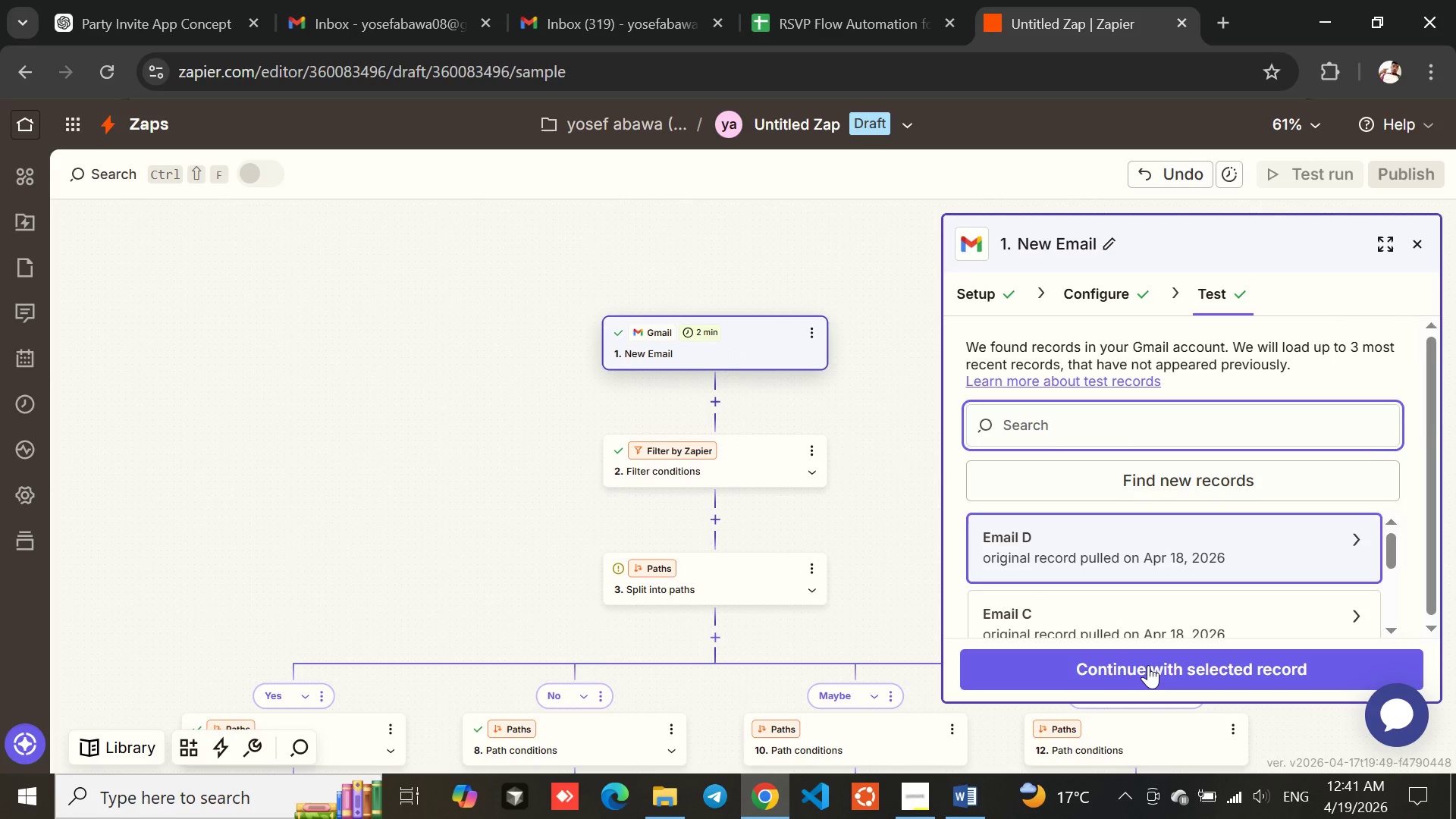 
left_click([1148, 665])
 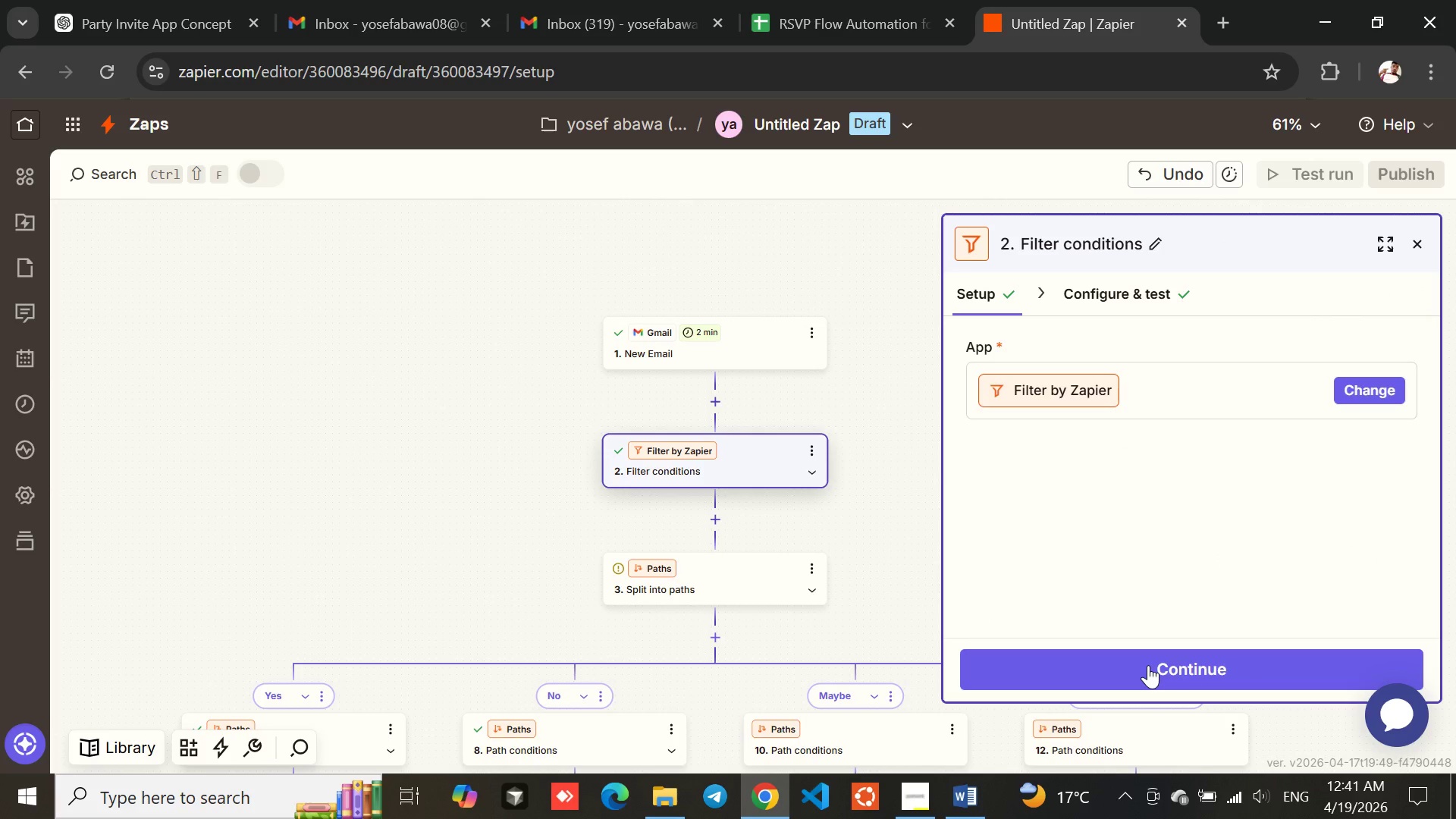 
left_click([1148, 665])
 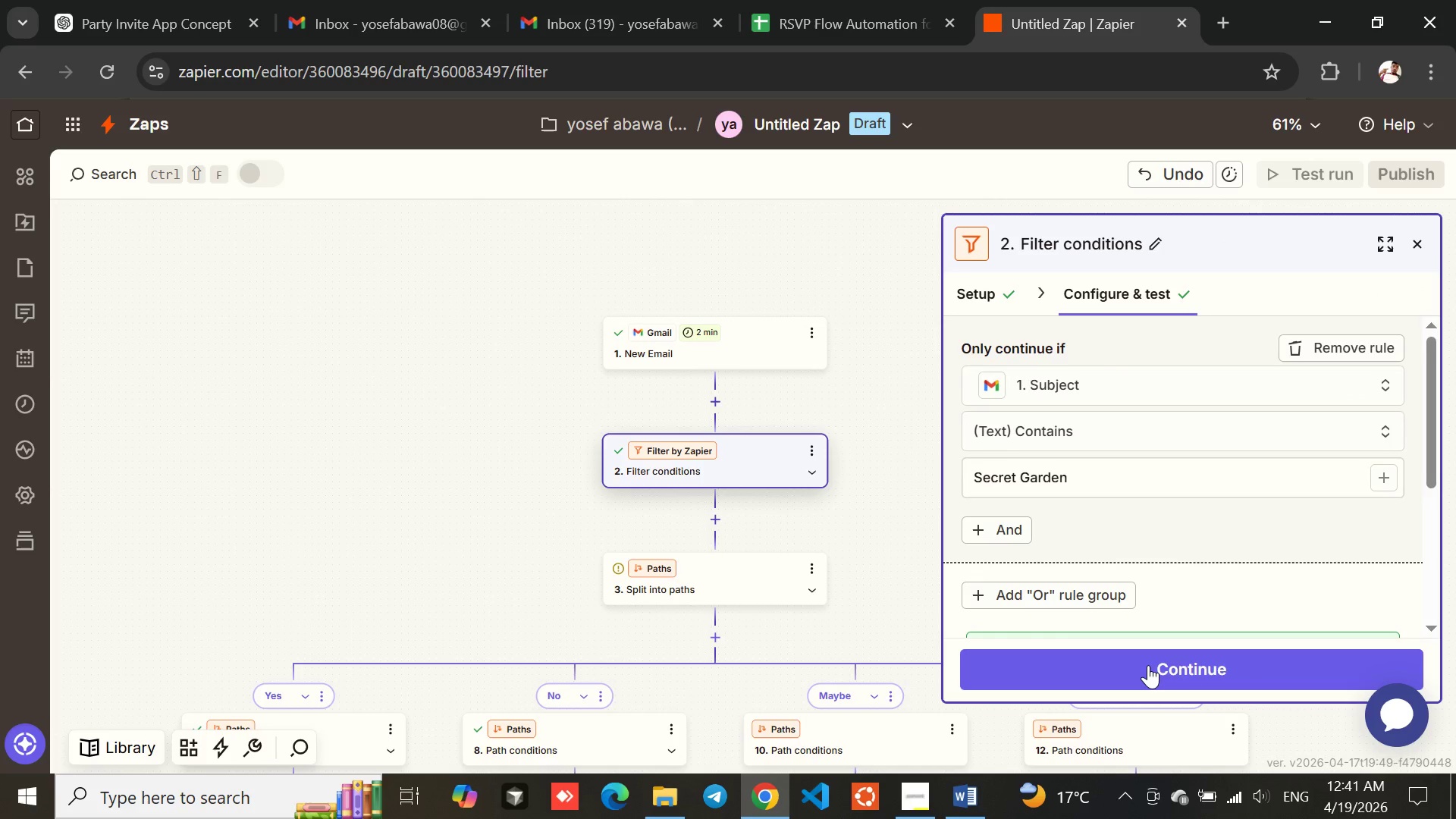 
left_click([1148, 665])
 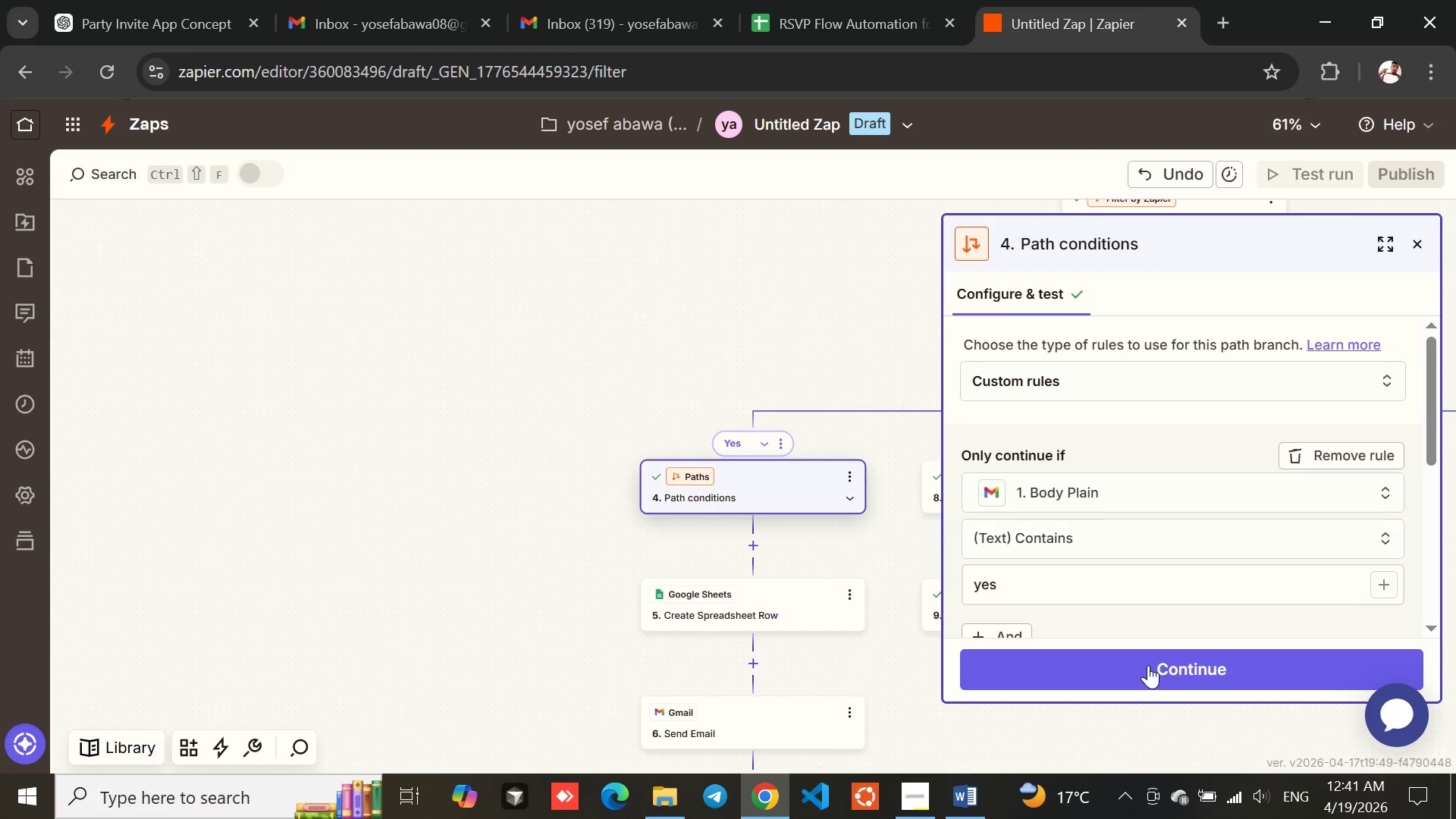 
left_click([1148, 665])
 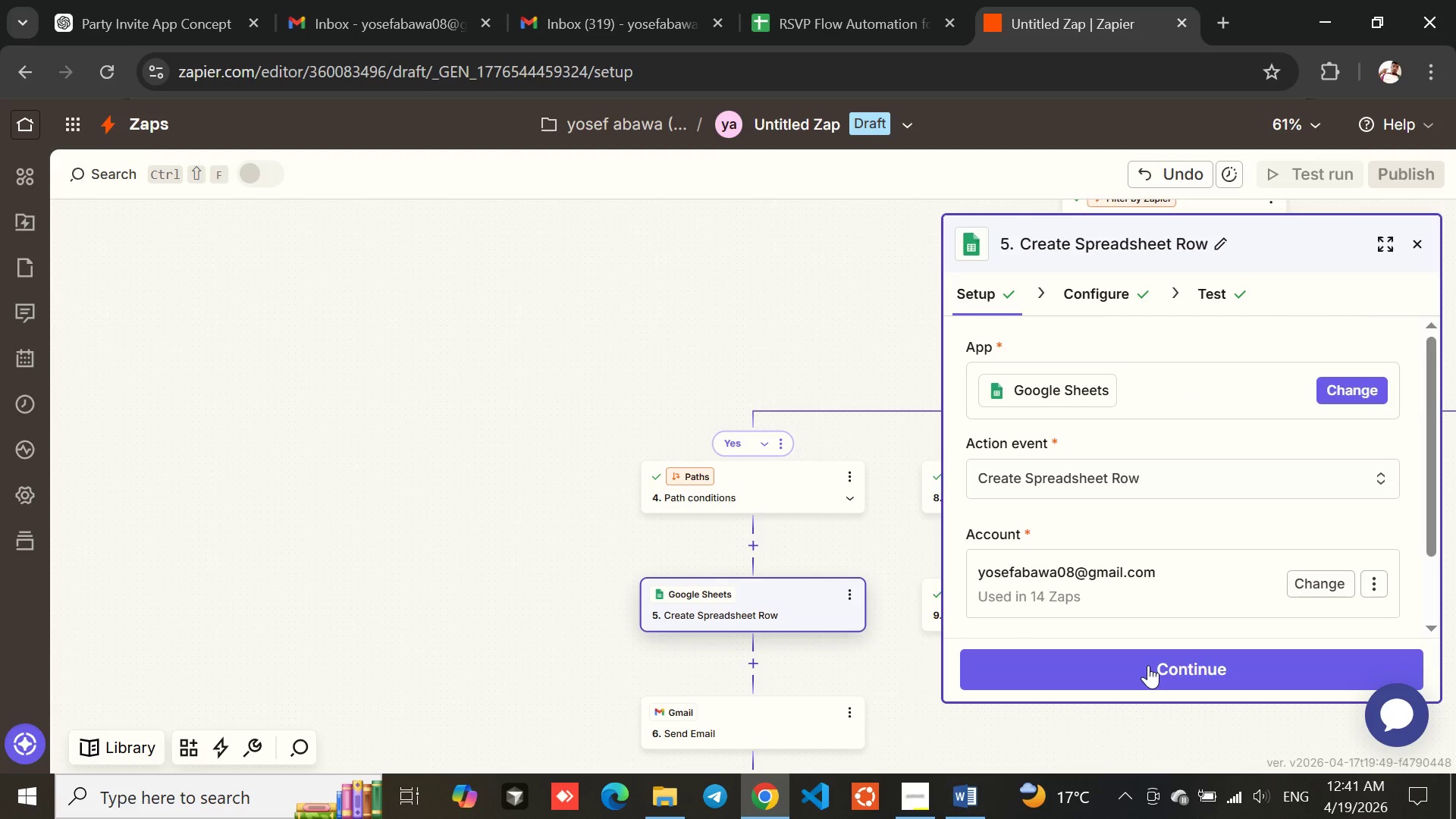 
left_click([1148, 665])
 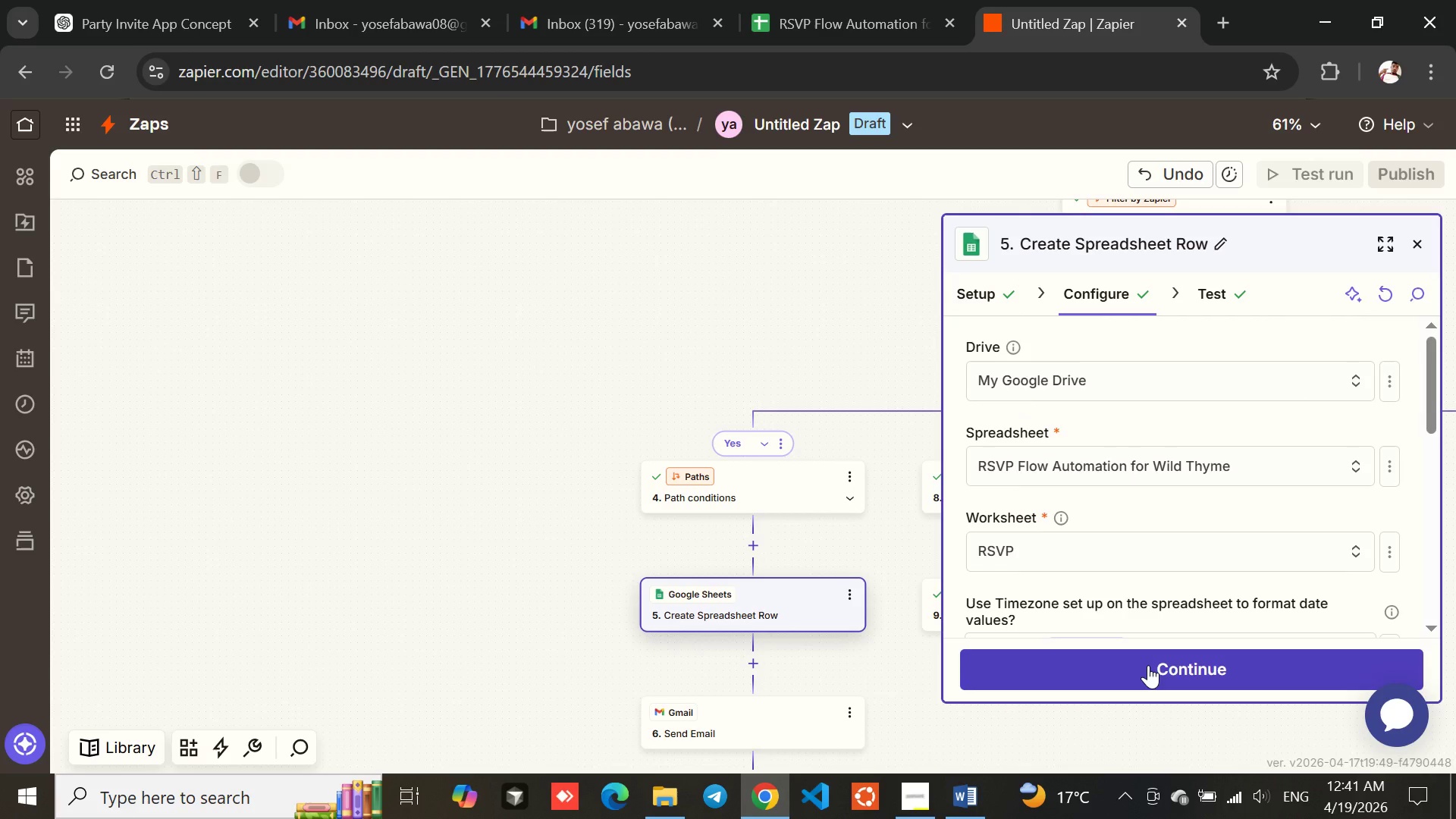 
left_click([1148, 665])
 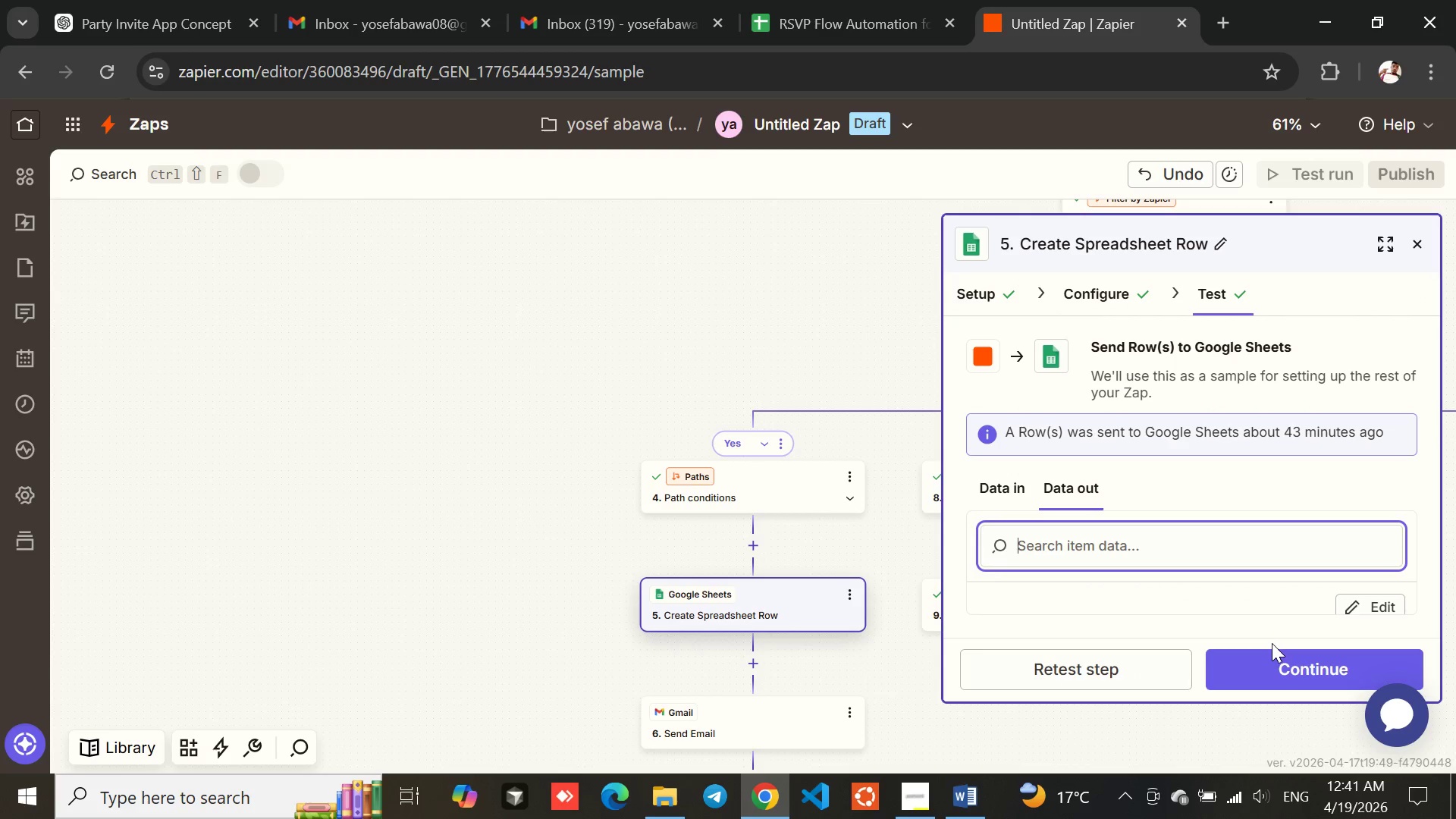 
left_click([1276, 663])
 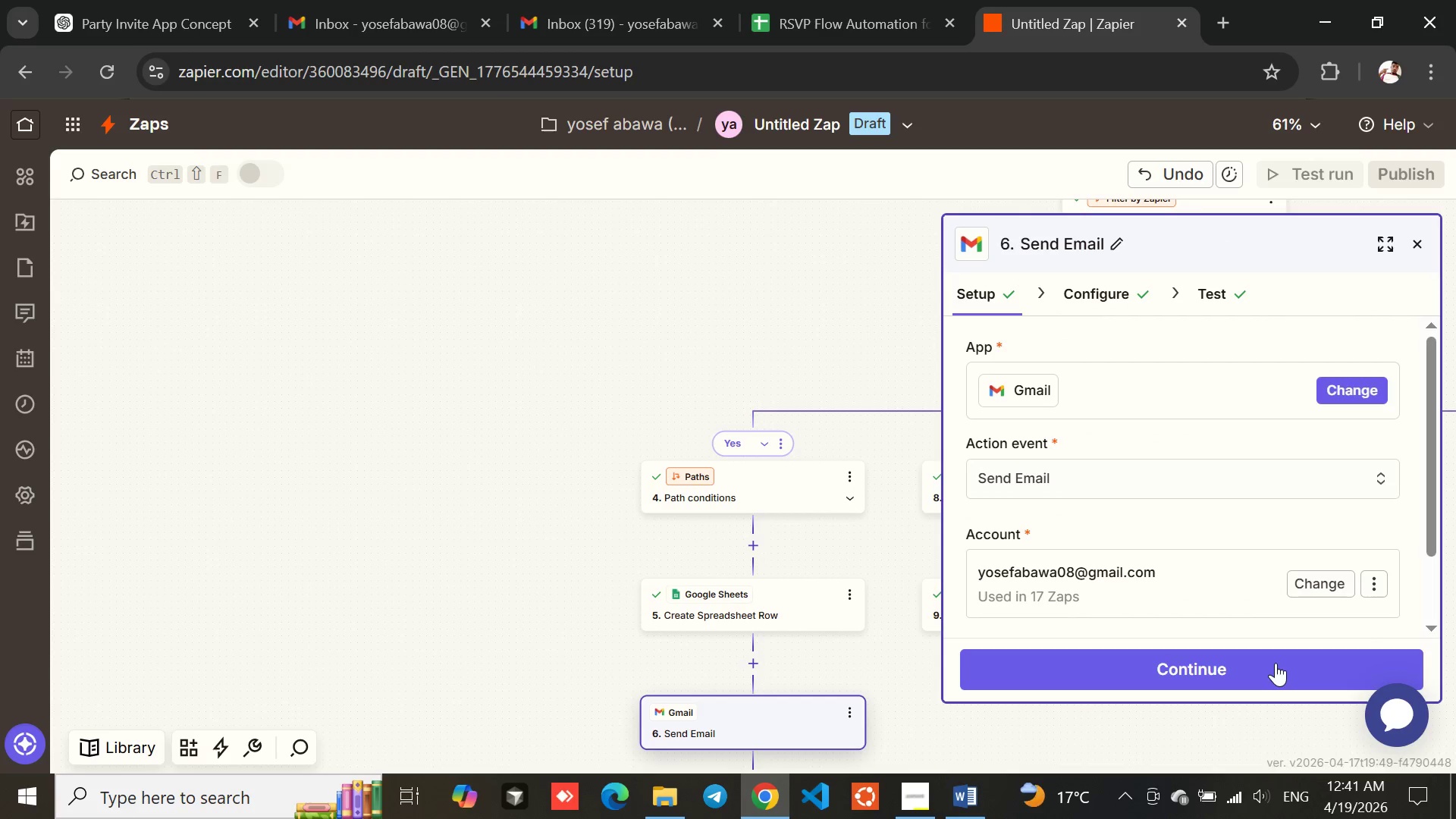 
left_click([1276, 663])
 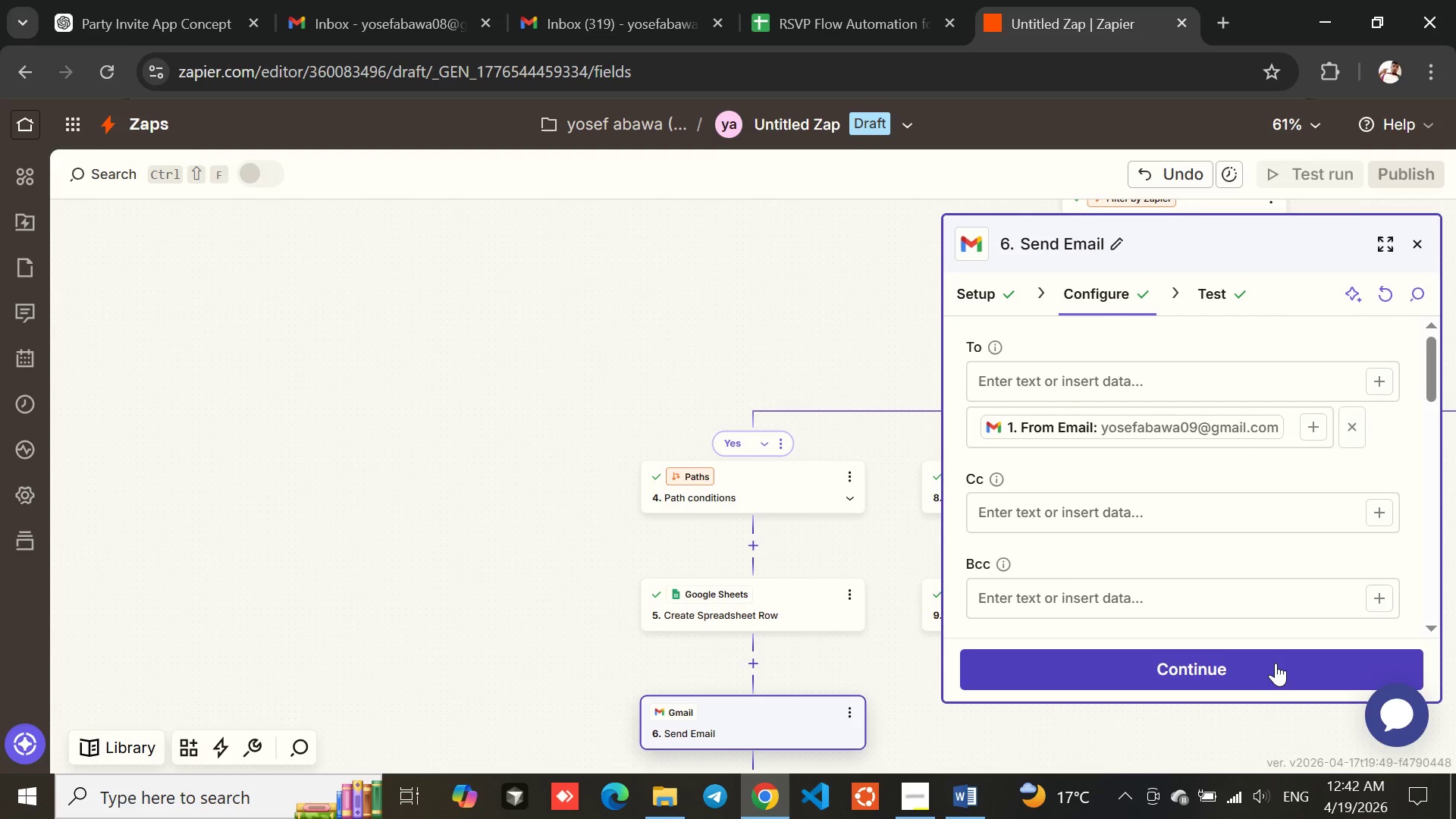 
left_click([1276, 663])
 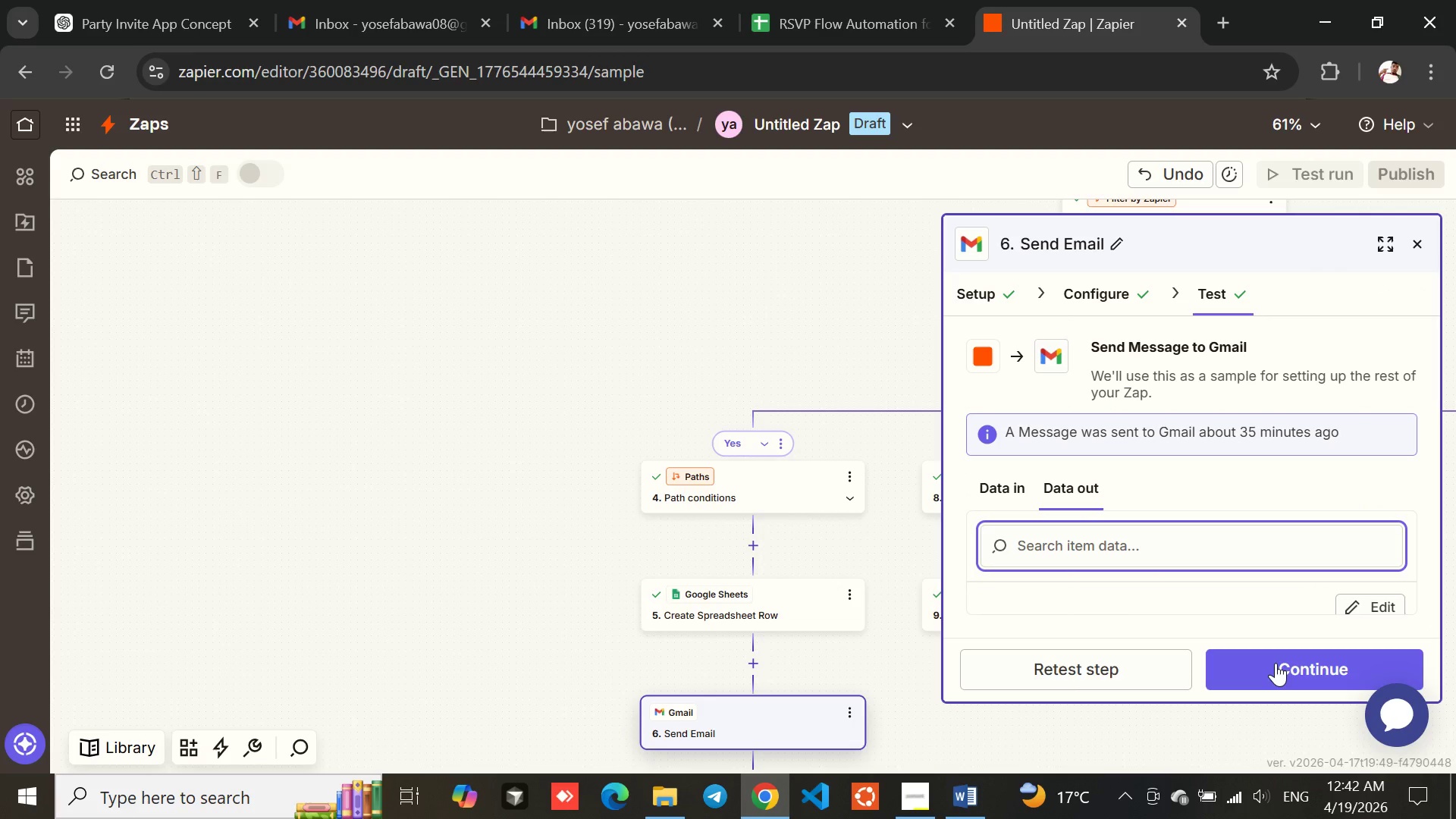 
left_click([1276, 663])
 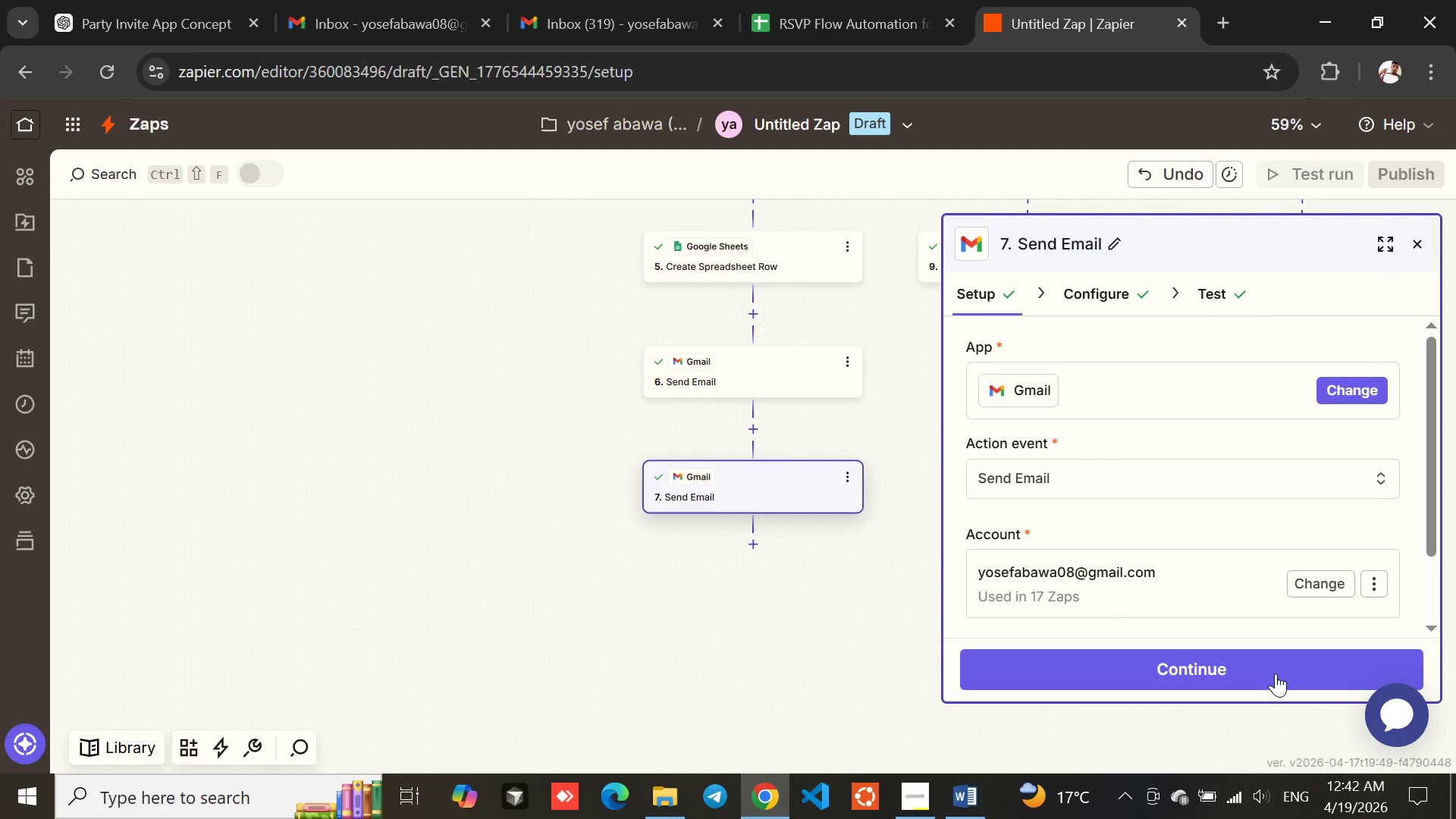 
left_click([1276, 673])
 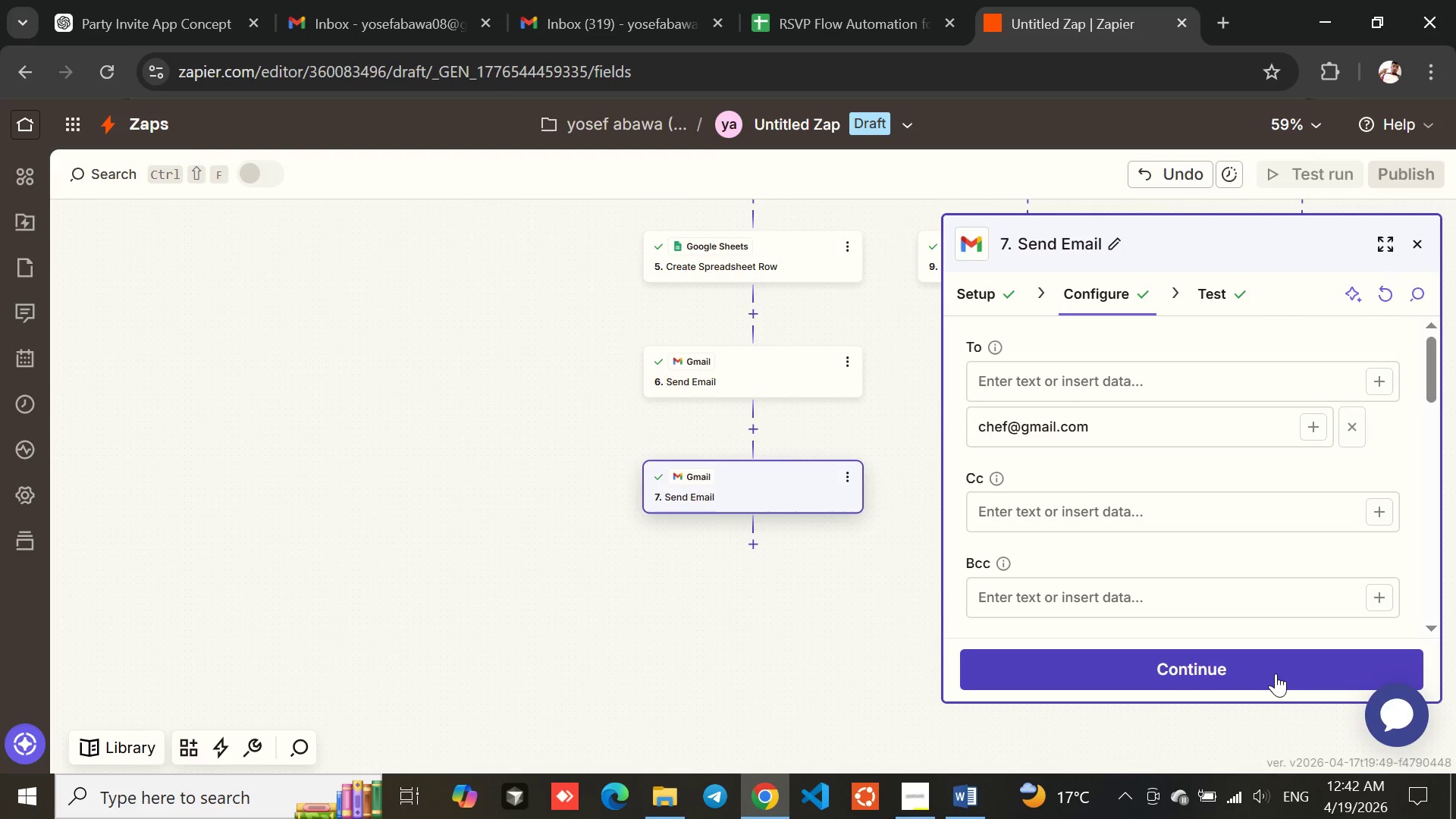 
left_click([1276, 673])
 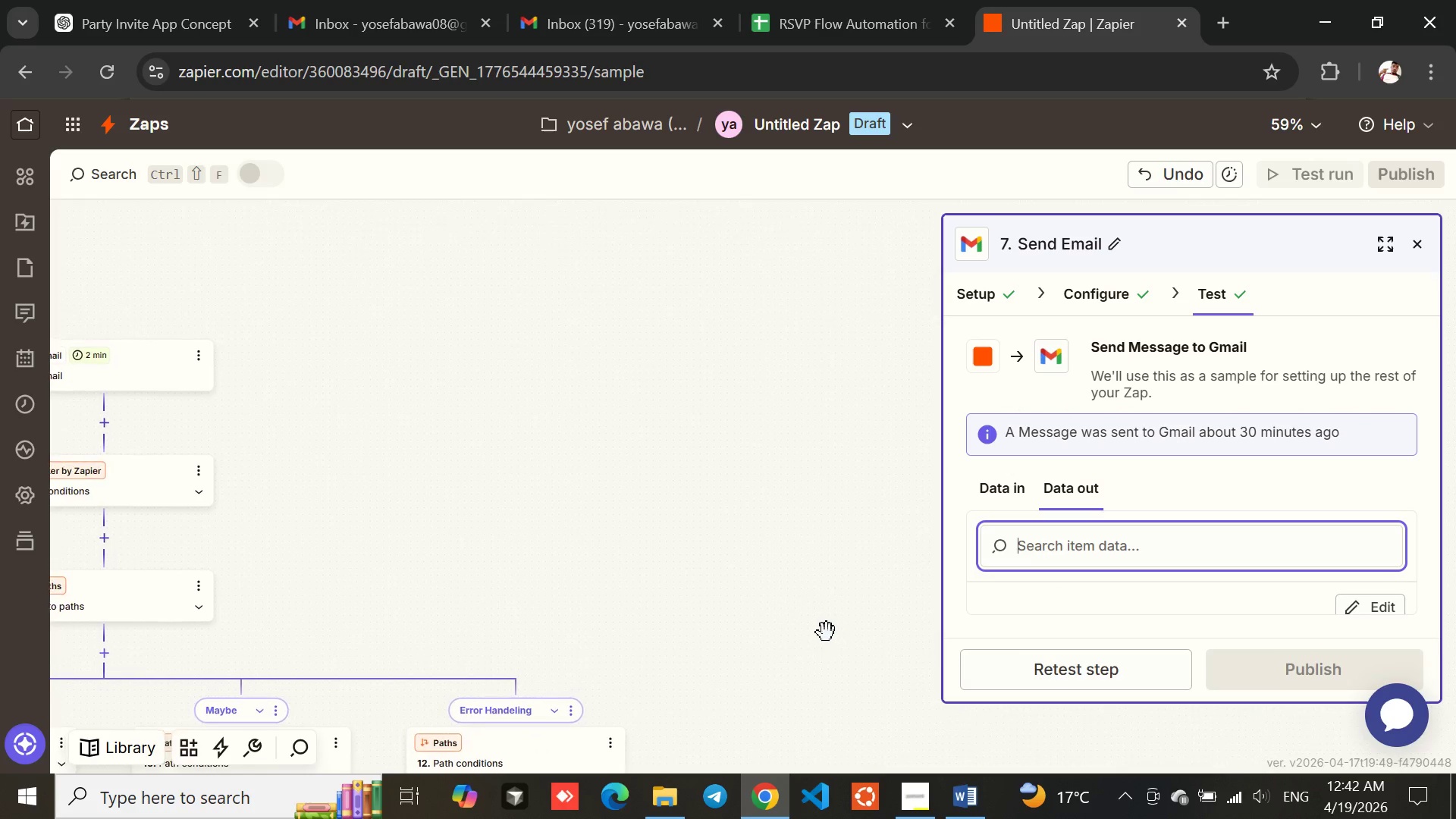 
wait(18.38)
 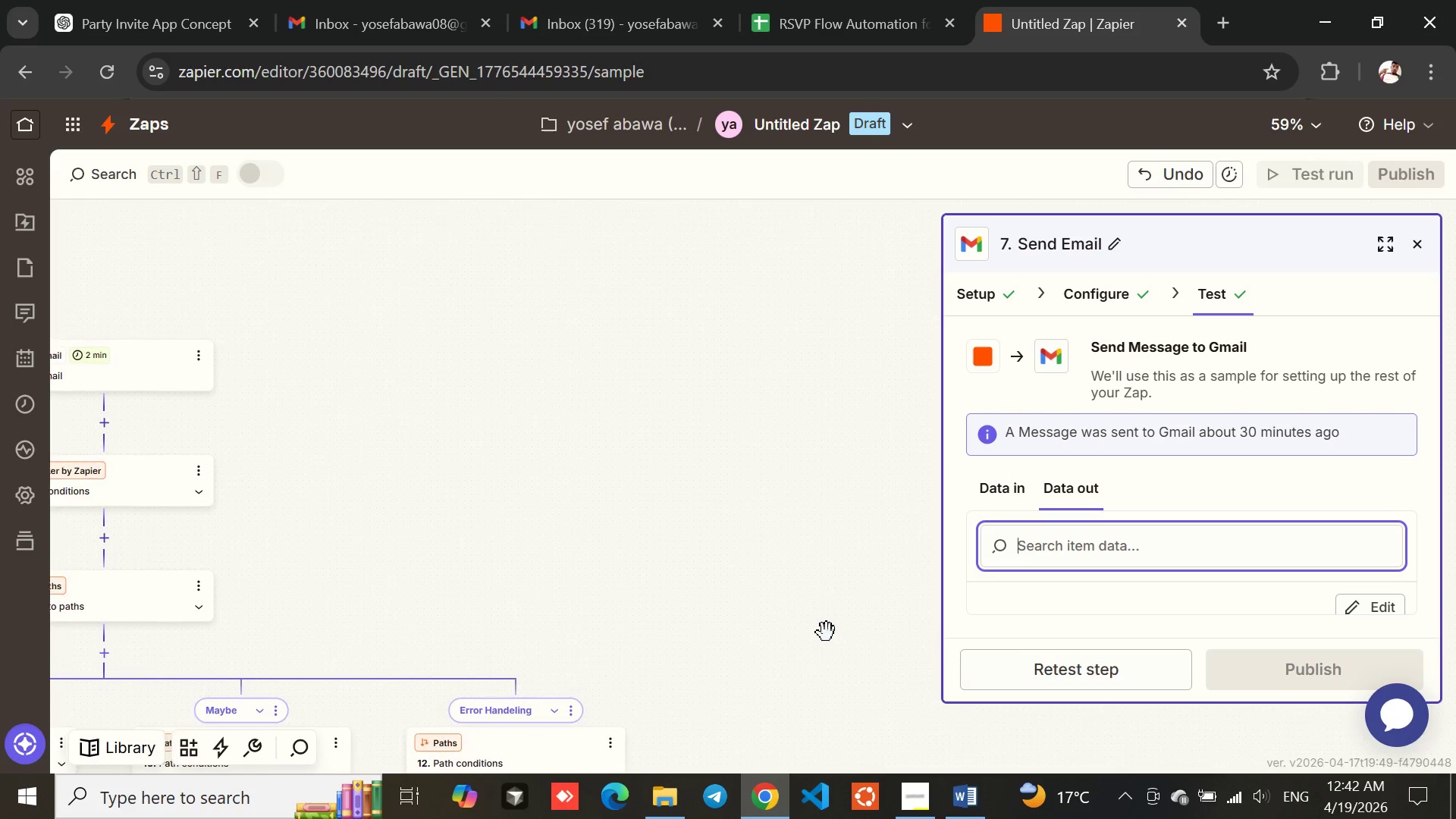 
left_click([638, 3])
 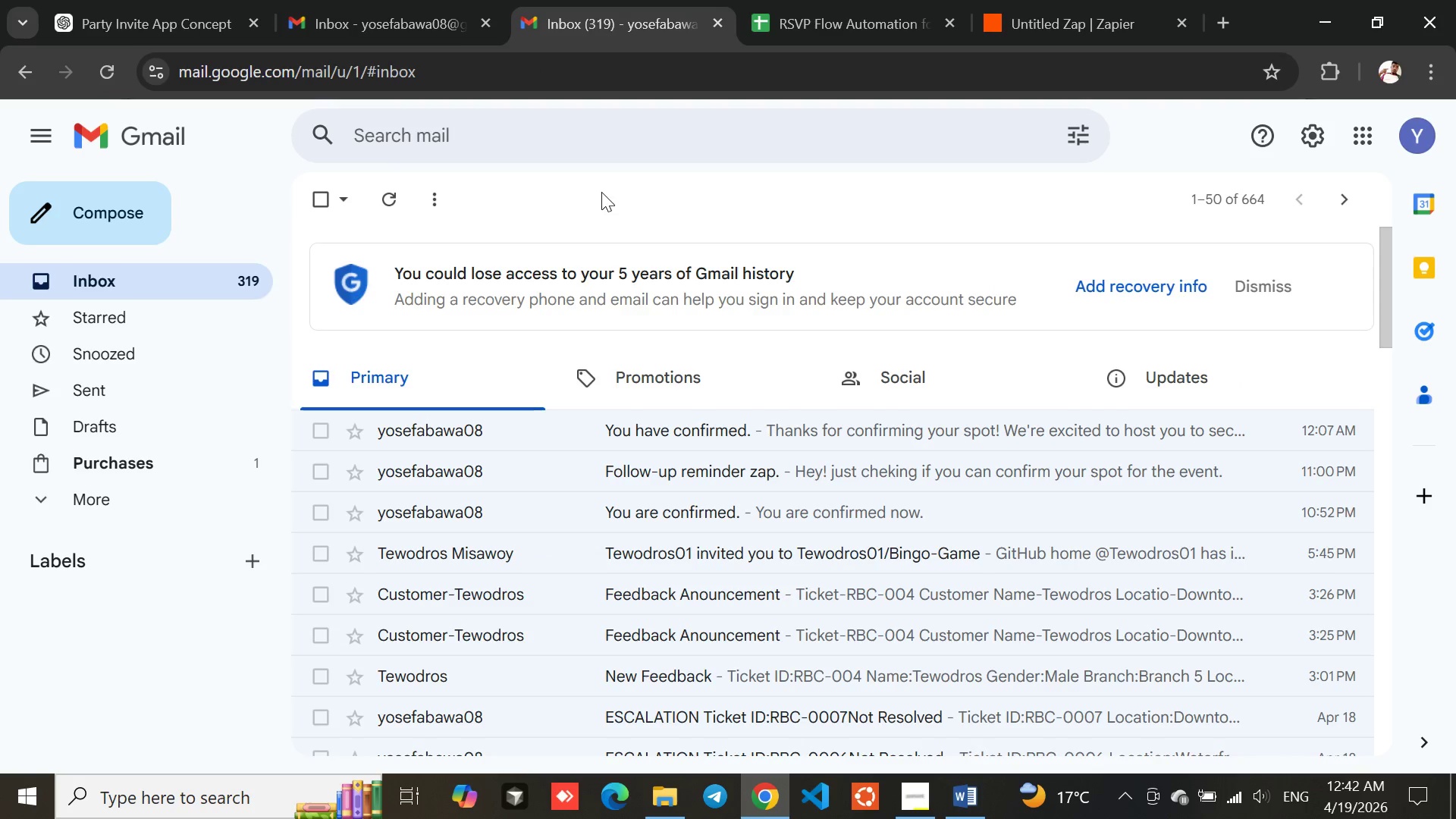 
left_click([441, 20])
 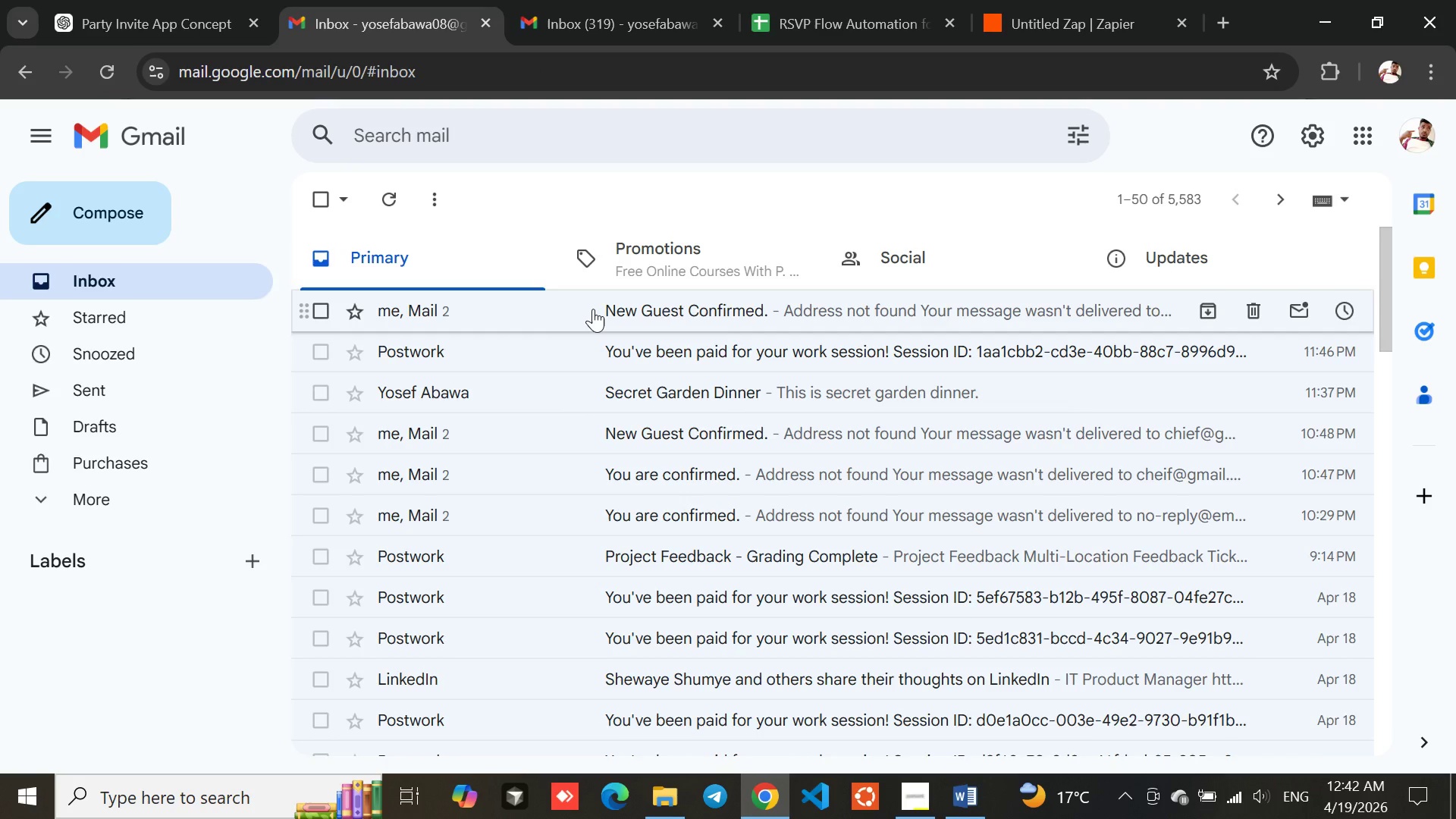 
wait(6.7)
 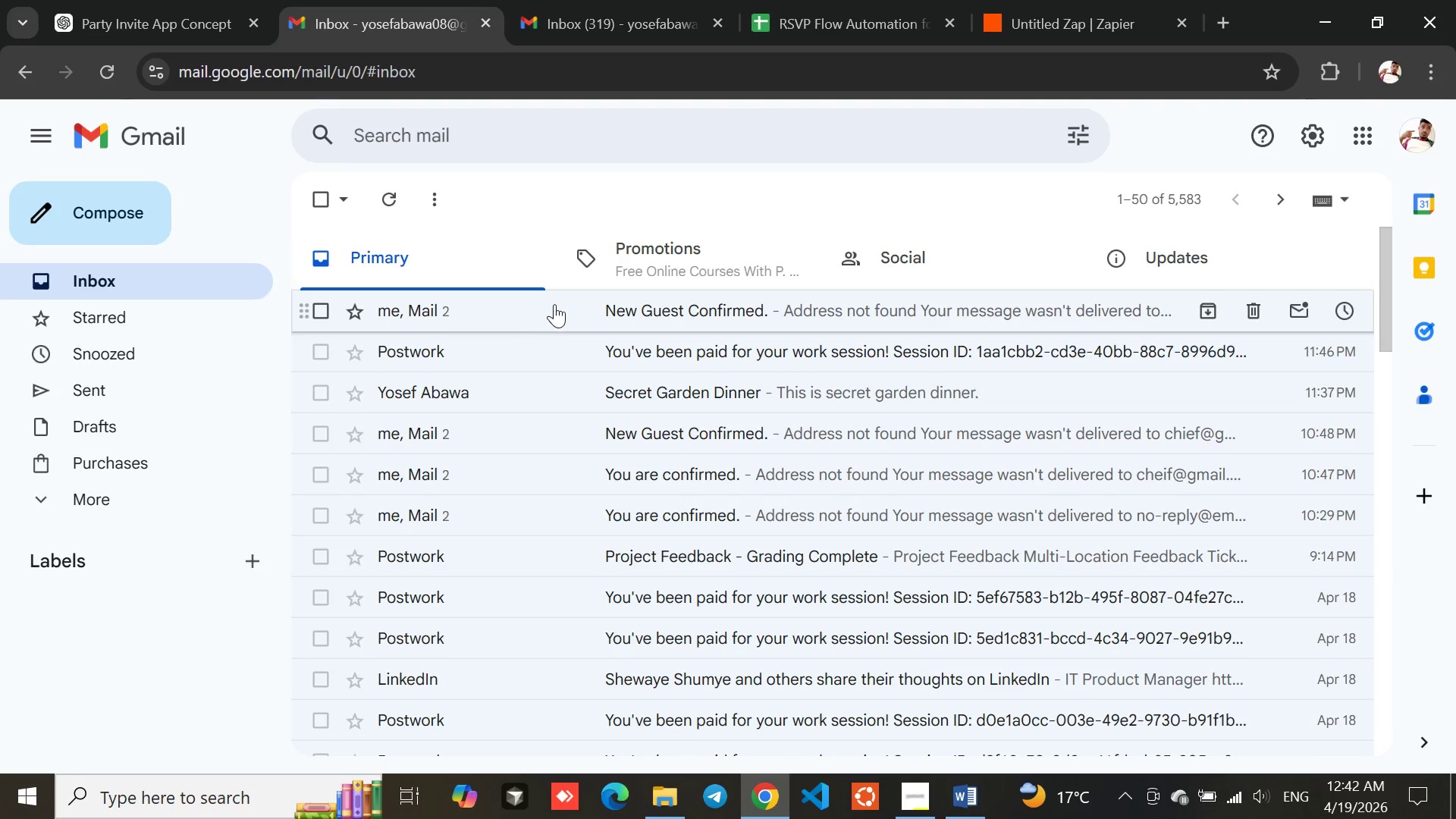 
left_click([593, 309])
 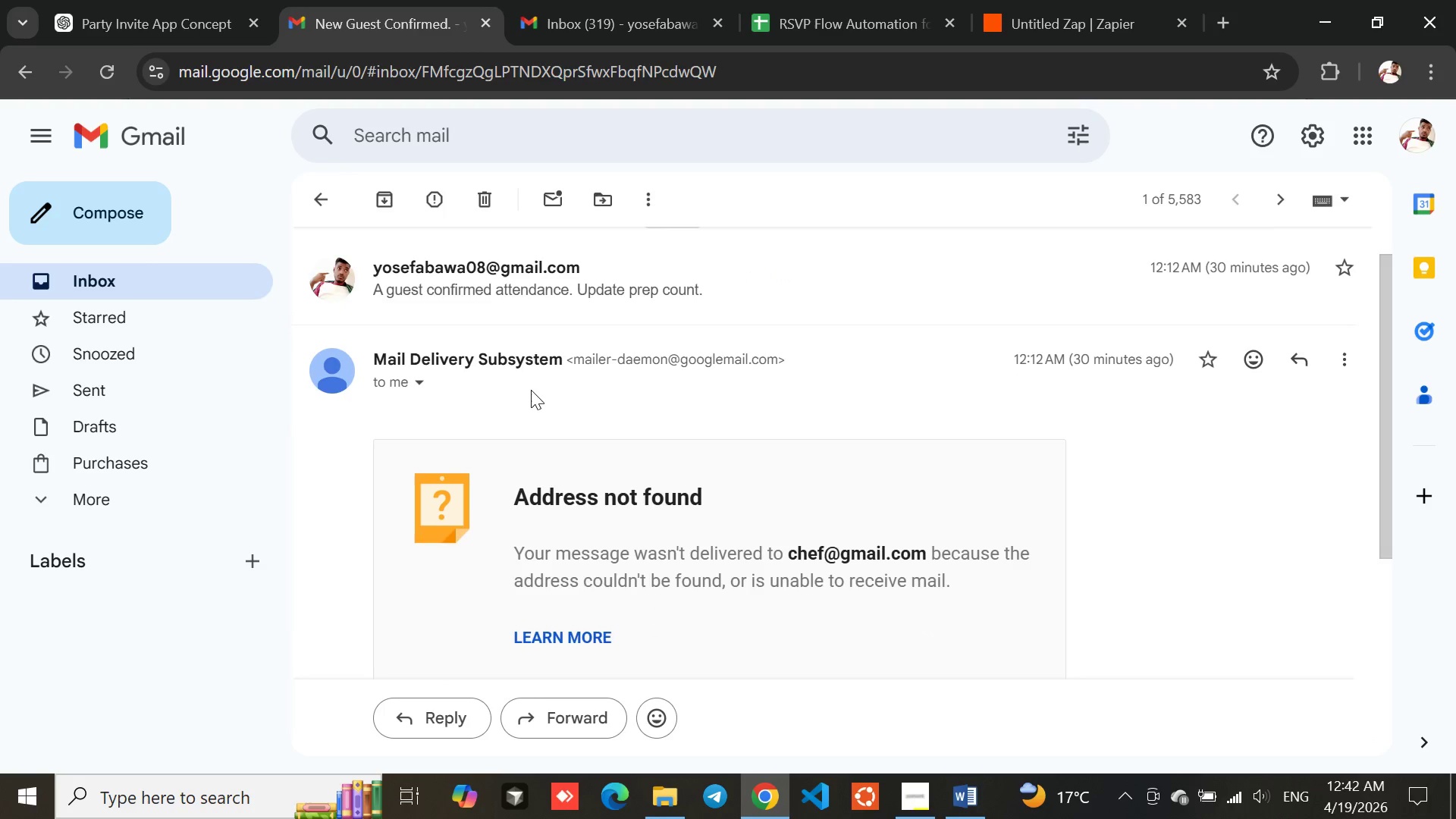 
wait(7.06)
 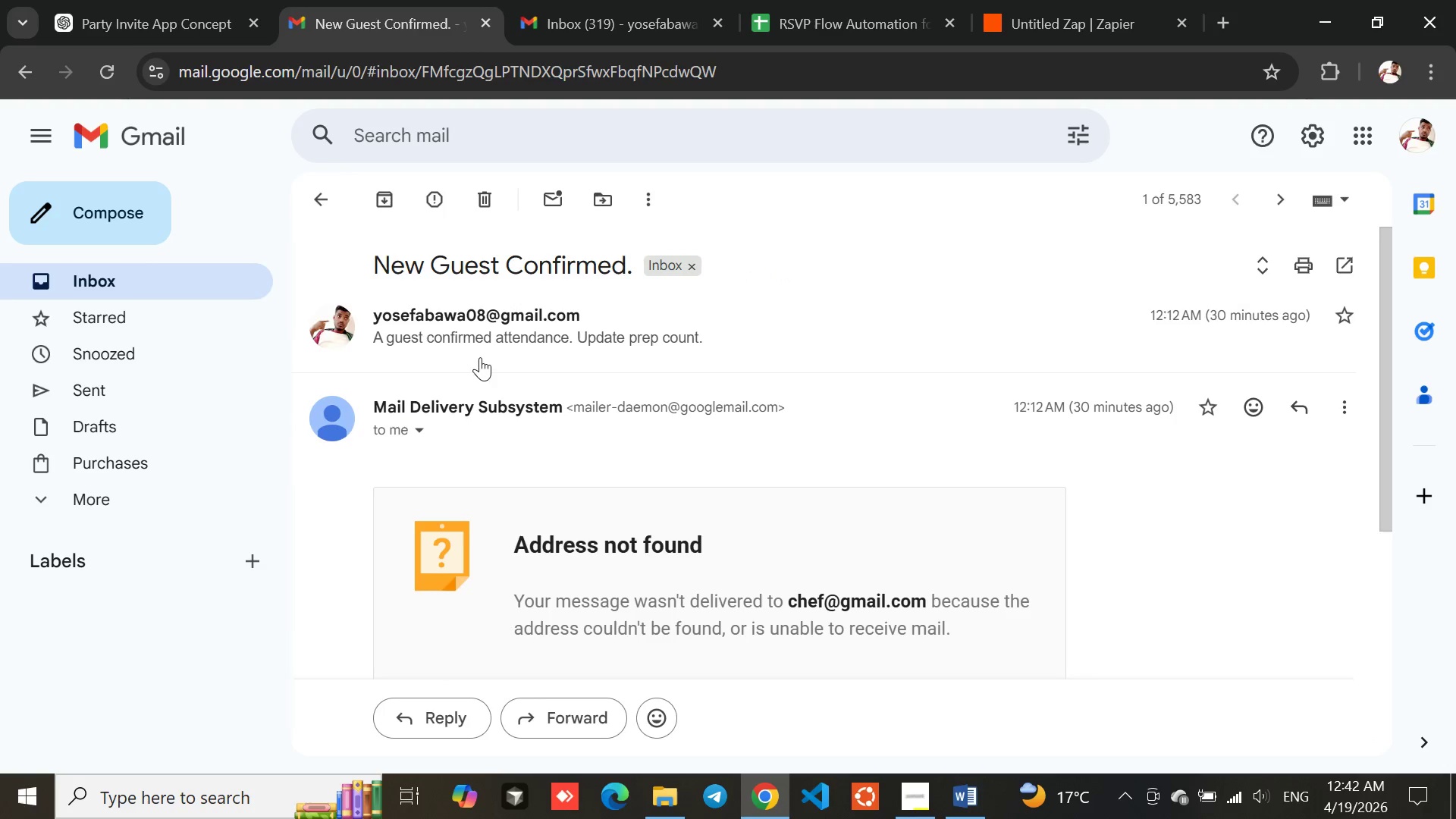 
left_click([322, 215])
 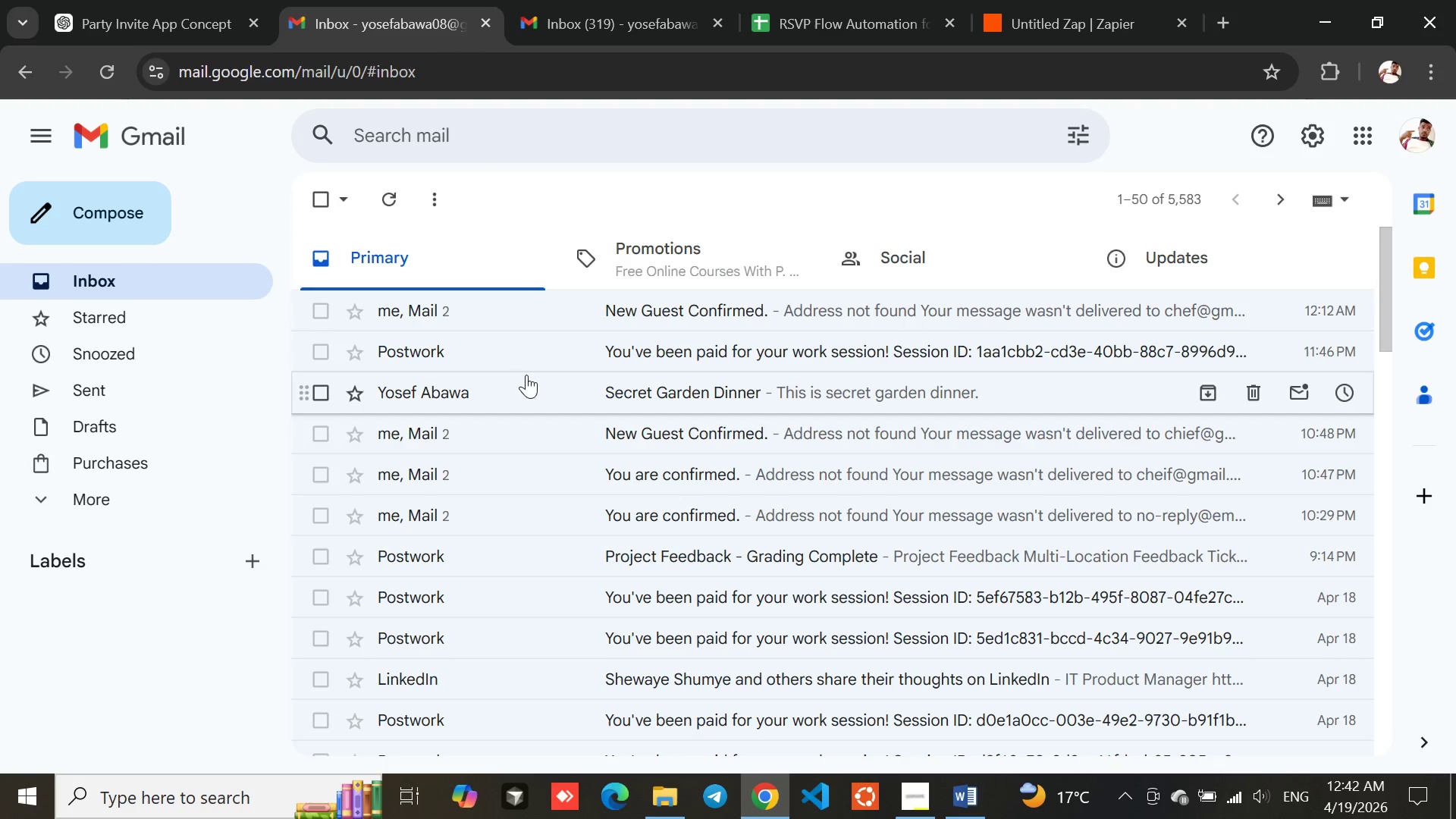 
left_click([527, 381])
 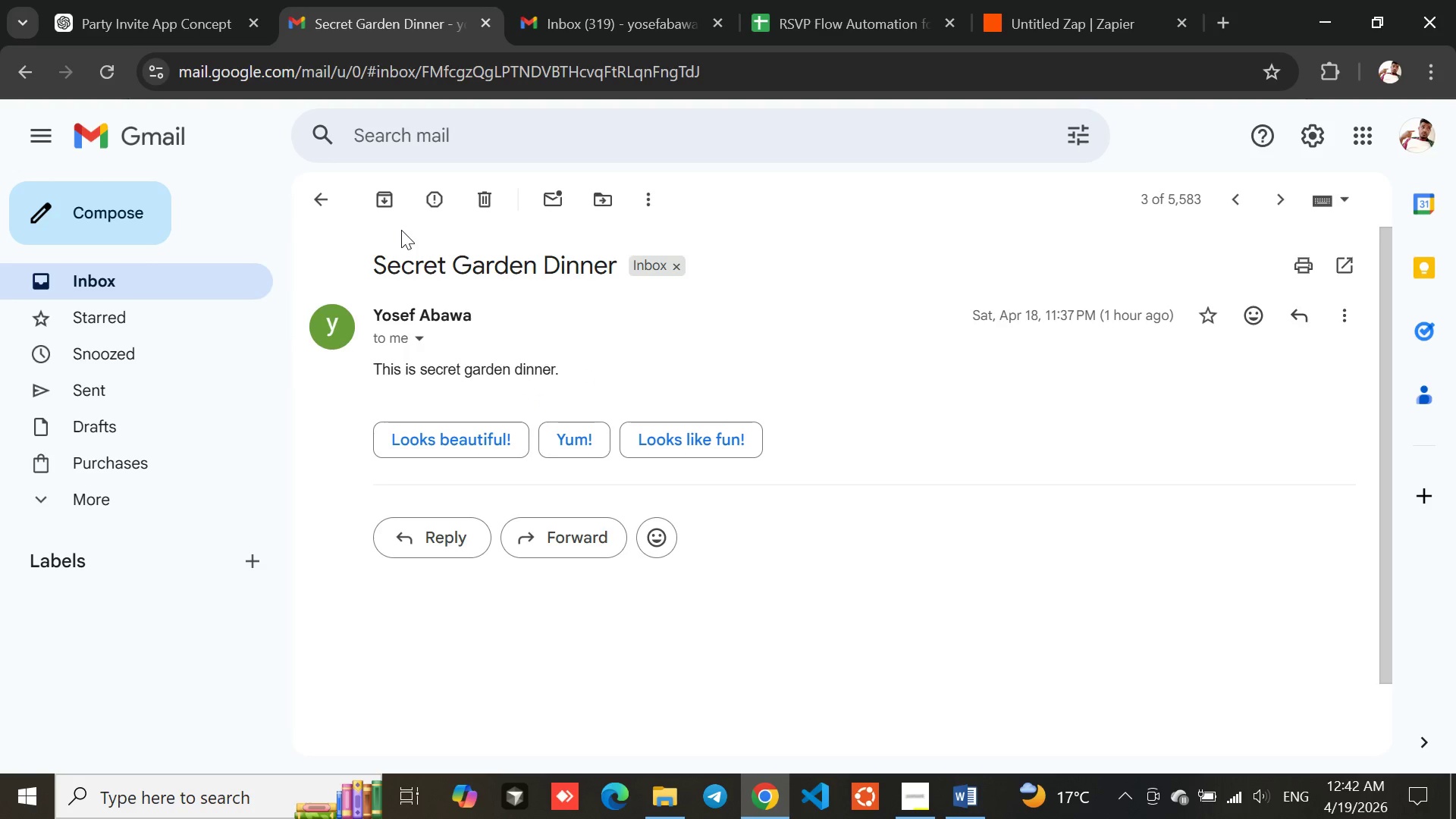 
left_click([315, 198])
 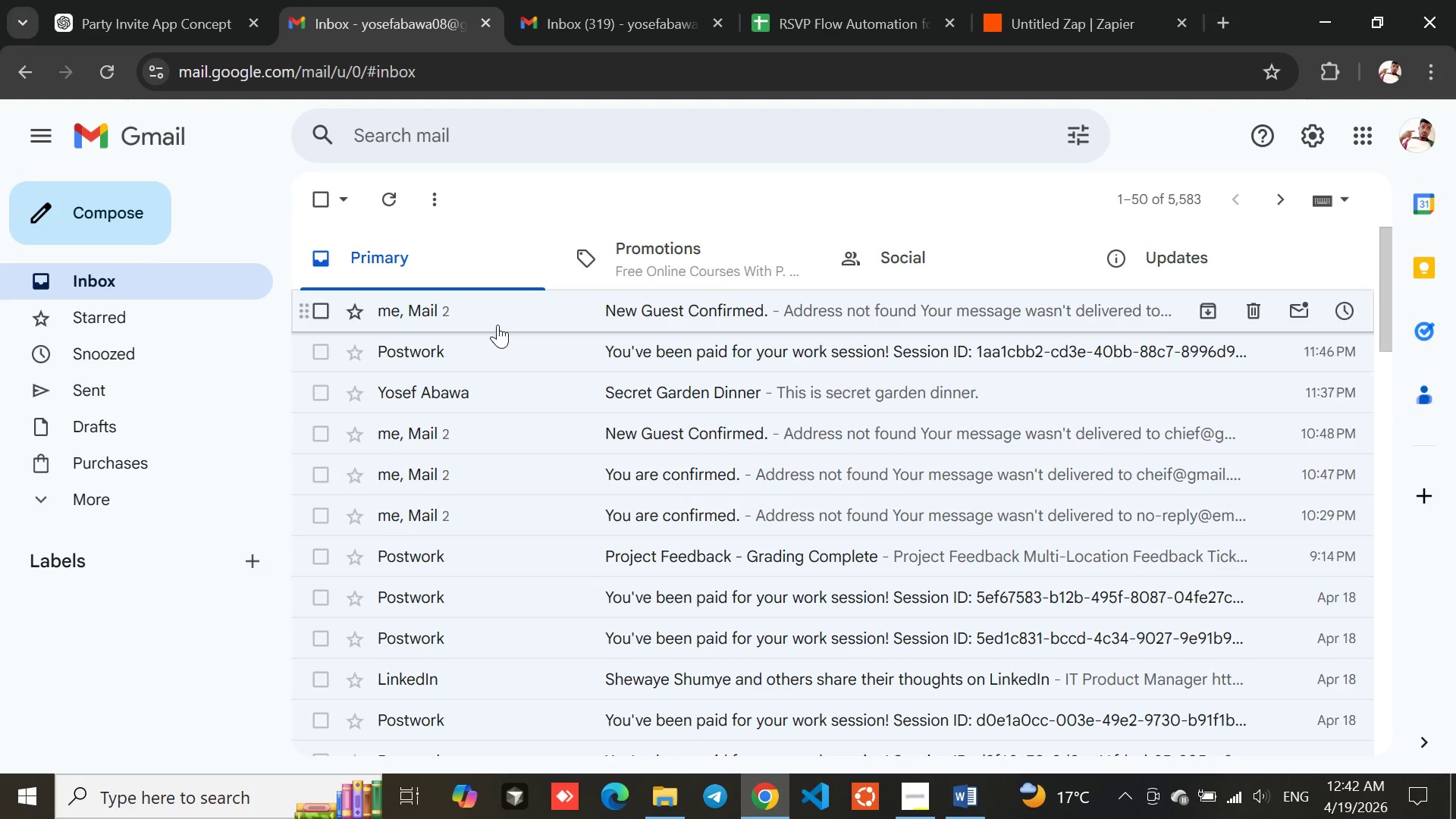 
left_click([529, 407])
 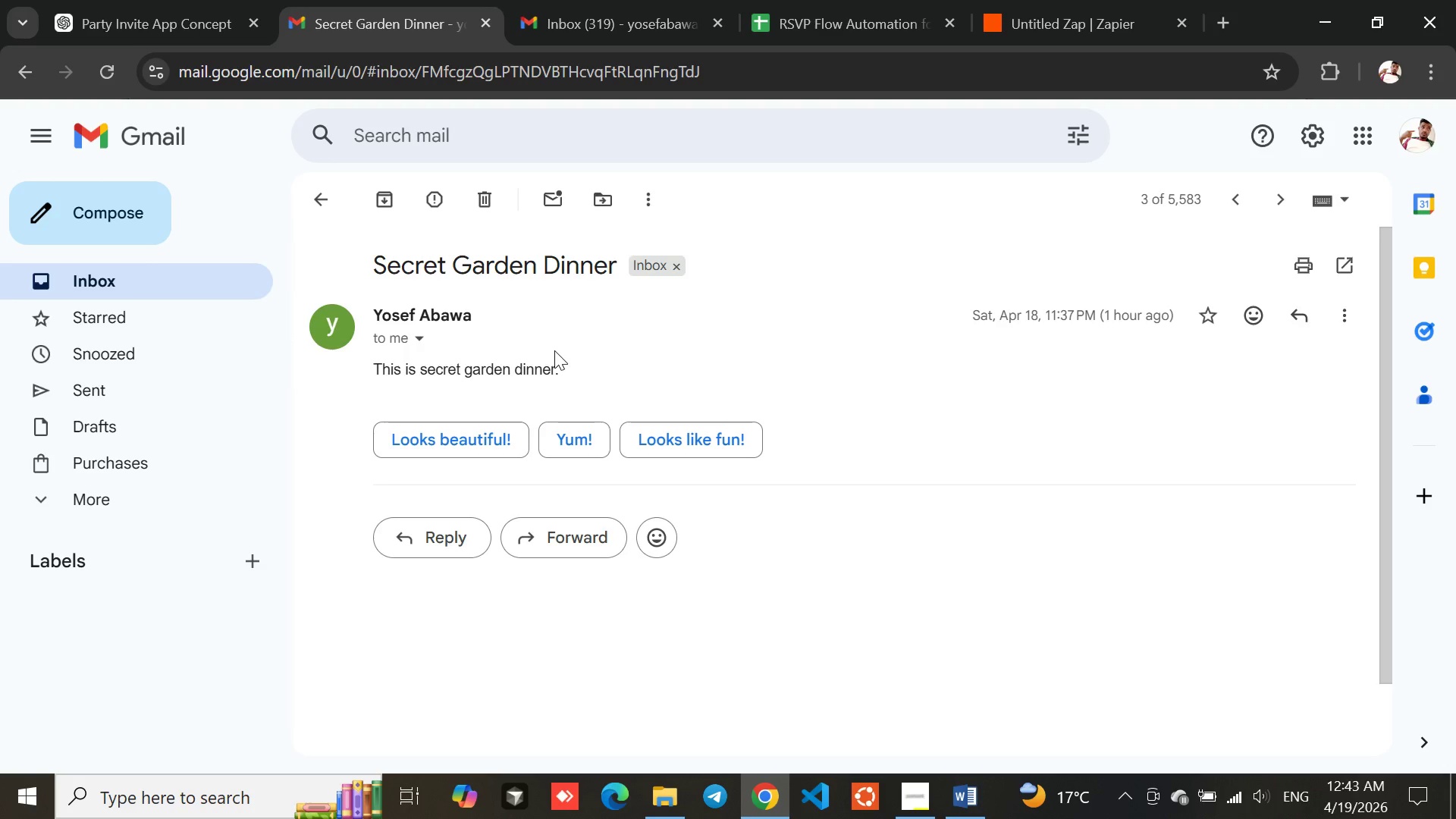 
wait(21.66)
 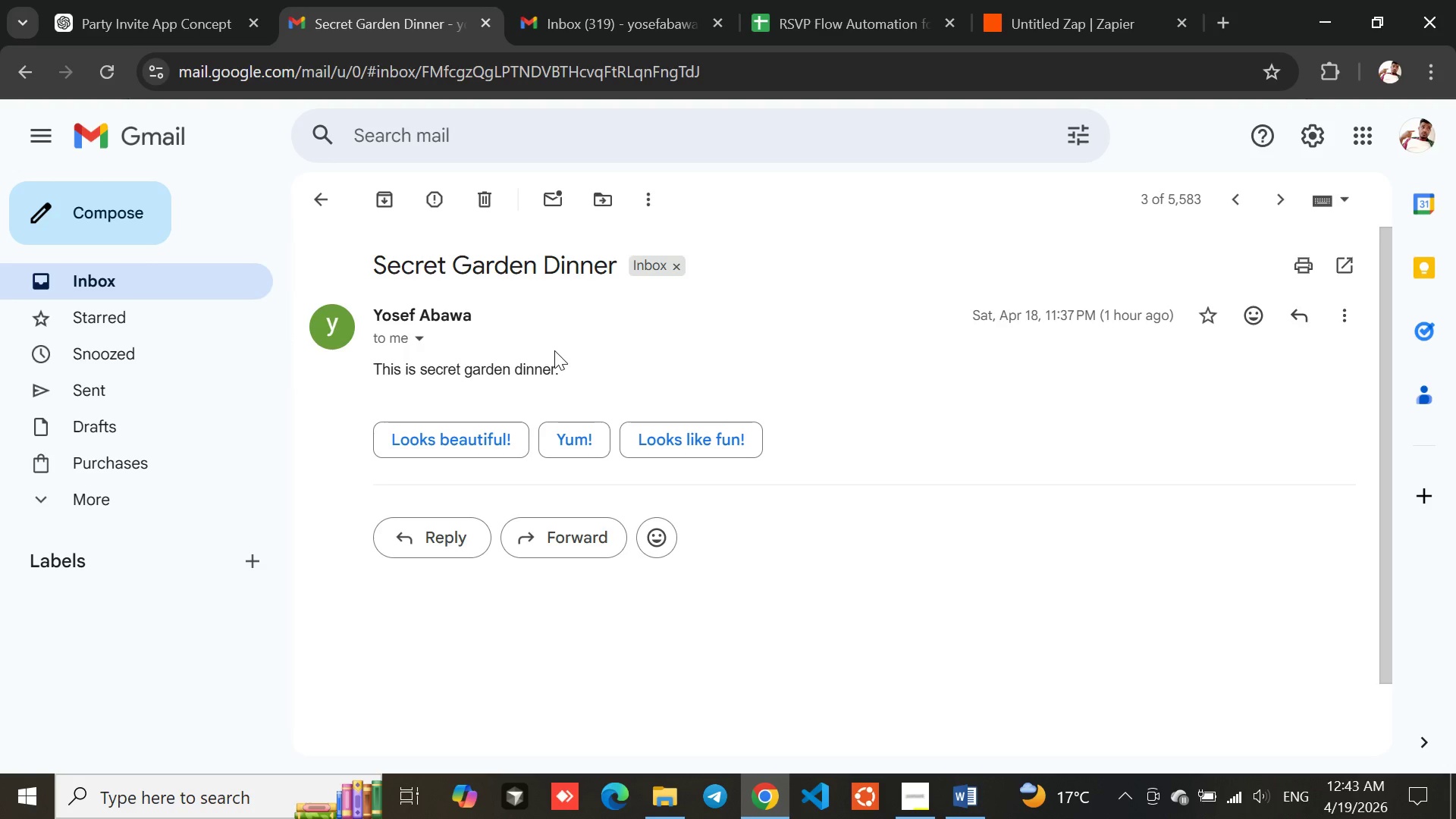 
left_click([322, 197])
 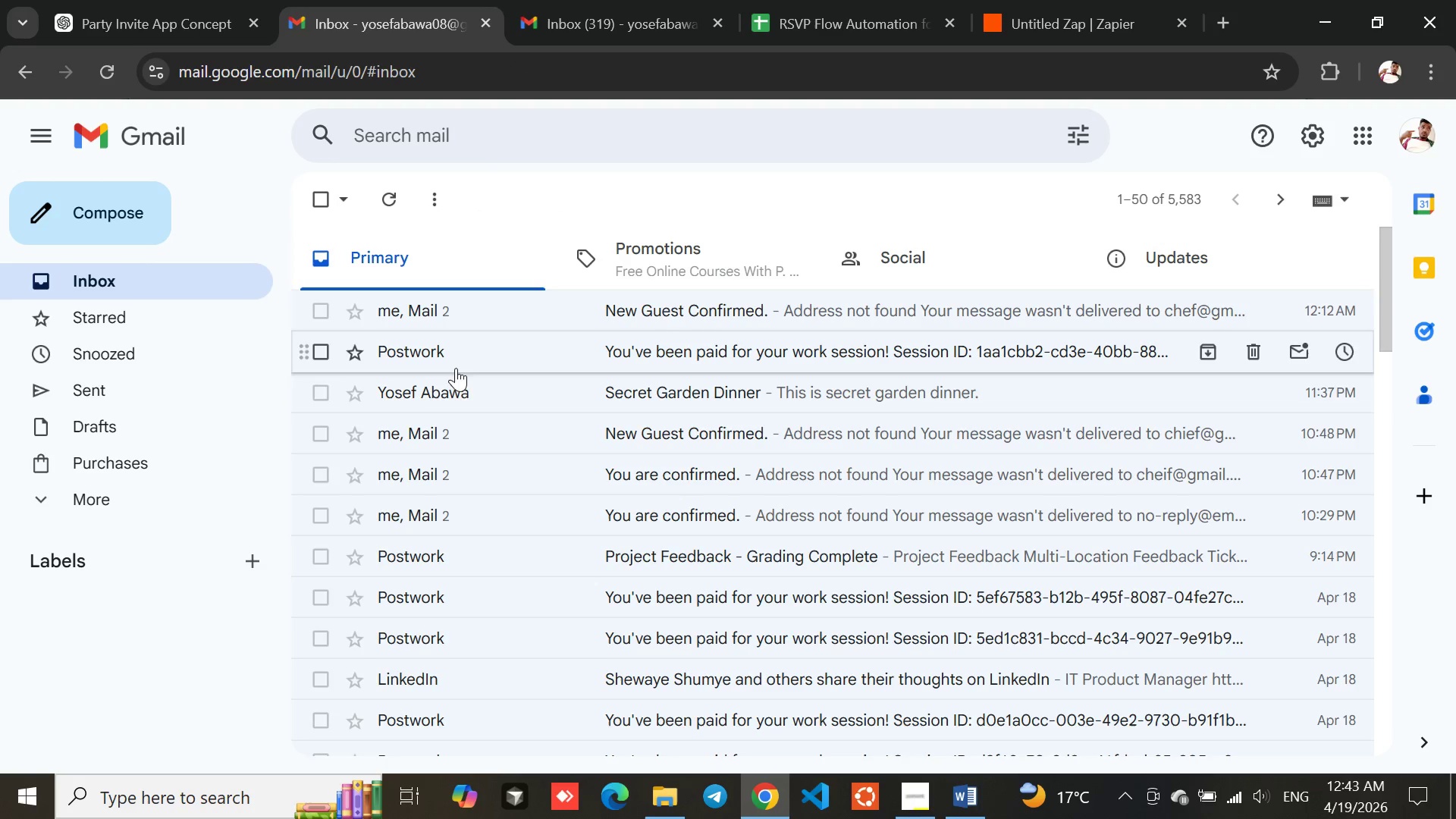 
left_click([479, 394])
 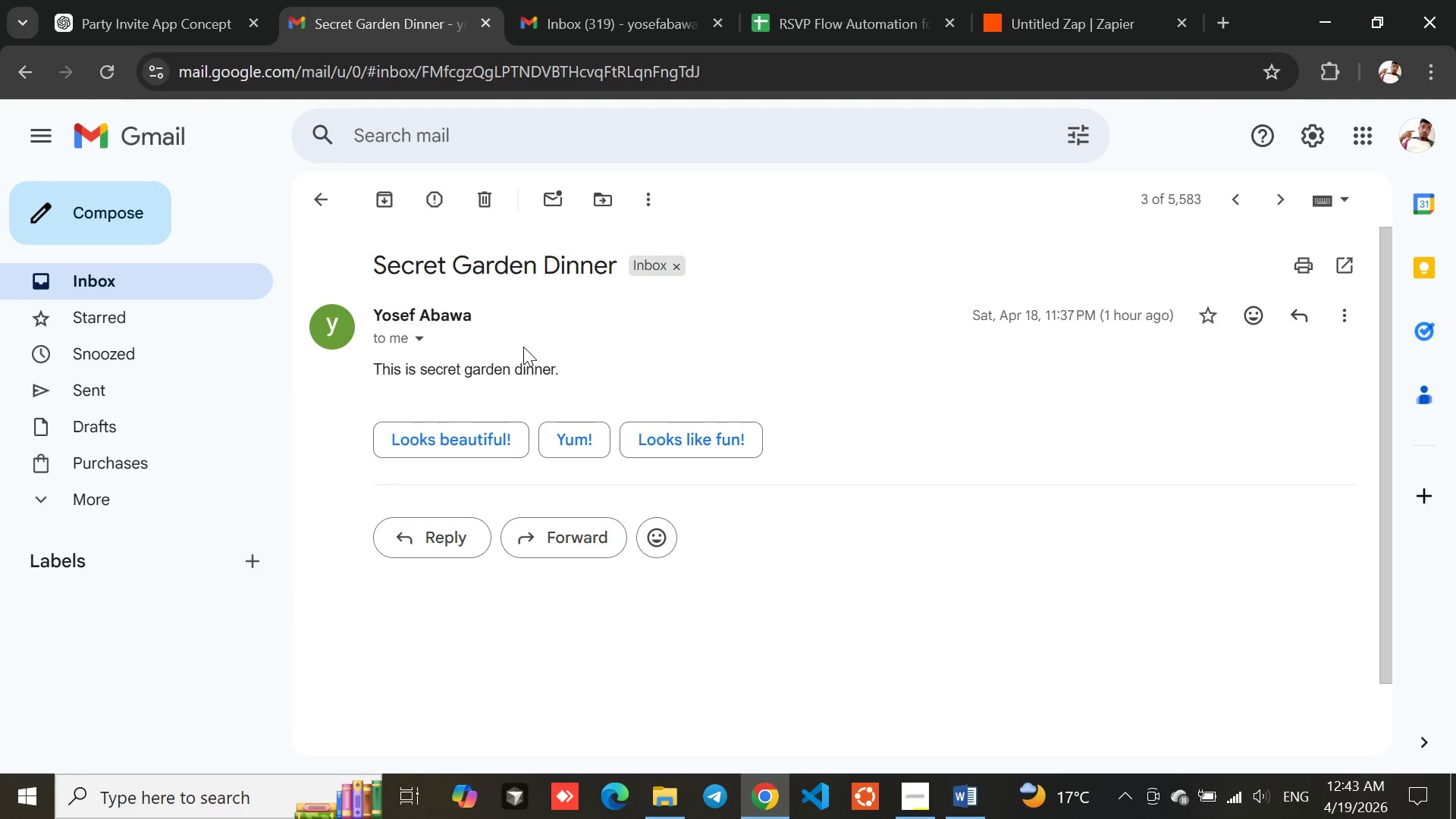 
wait(6.19)
 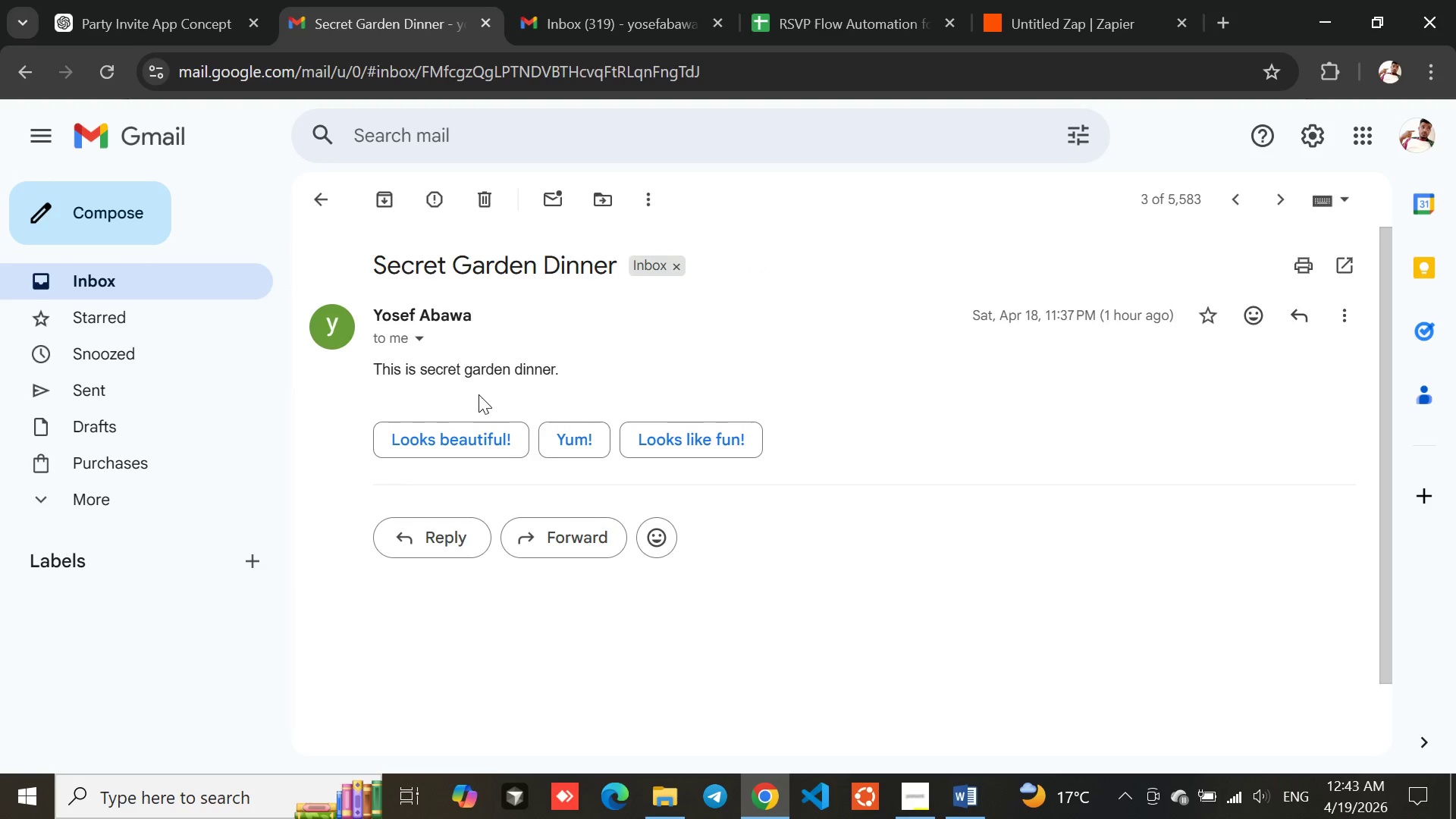 
left_click([328, 198])
 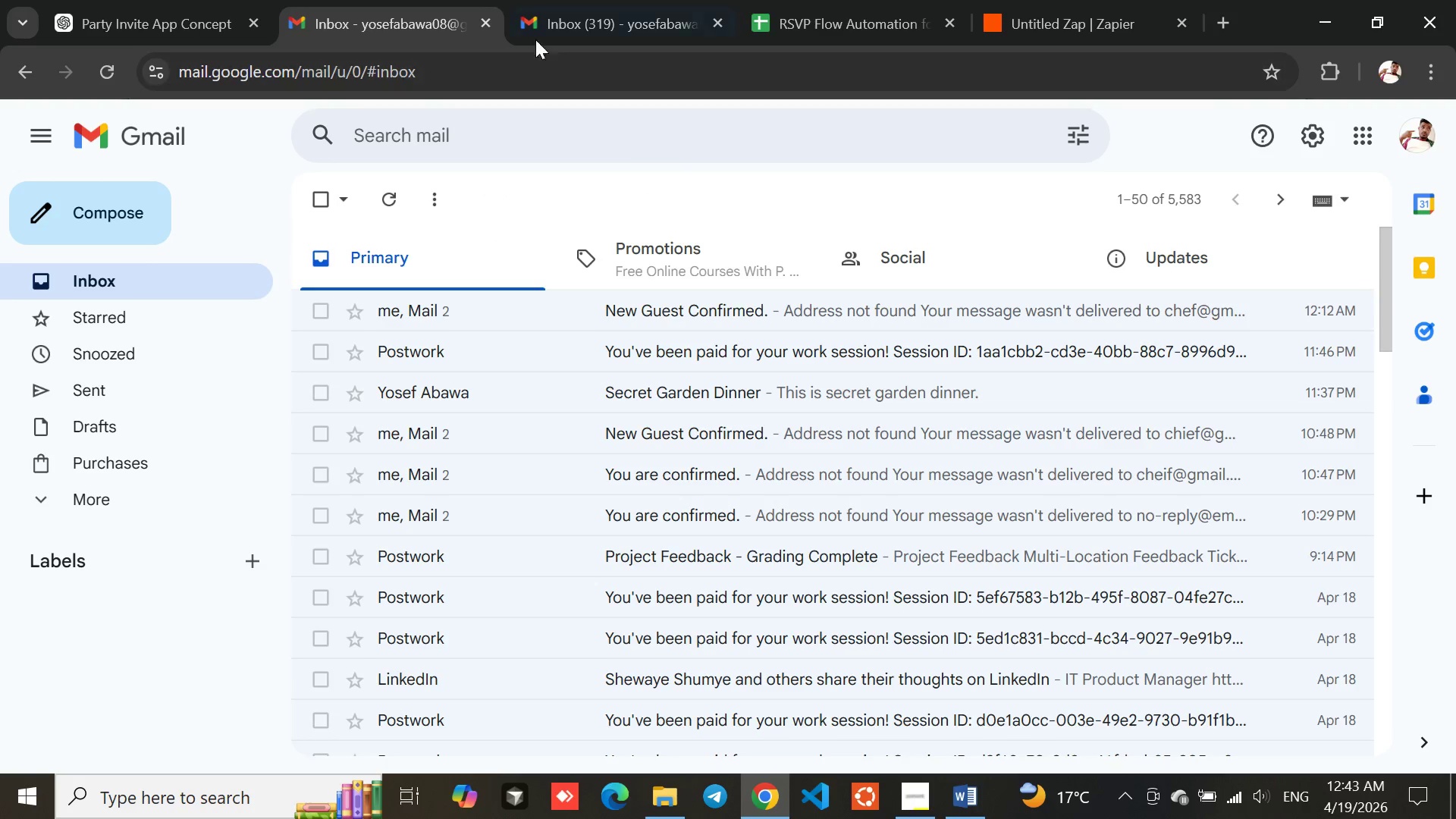 
left_click([557, 30])
 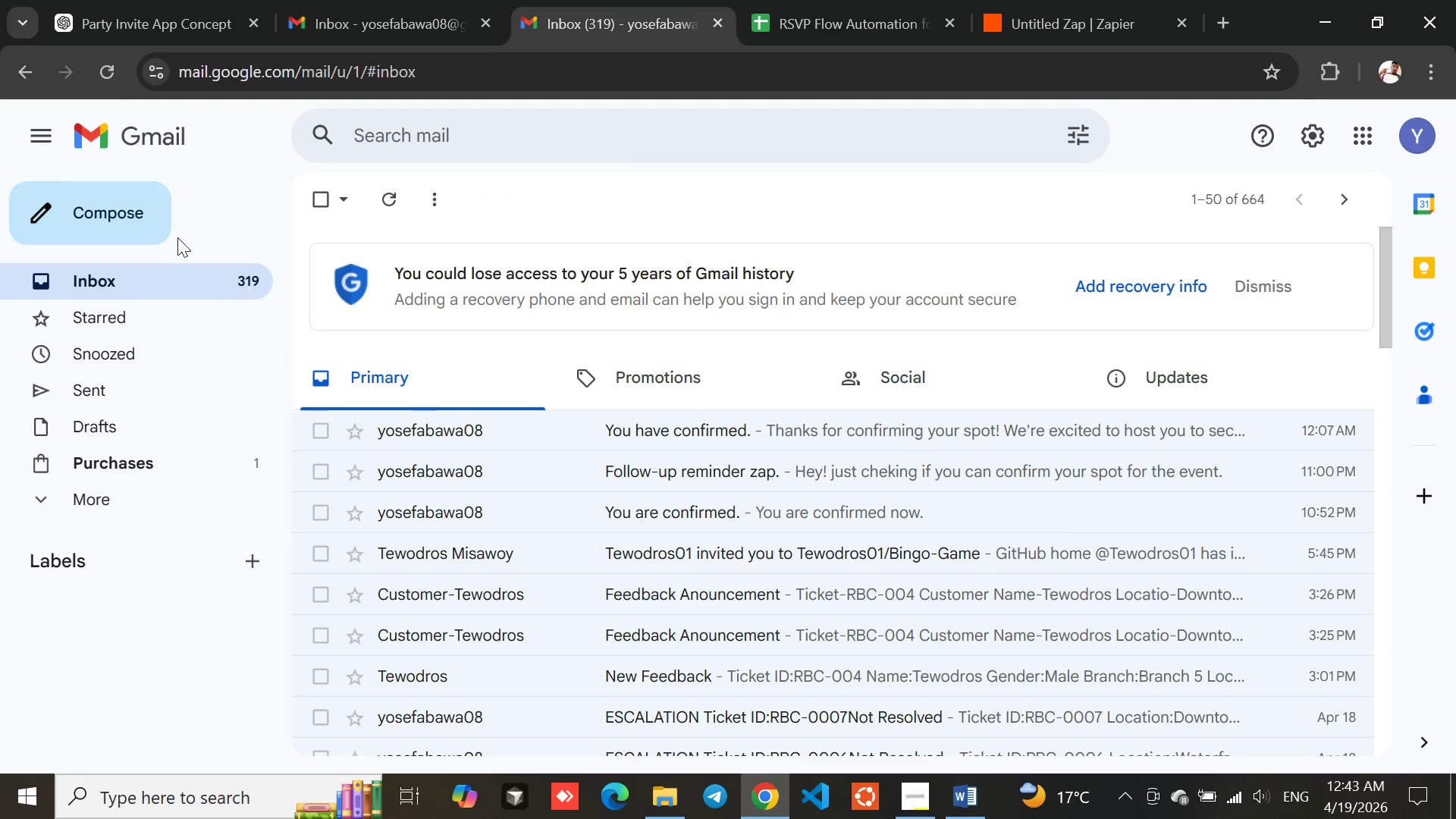 
left_click([99, 213])
 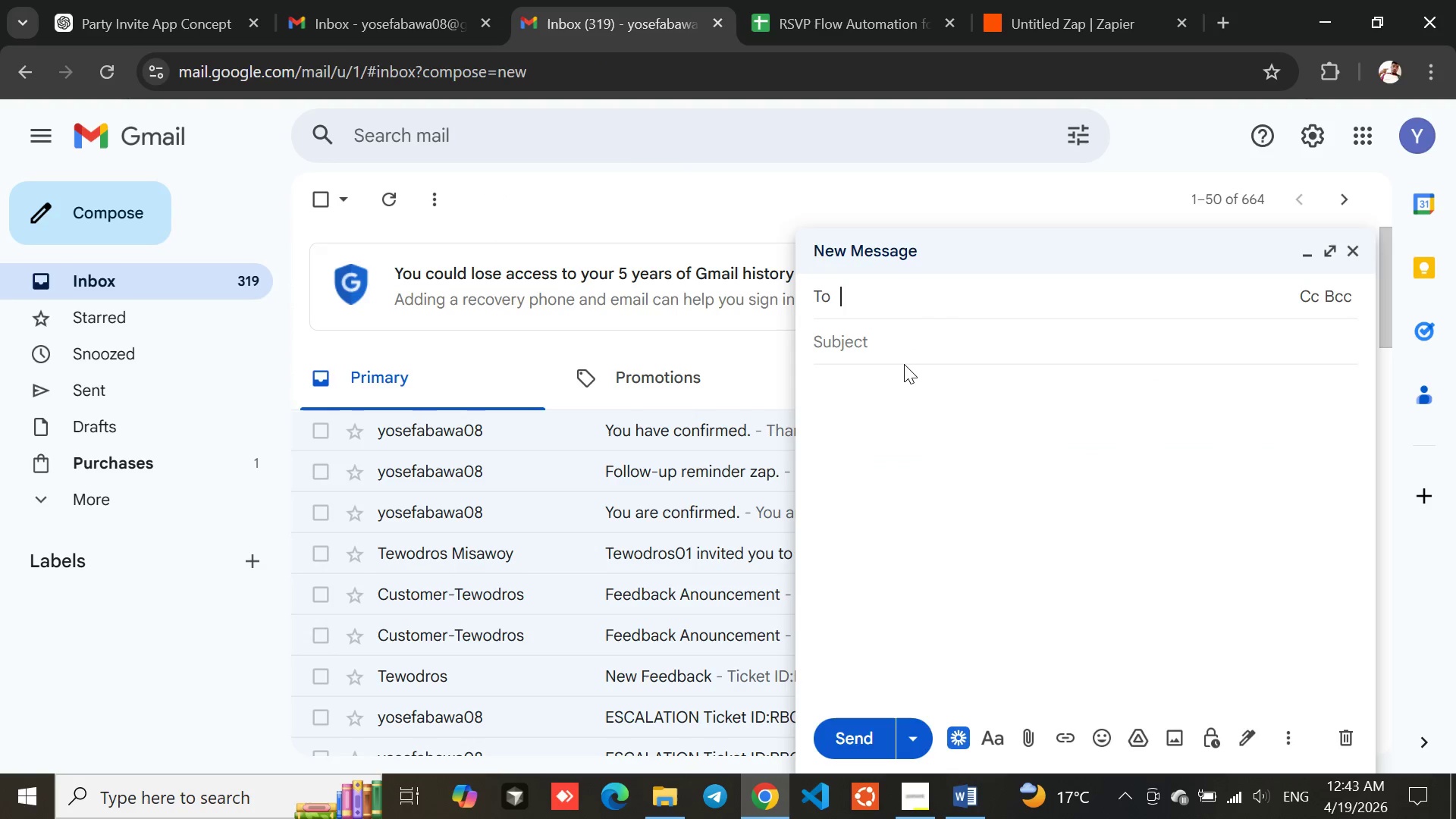 
type(yos)
 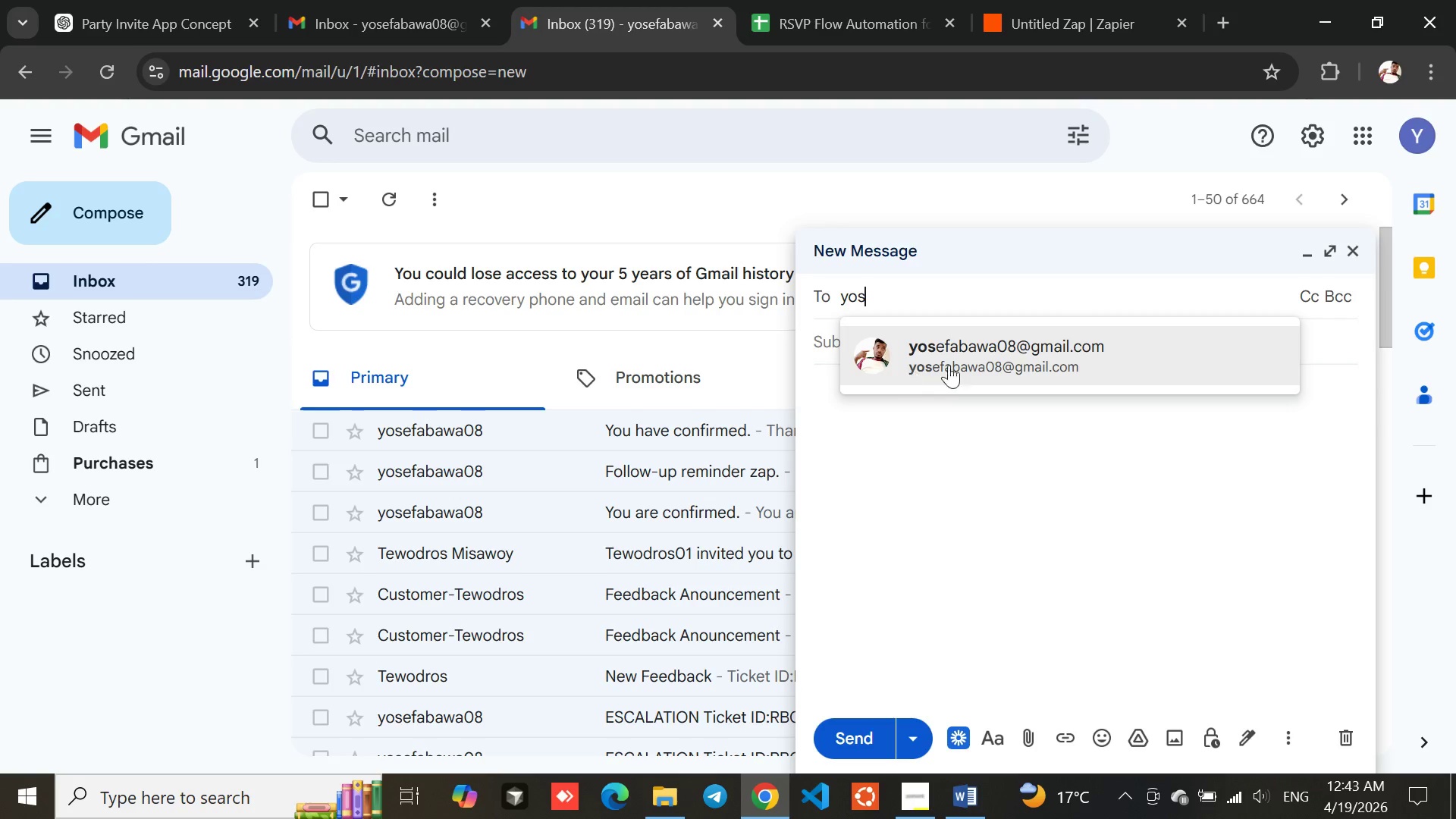 
left_click([999, 356])
 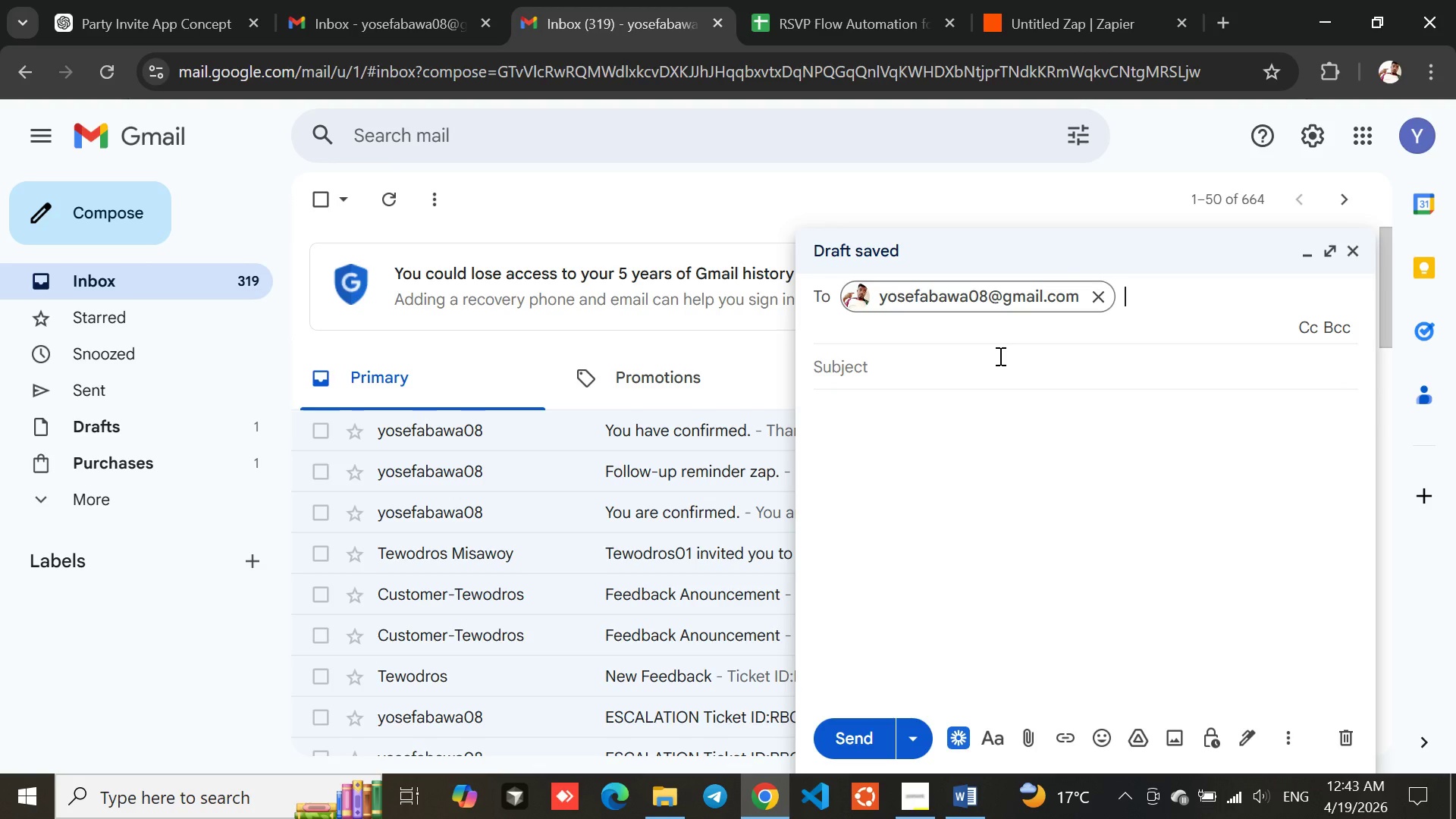 
left_click([1013, 0])
 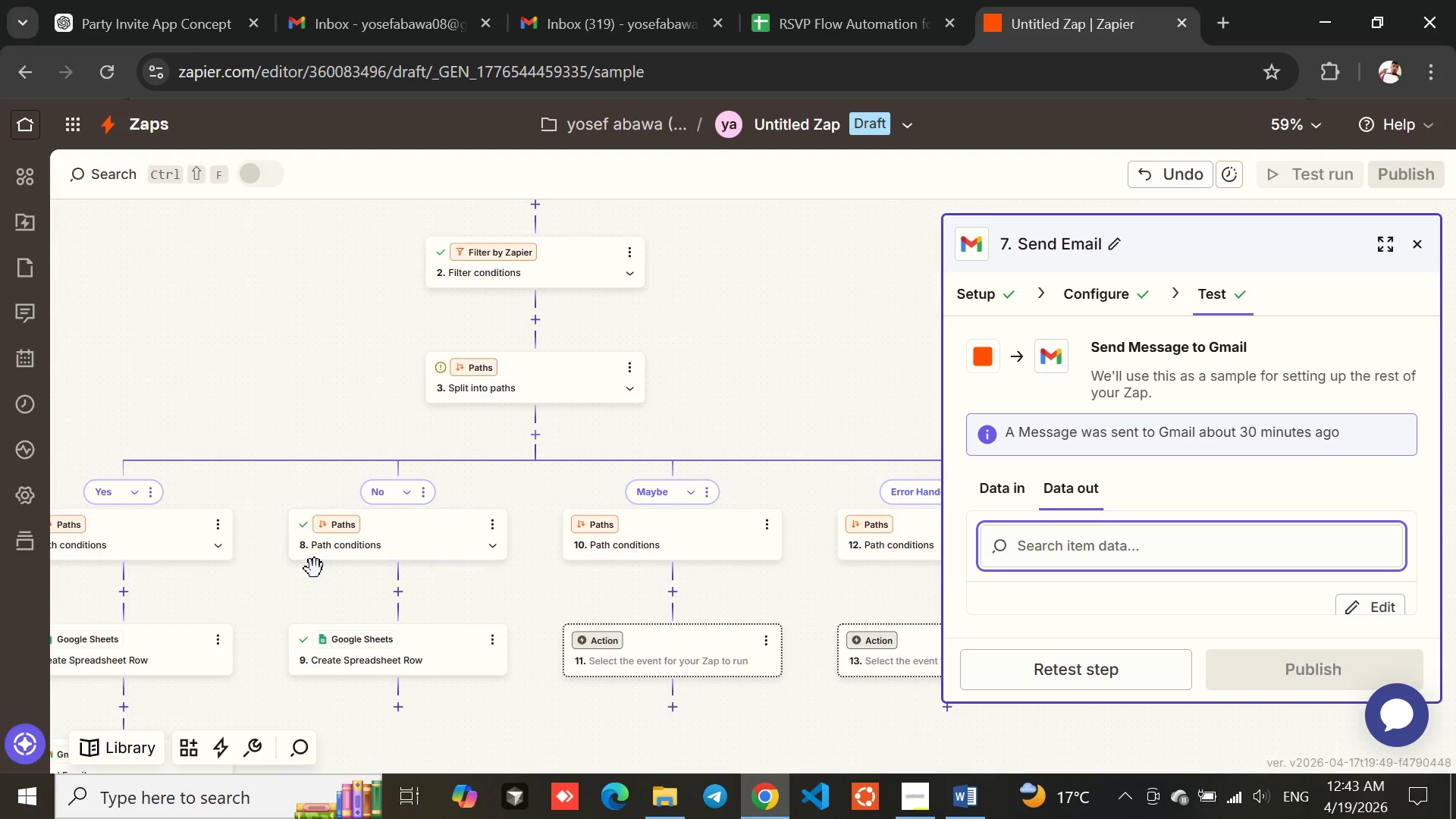 
wait(8.19)
 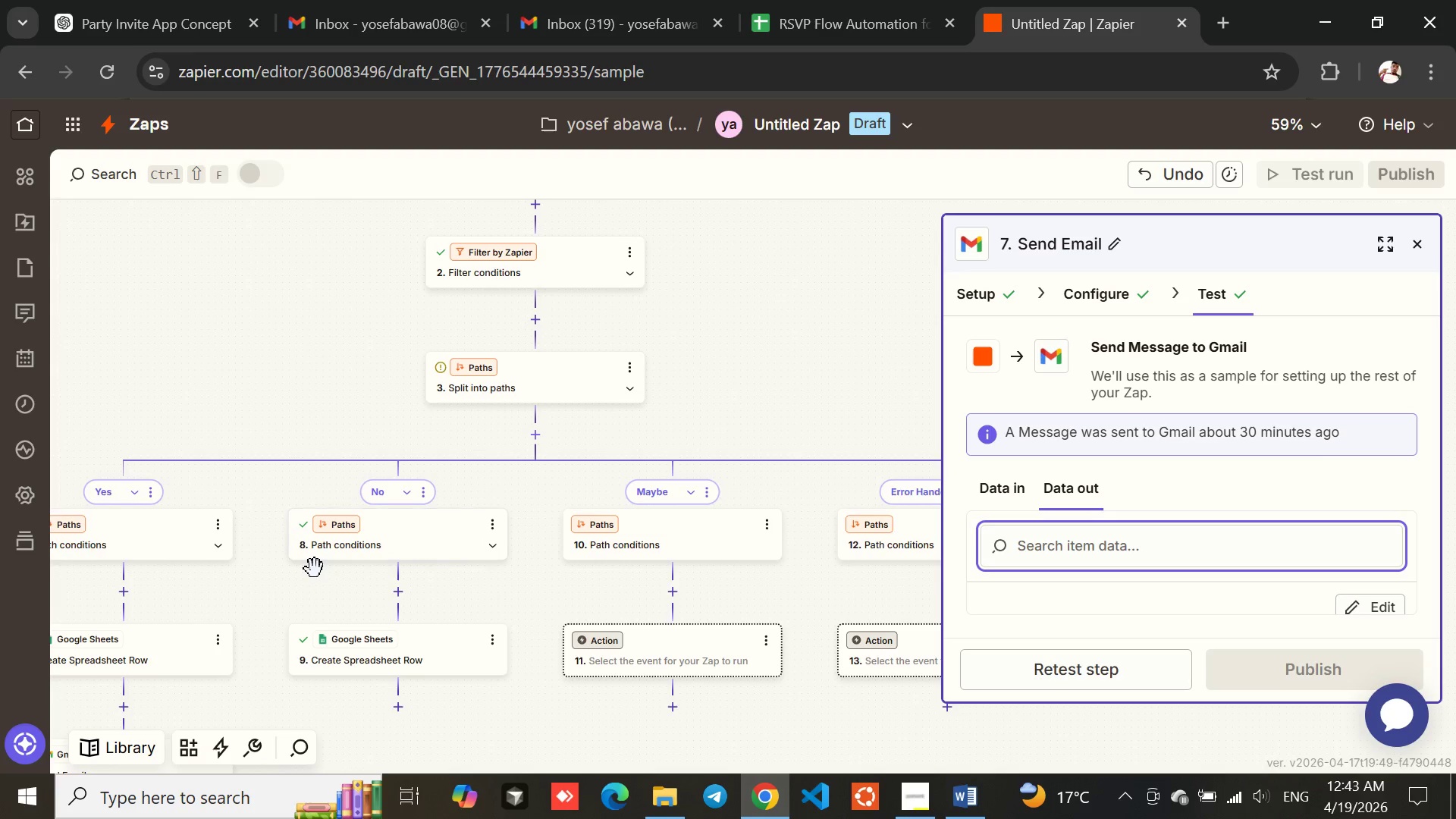 
left_click([629, 314])
 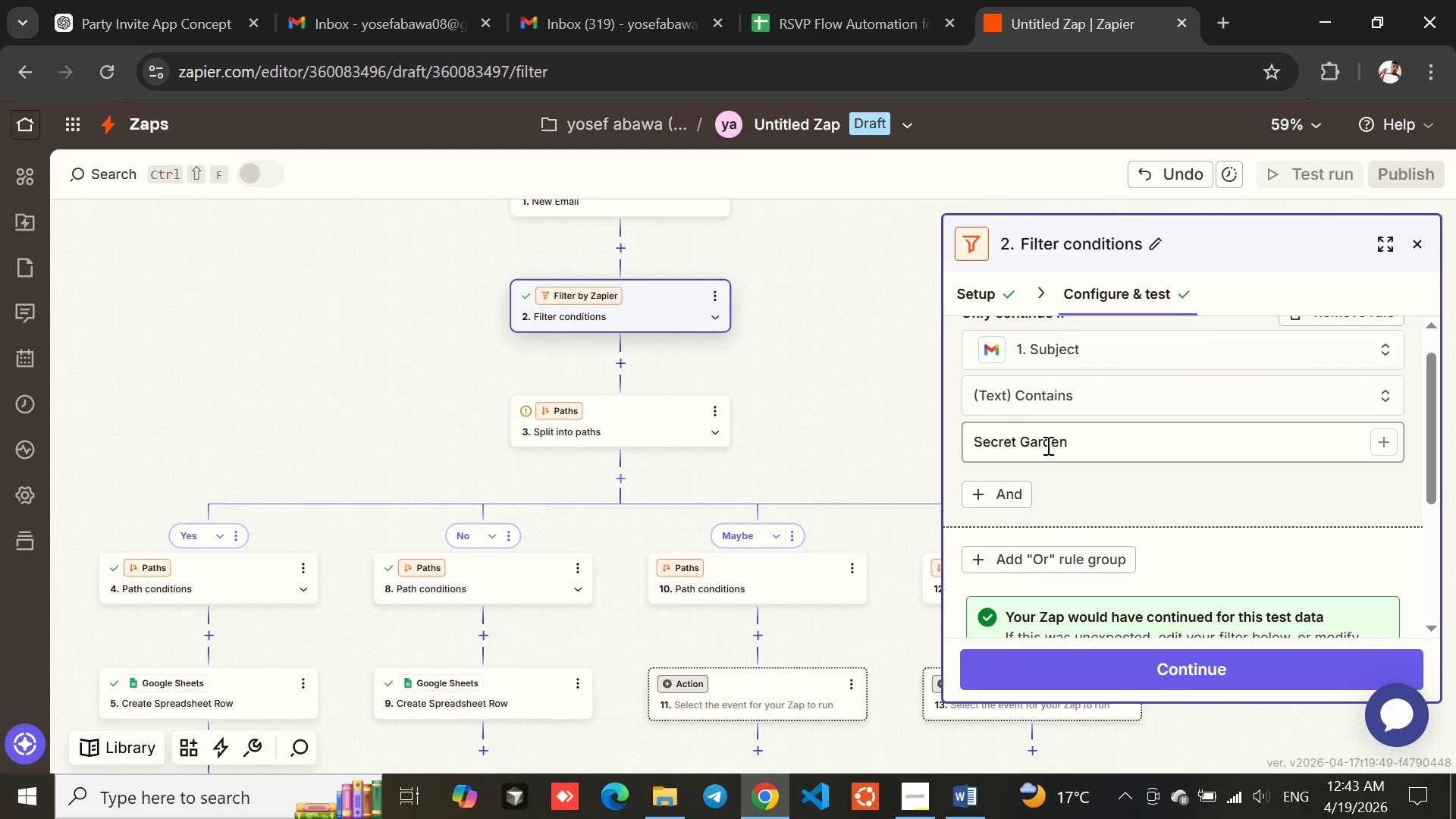 
wait(8.16)
 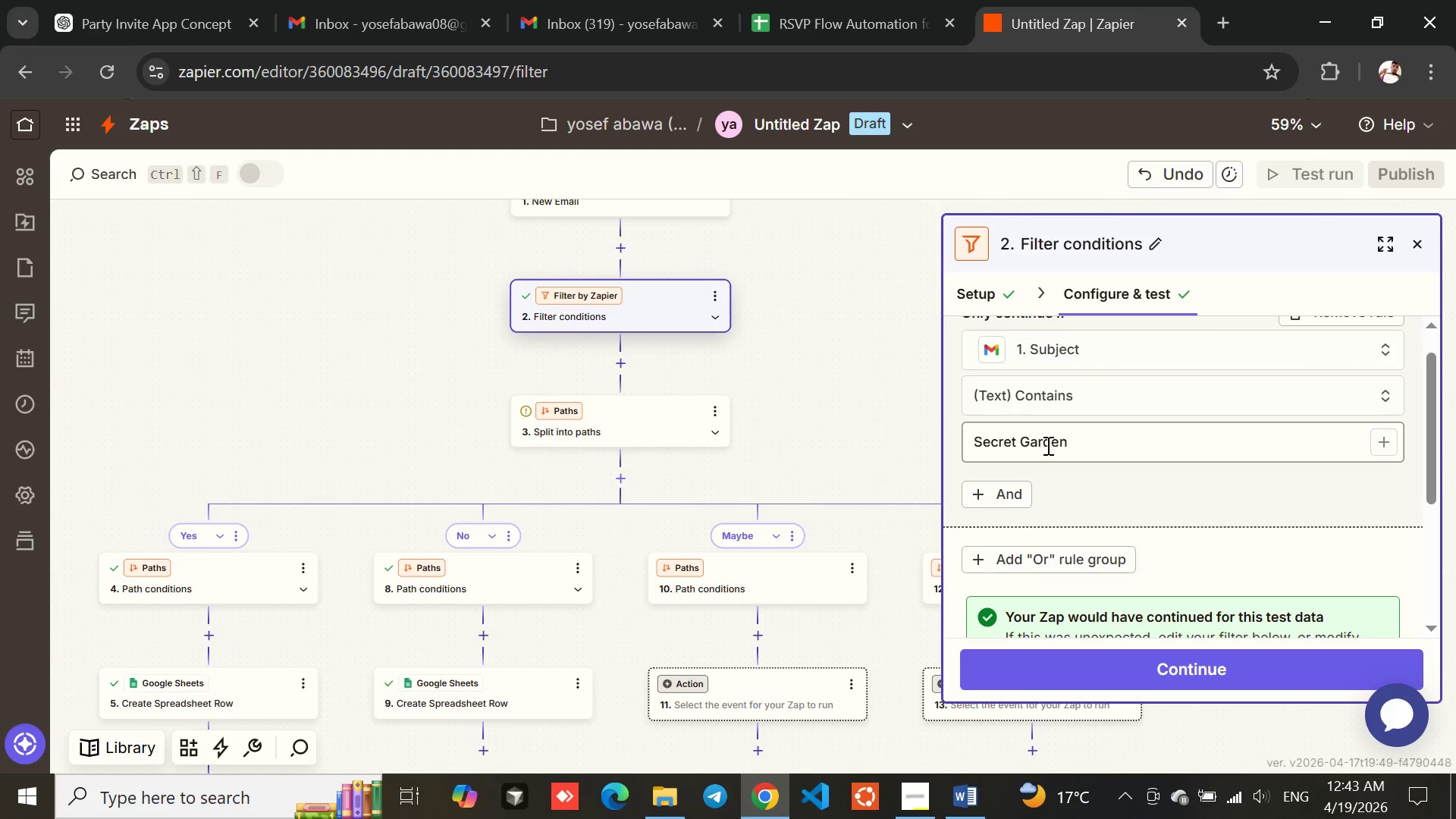 
mouse_move([886, 11])
 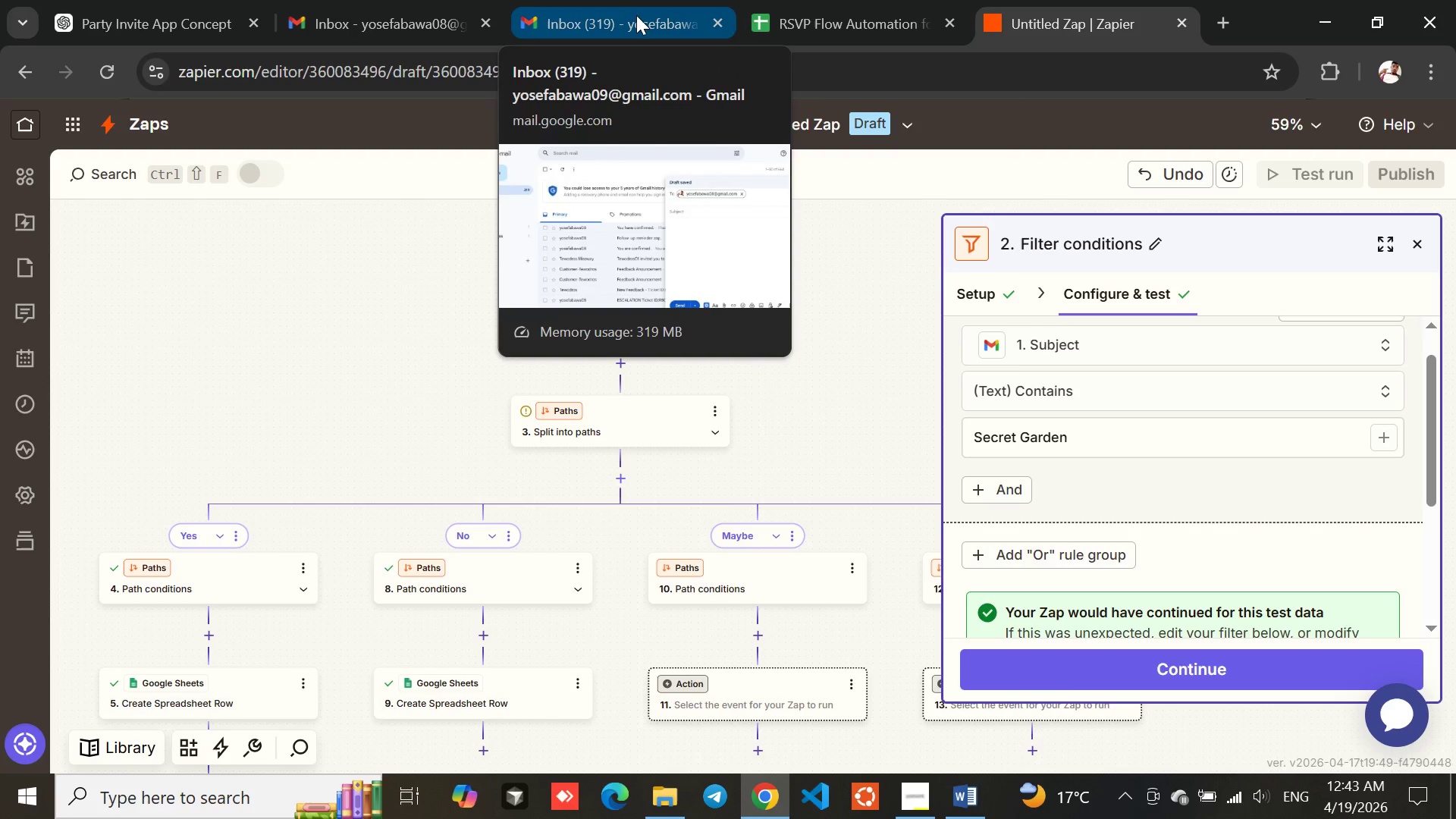 
left_click([636, 15])
 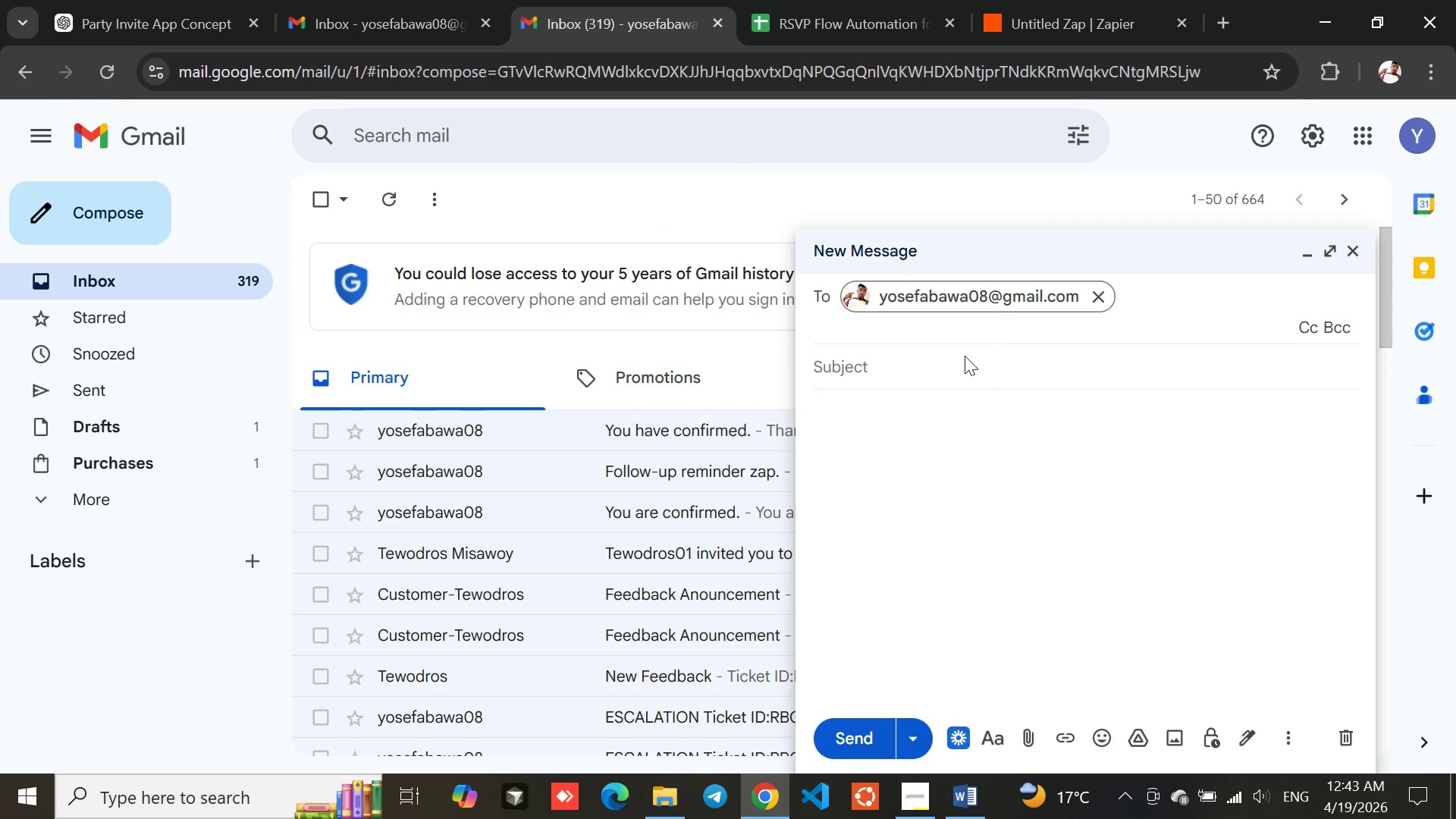 
left_click([909, 380])
 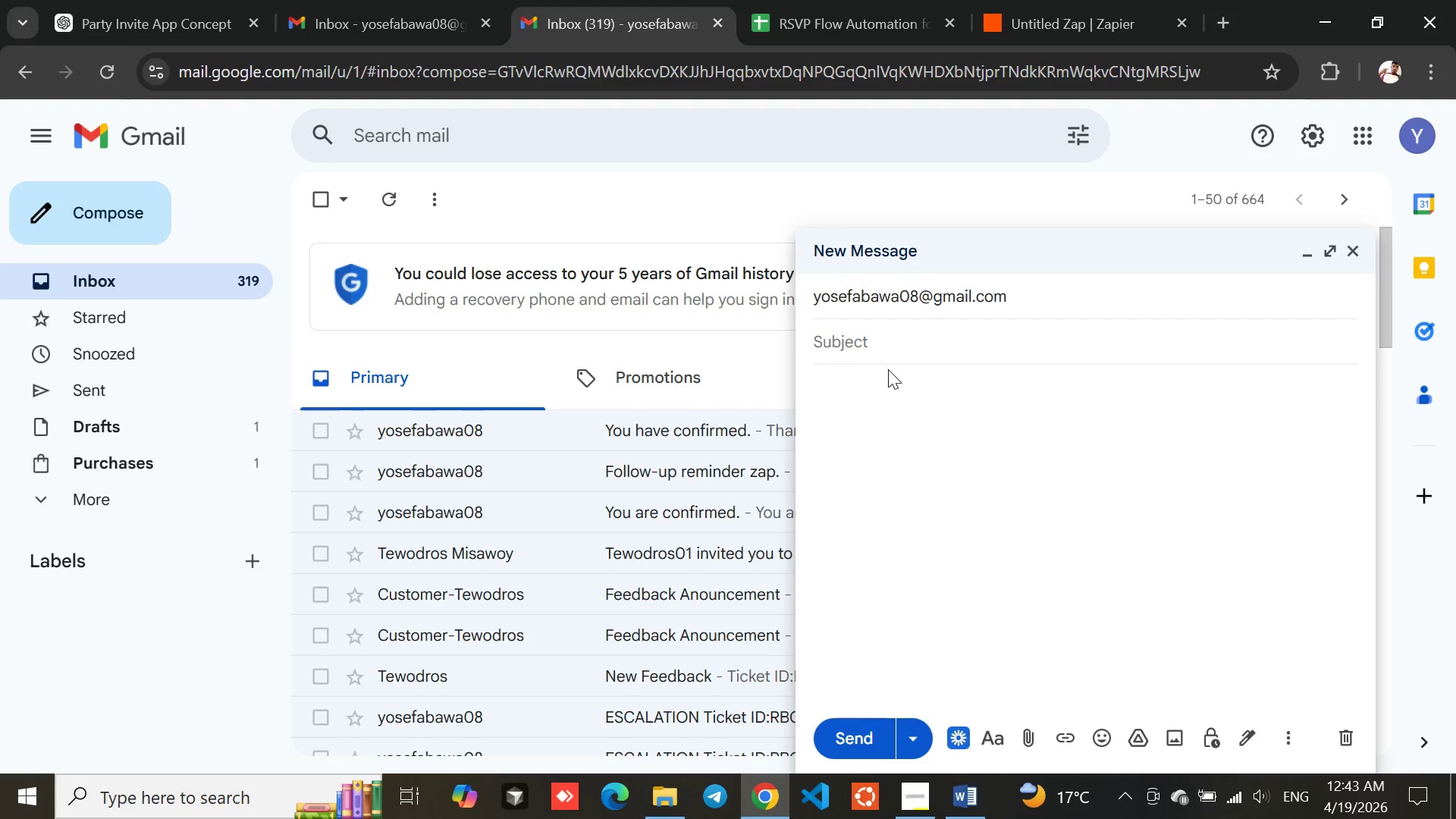 
wait(10.03)
 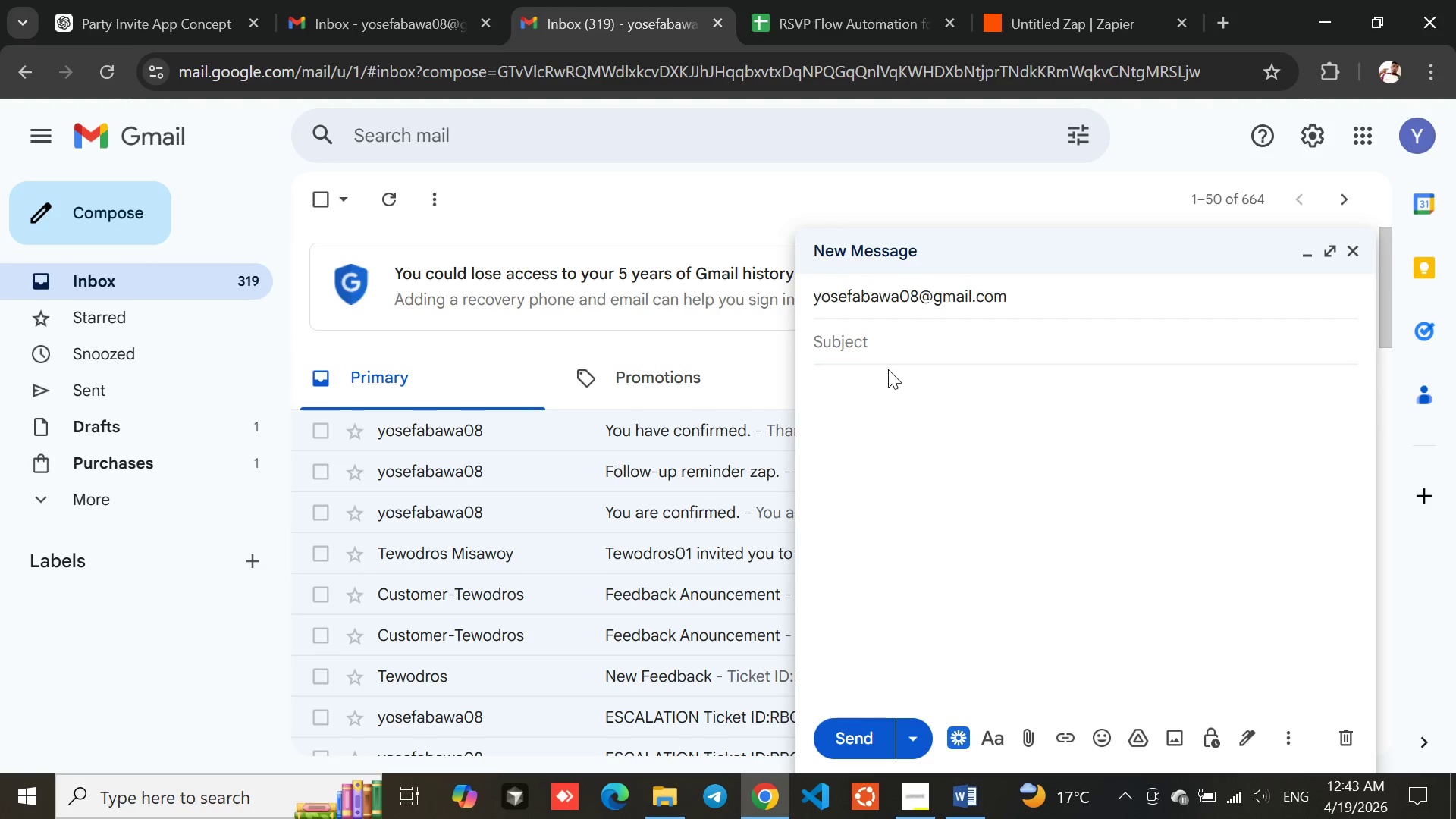 
type(I want to reserve rooo)
key(Backspace)
type(m in your hotell)
key(Backspace)
type(.)
 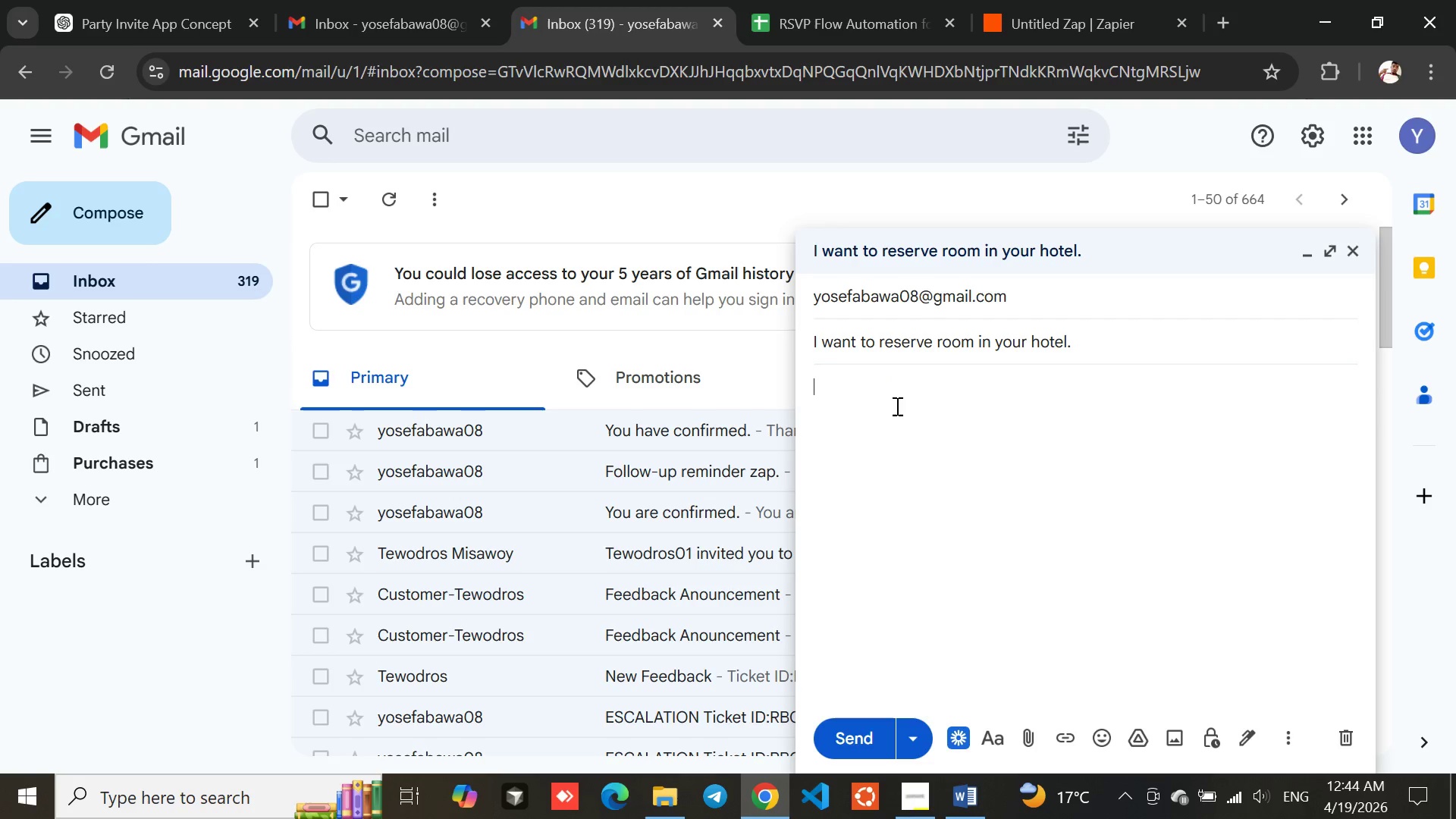 
double_click([896, 406])
 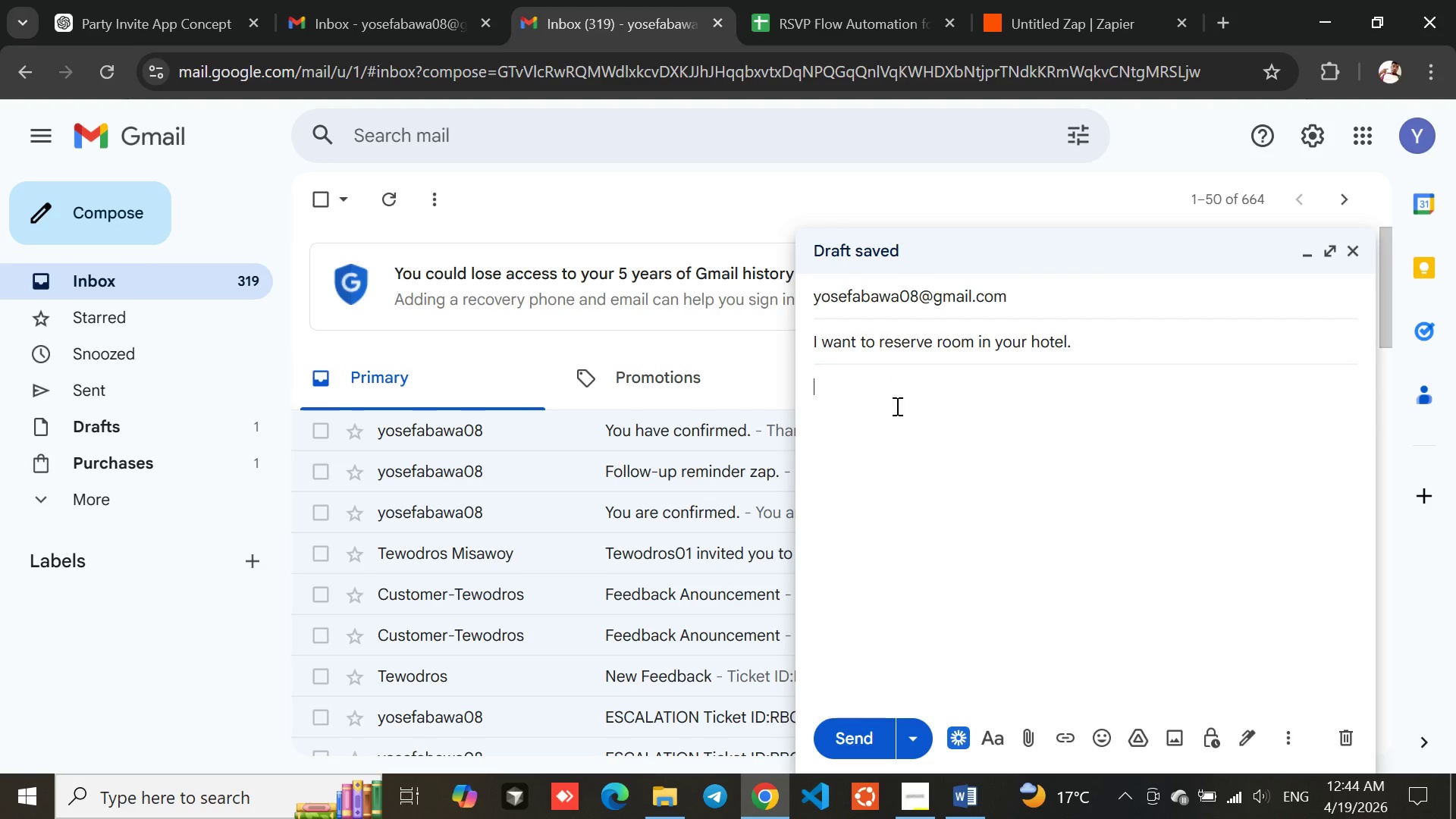 
type(My n)
key(Backspace)
type(name is aya and i arrive in your country )
 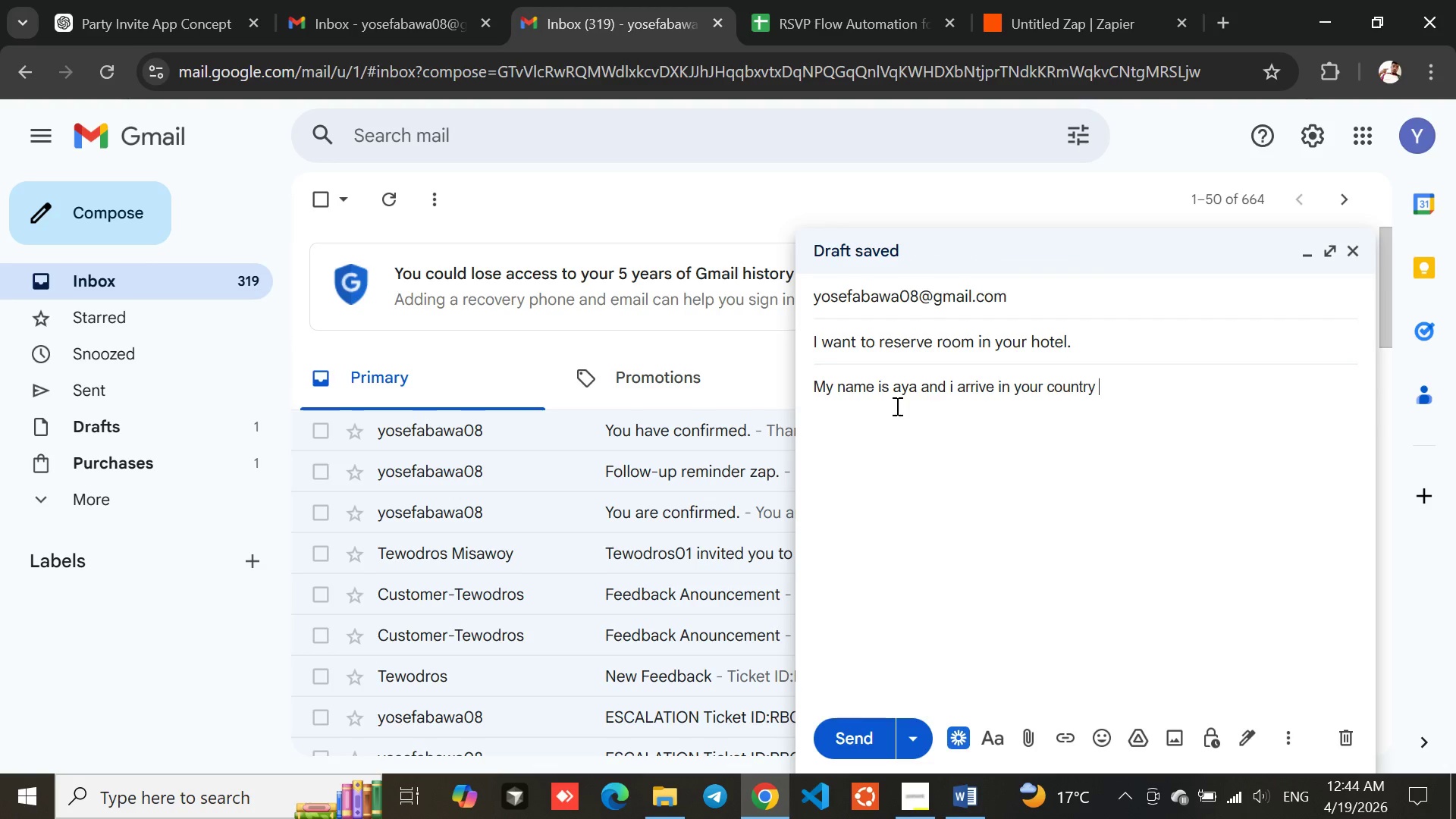 
type(y)
key(Backspace)
type(tommorrow then )
 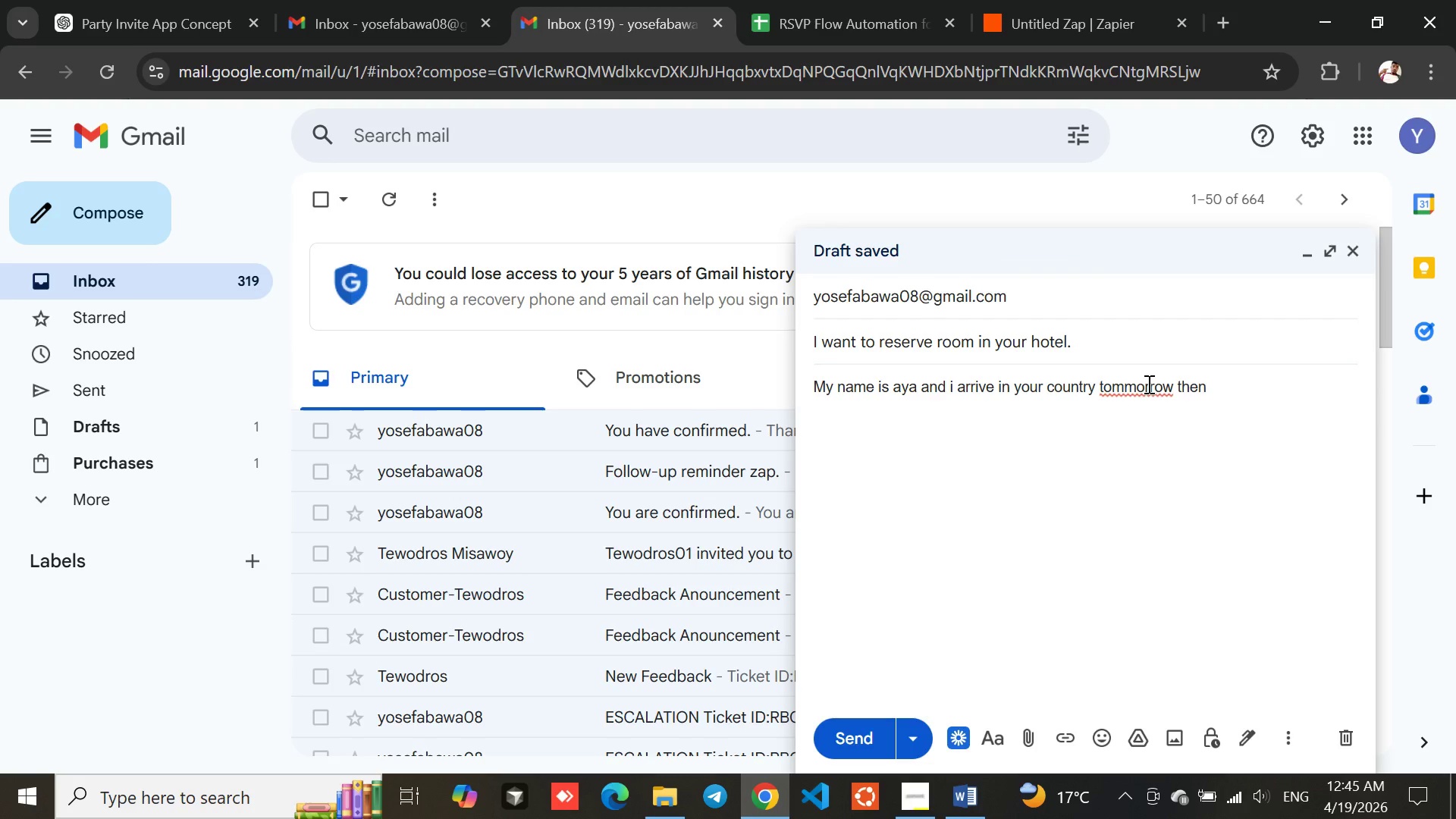 
left_click([1130, 388])
 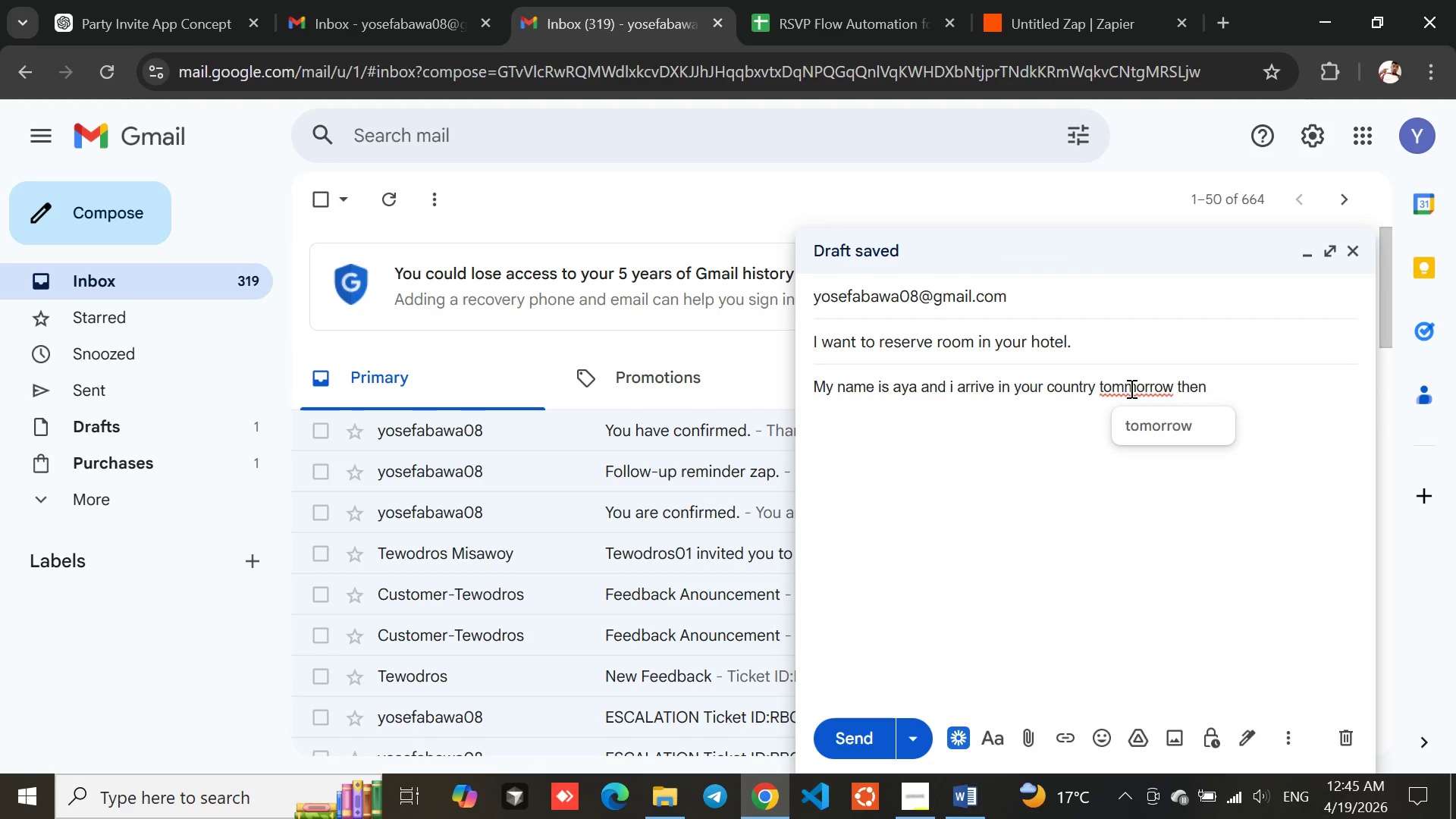 
key(Backspace)
 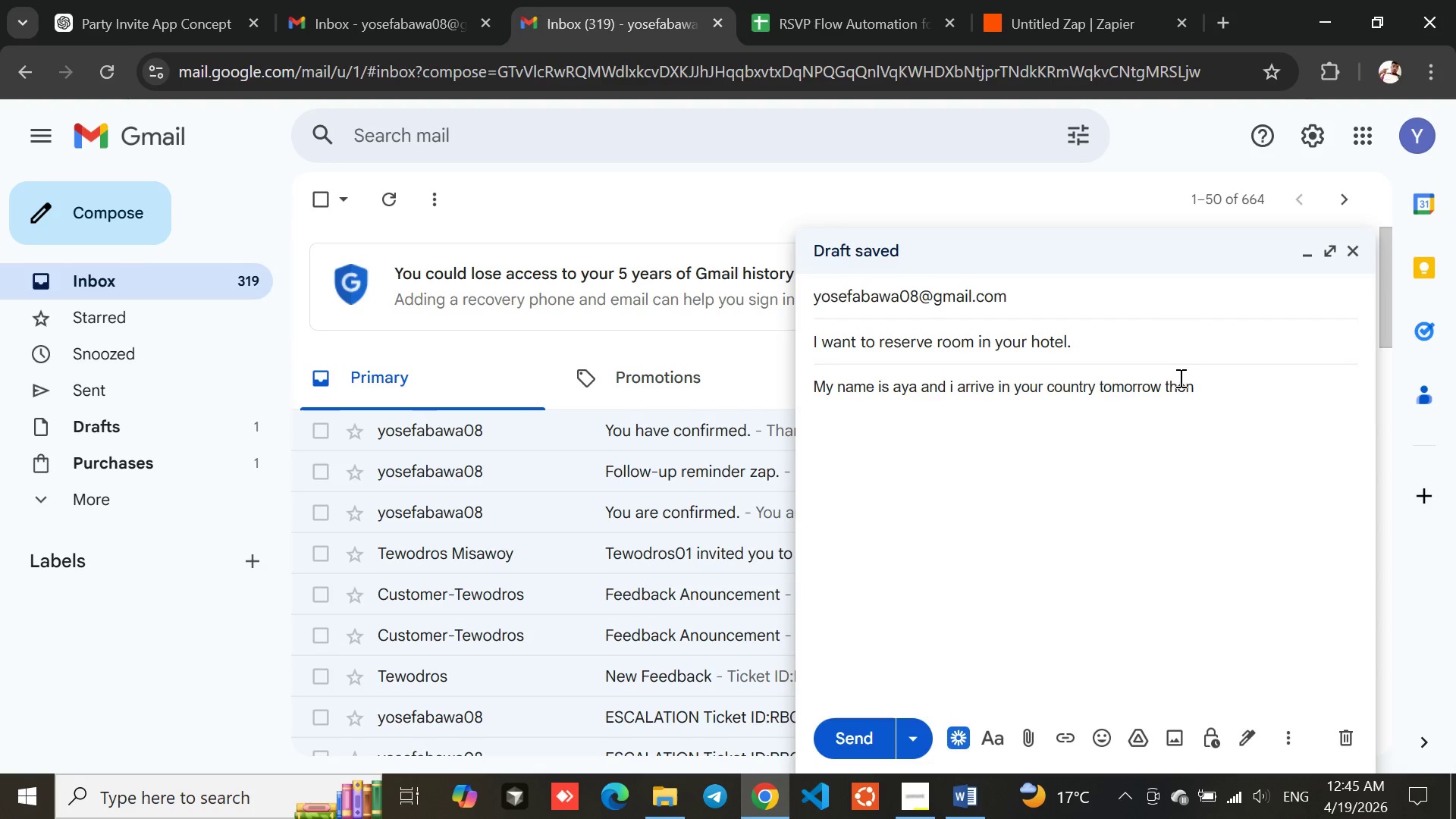 
left_click([1197, 378])
 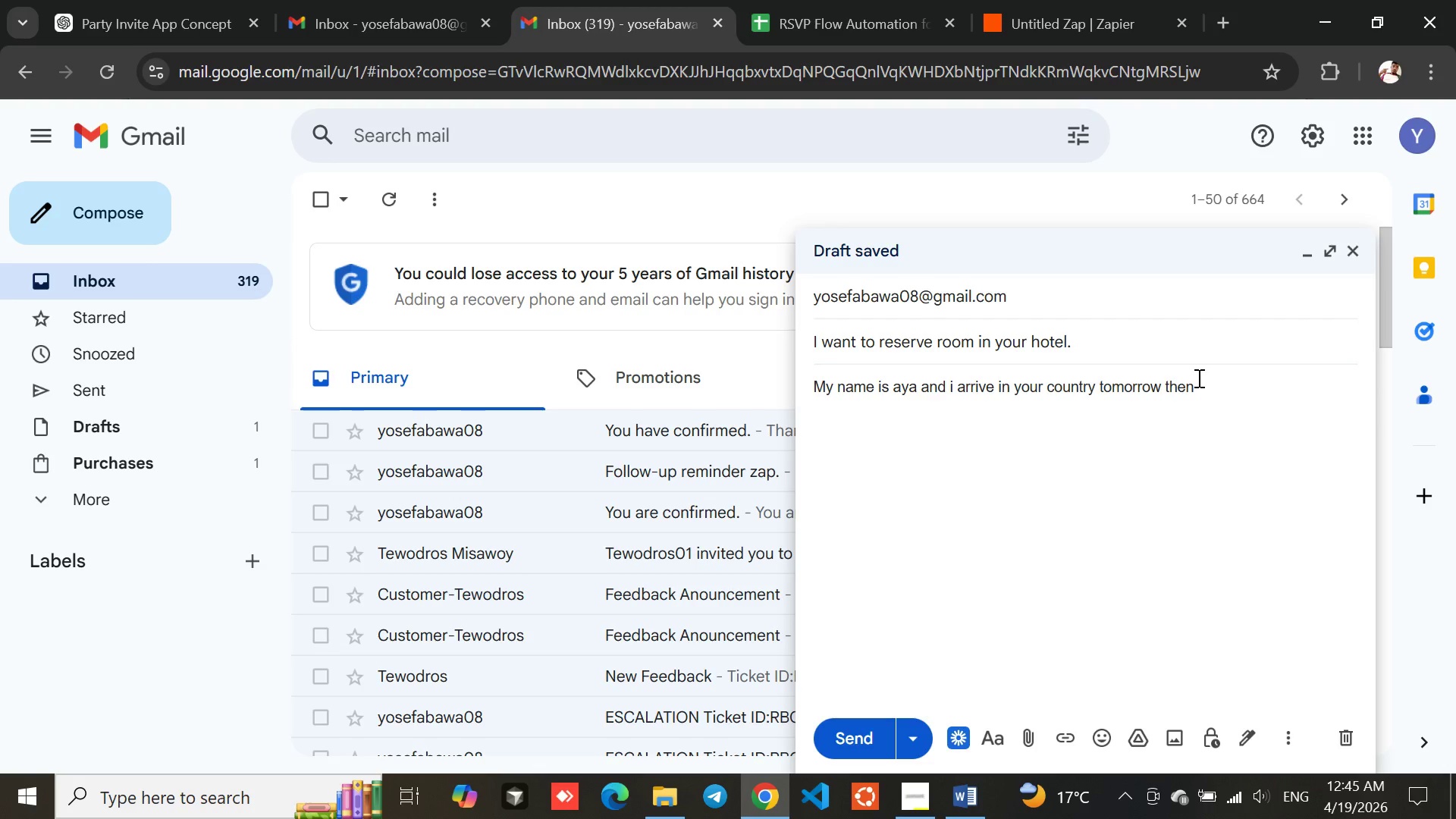 
type(i would like to reserve room in your hotel.)
 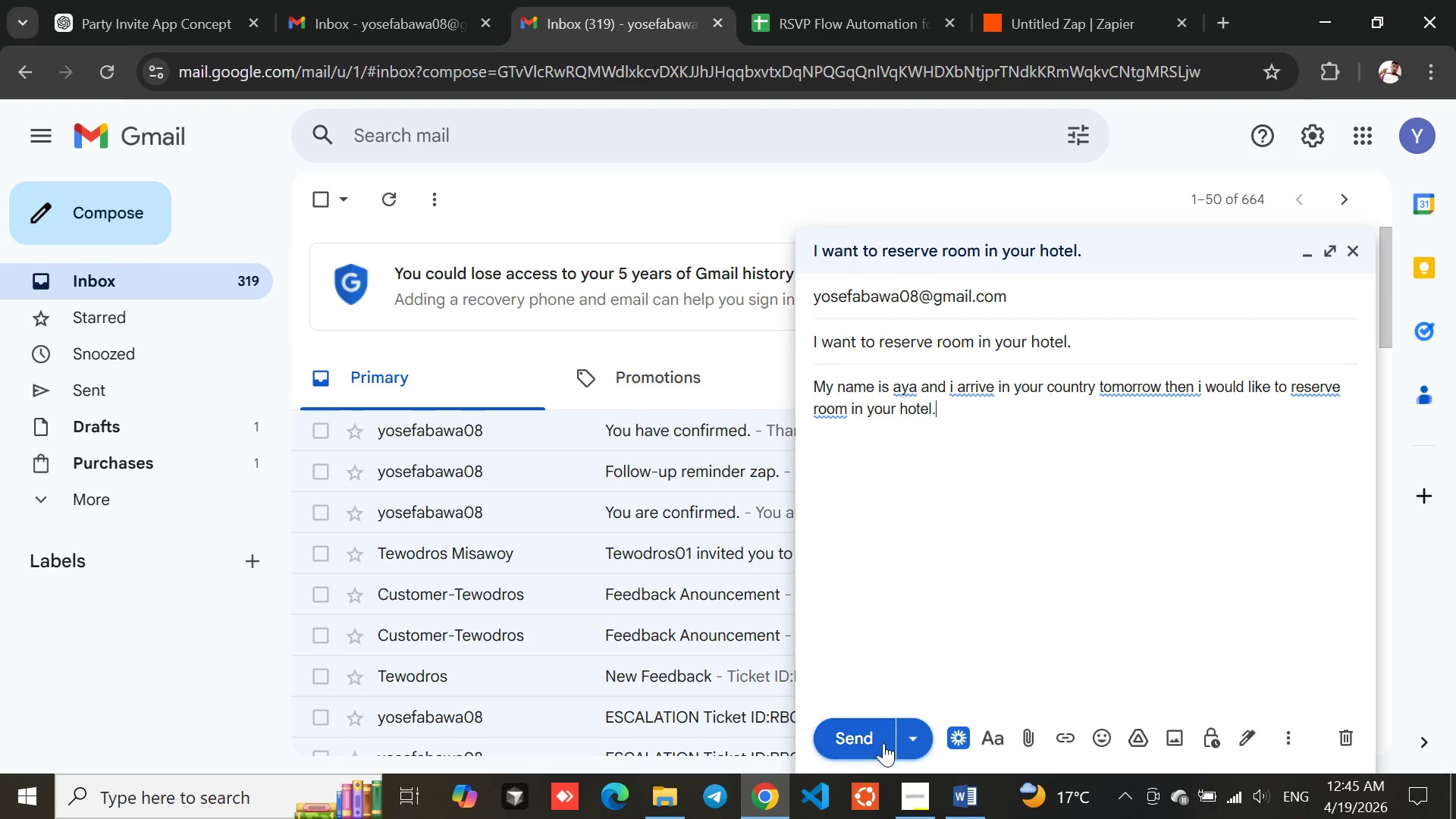 
left_click([866, 731])
 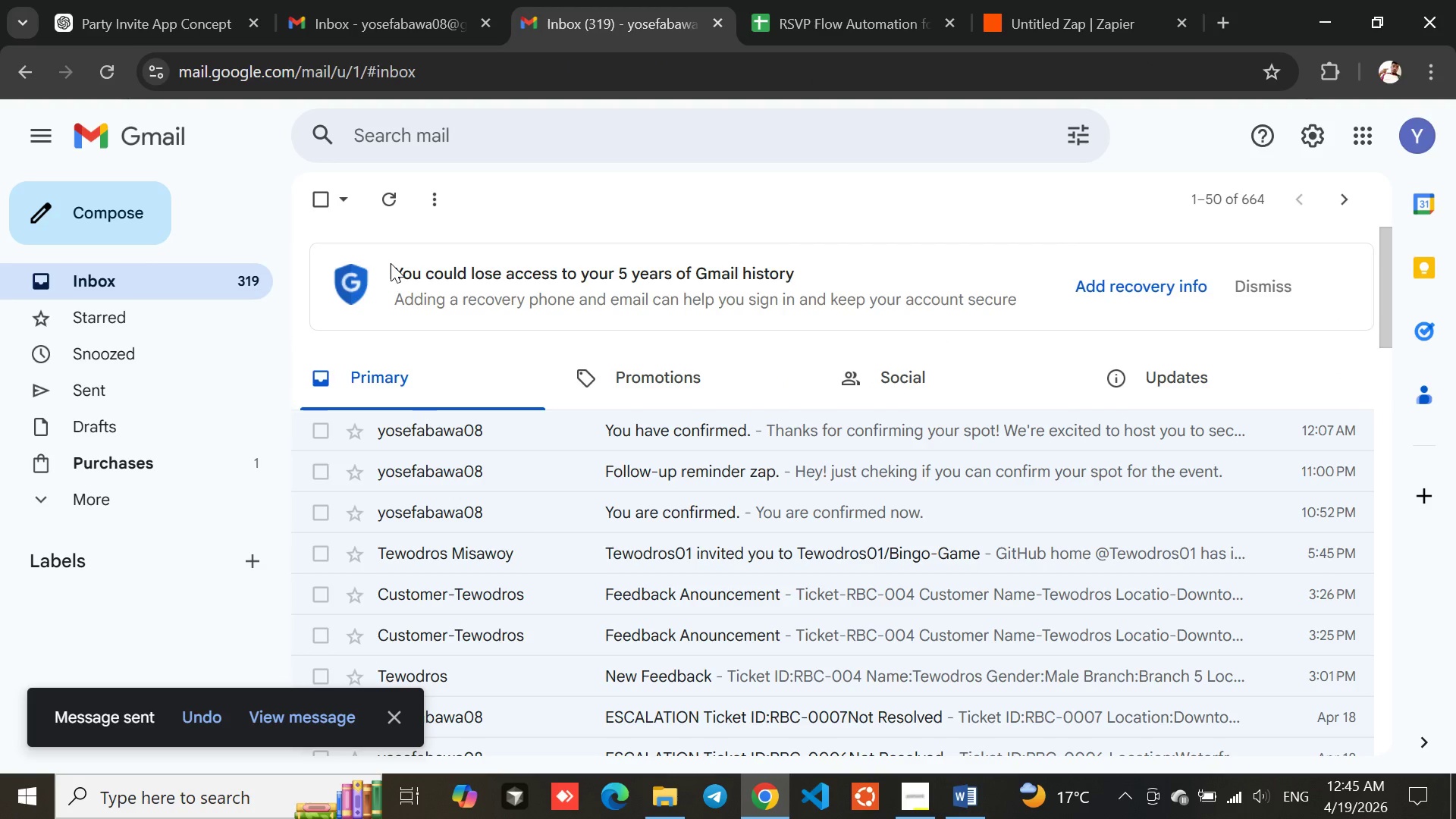 
wait(7.14)
 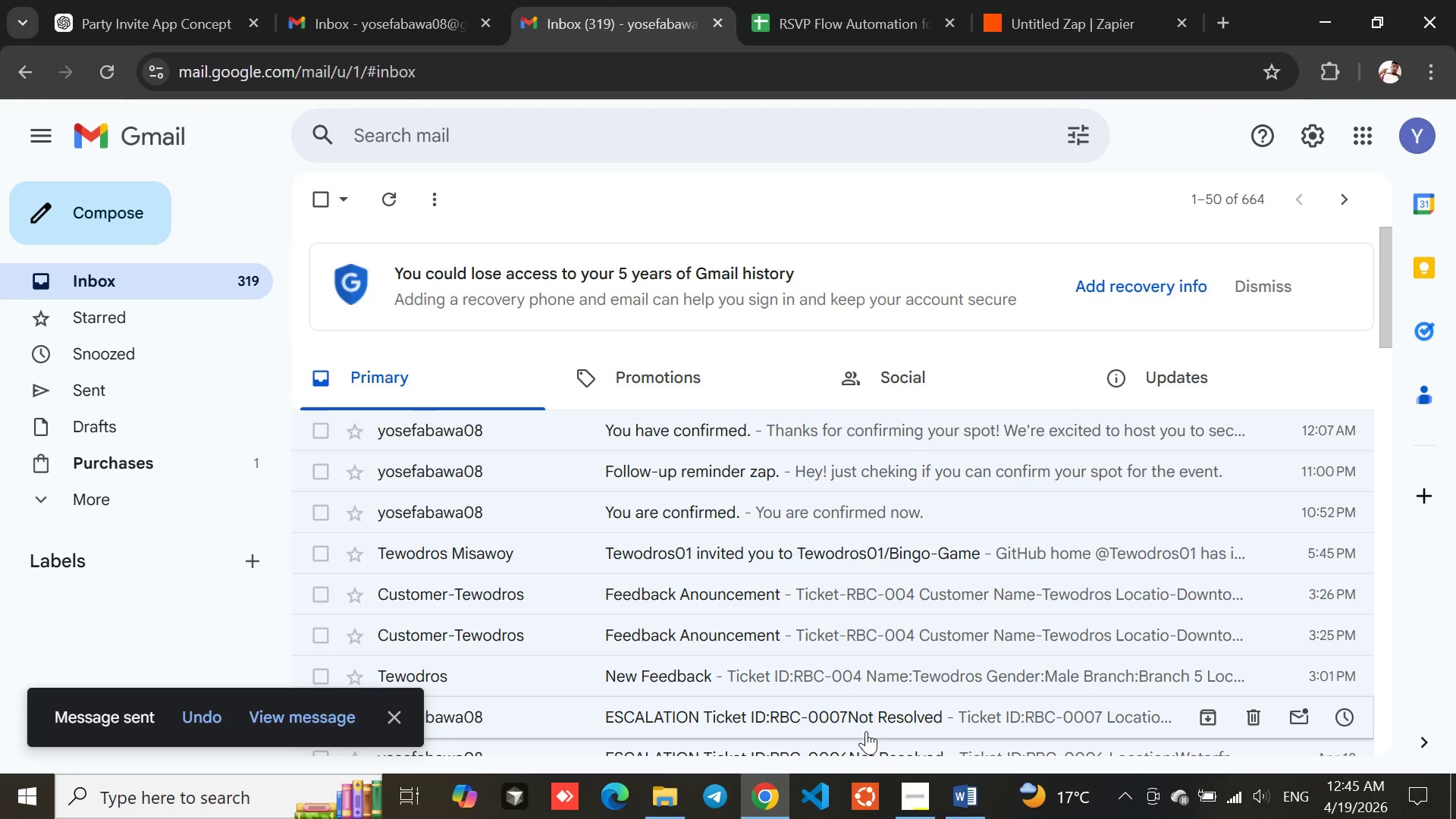 
left_click([389, 0])
 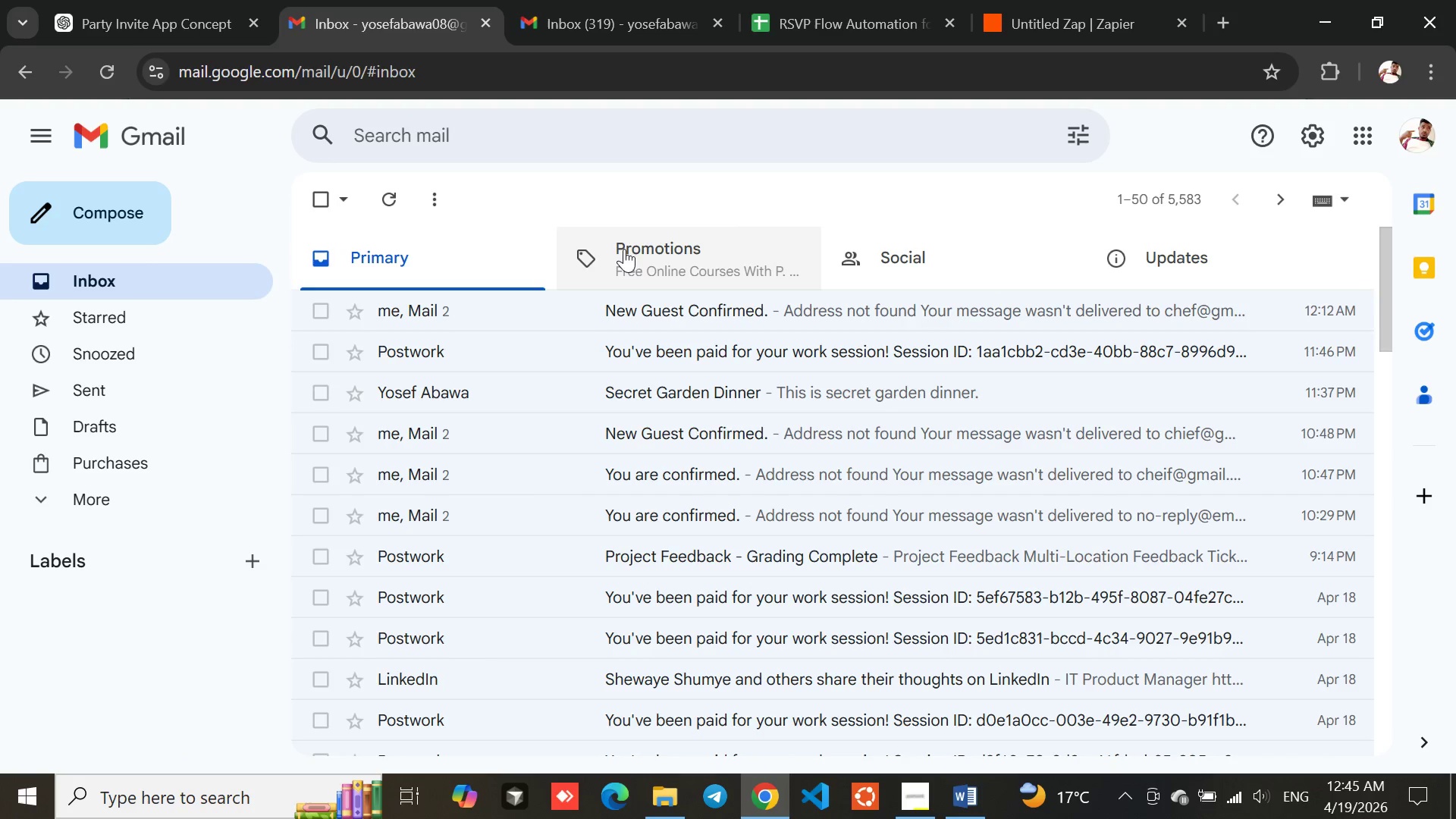 
left_click([632, 252])
 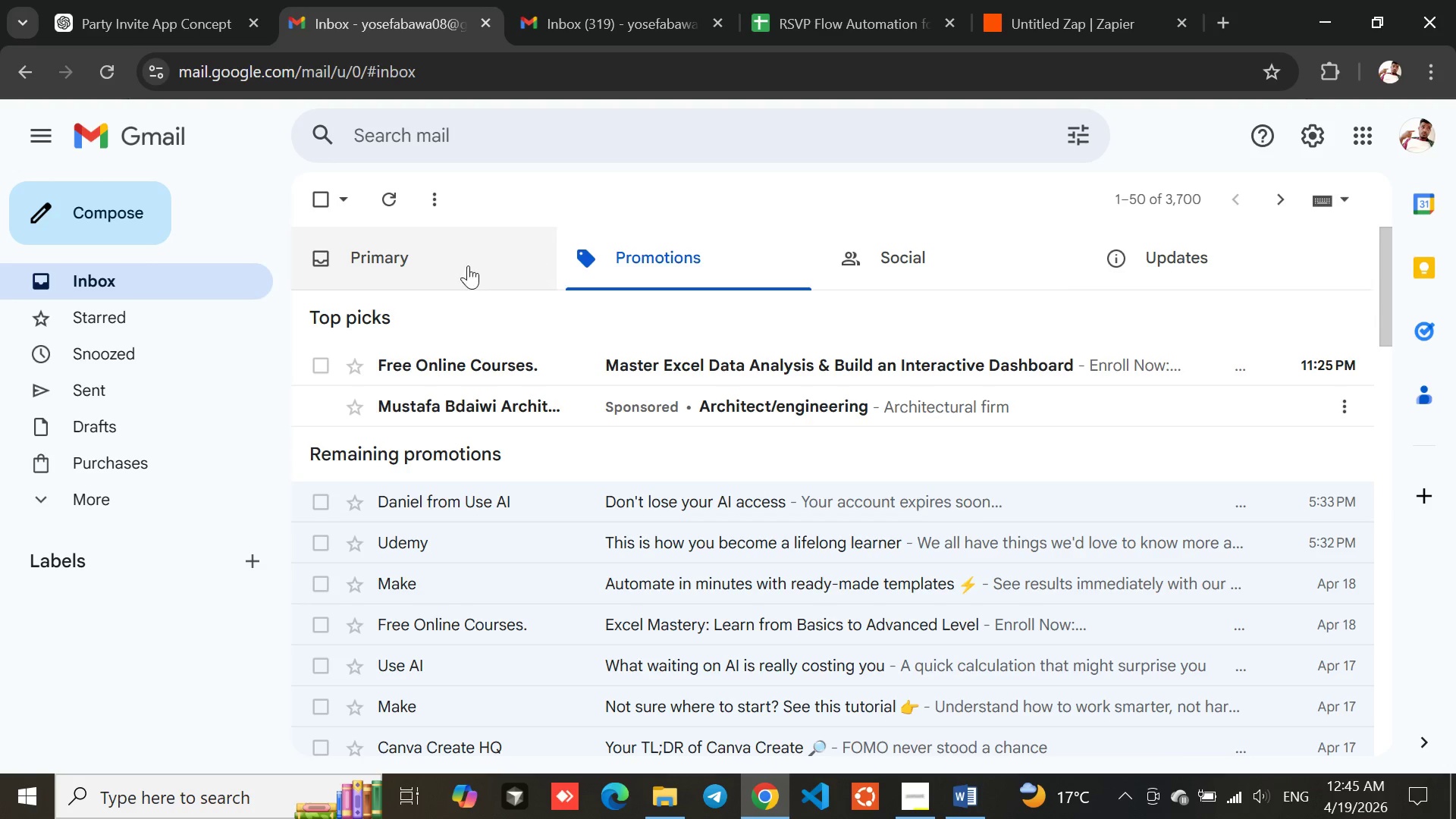 
left_click([421, 268])
 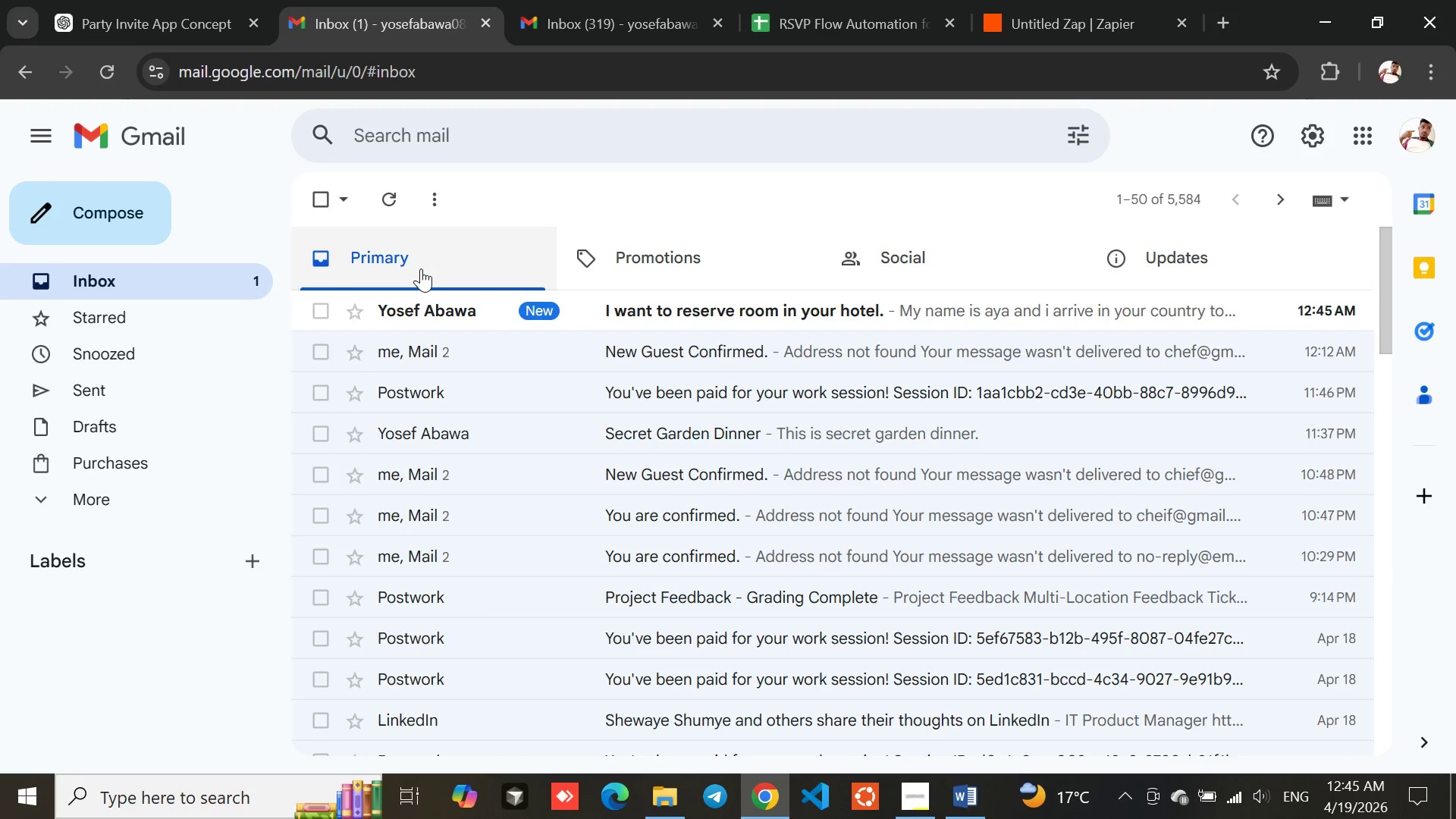 
wait(5.67)
 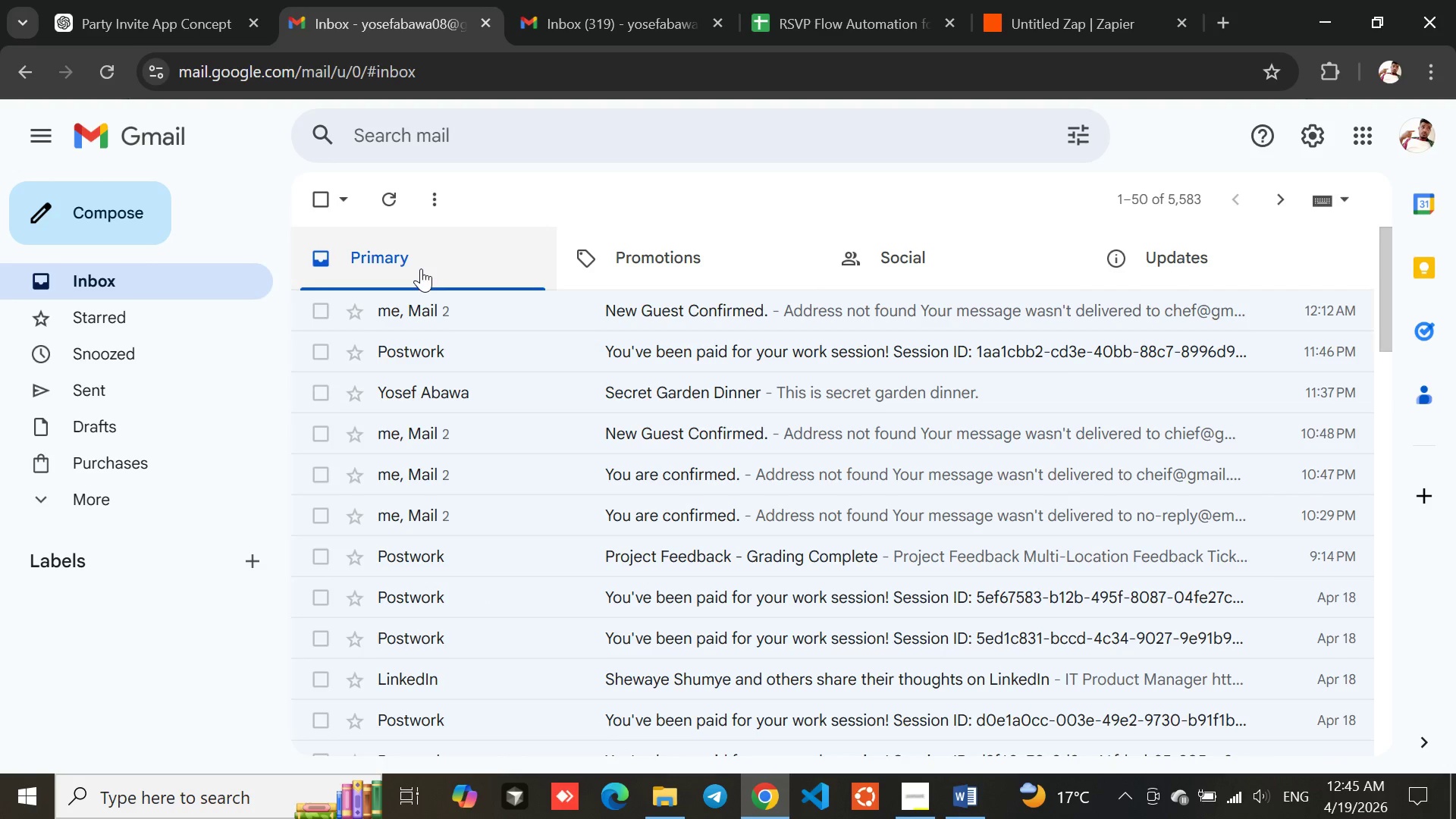 
left_click([637, 302])
 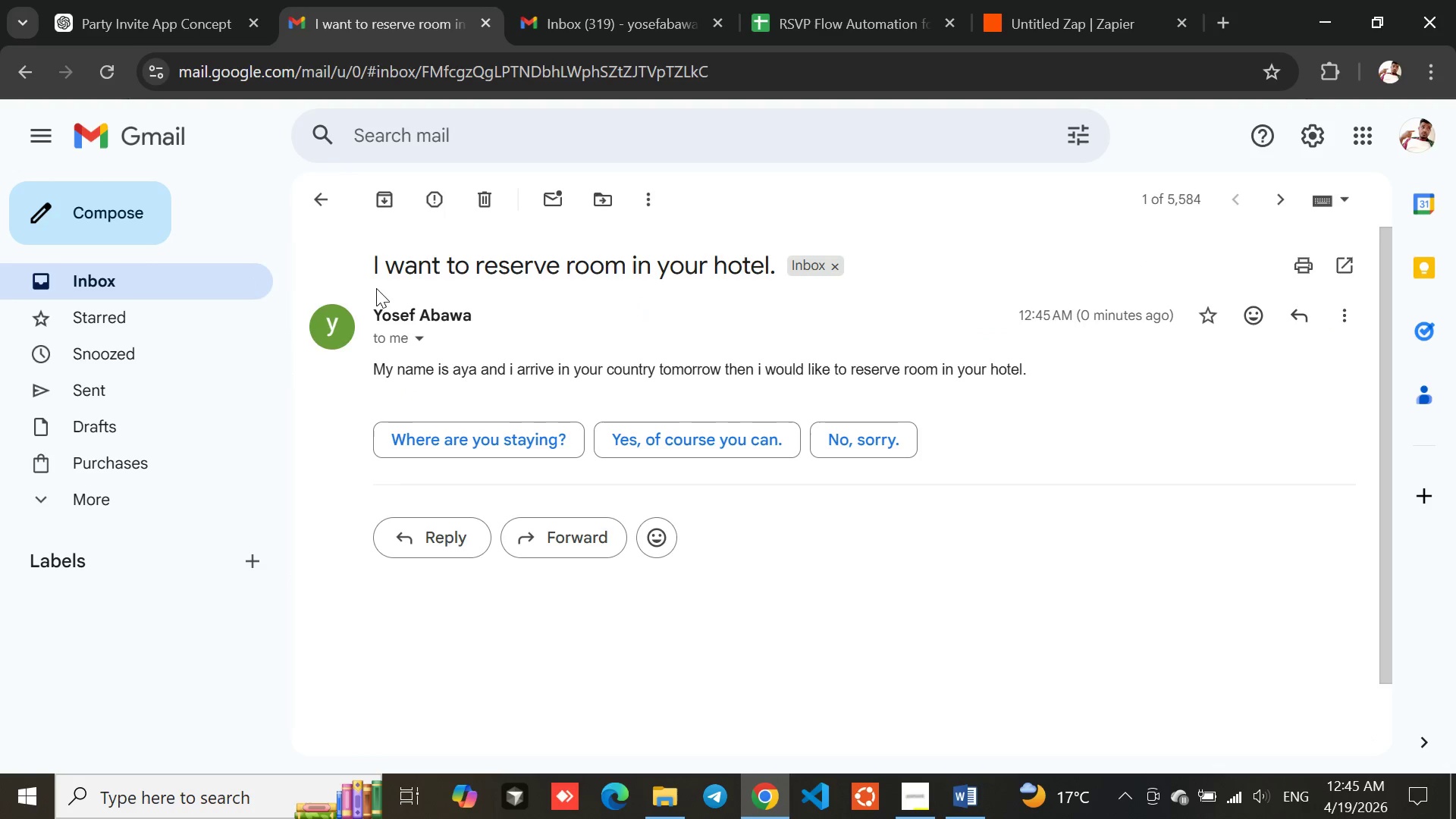 
left_click_drag(start_coordinate=[376, 271], to_coordinate=[539, 319])
 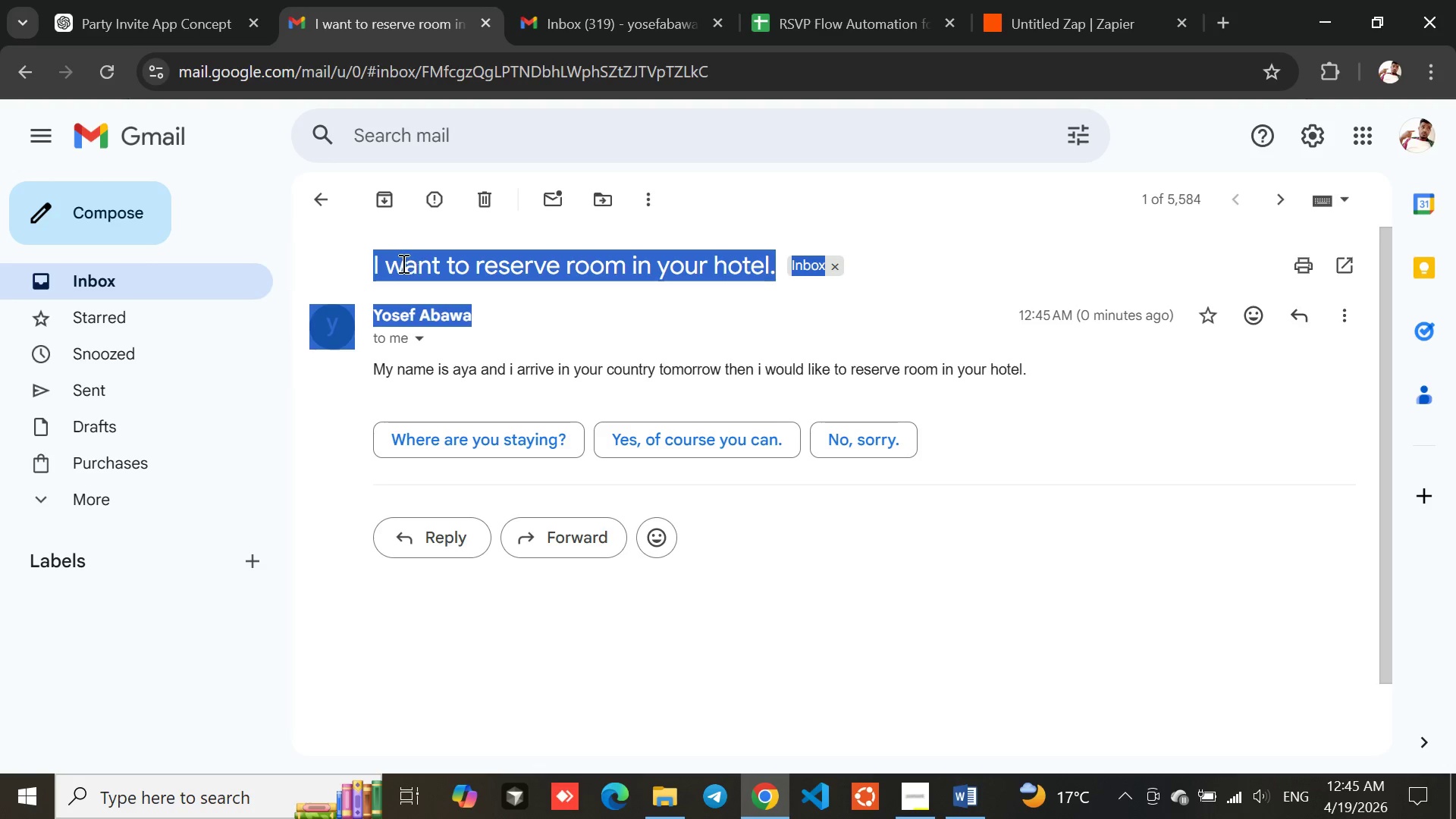 
left_click([402, 263])
 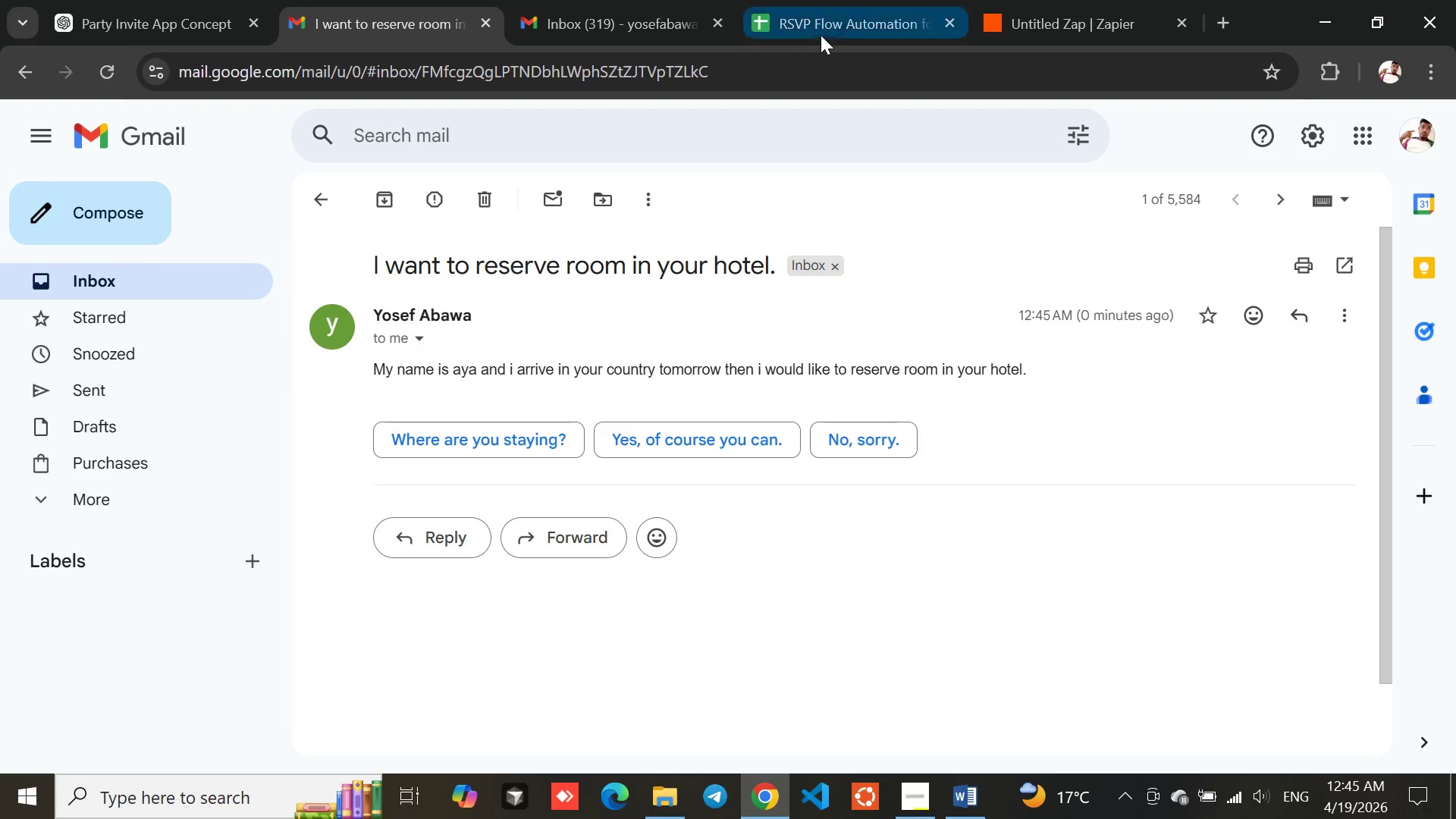 
left_click([1031, 0])
 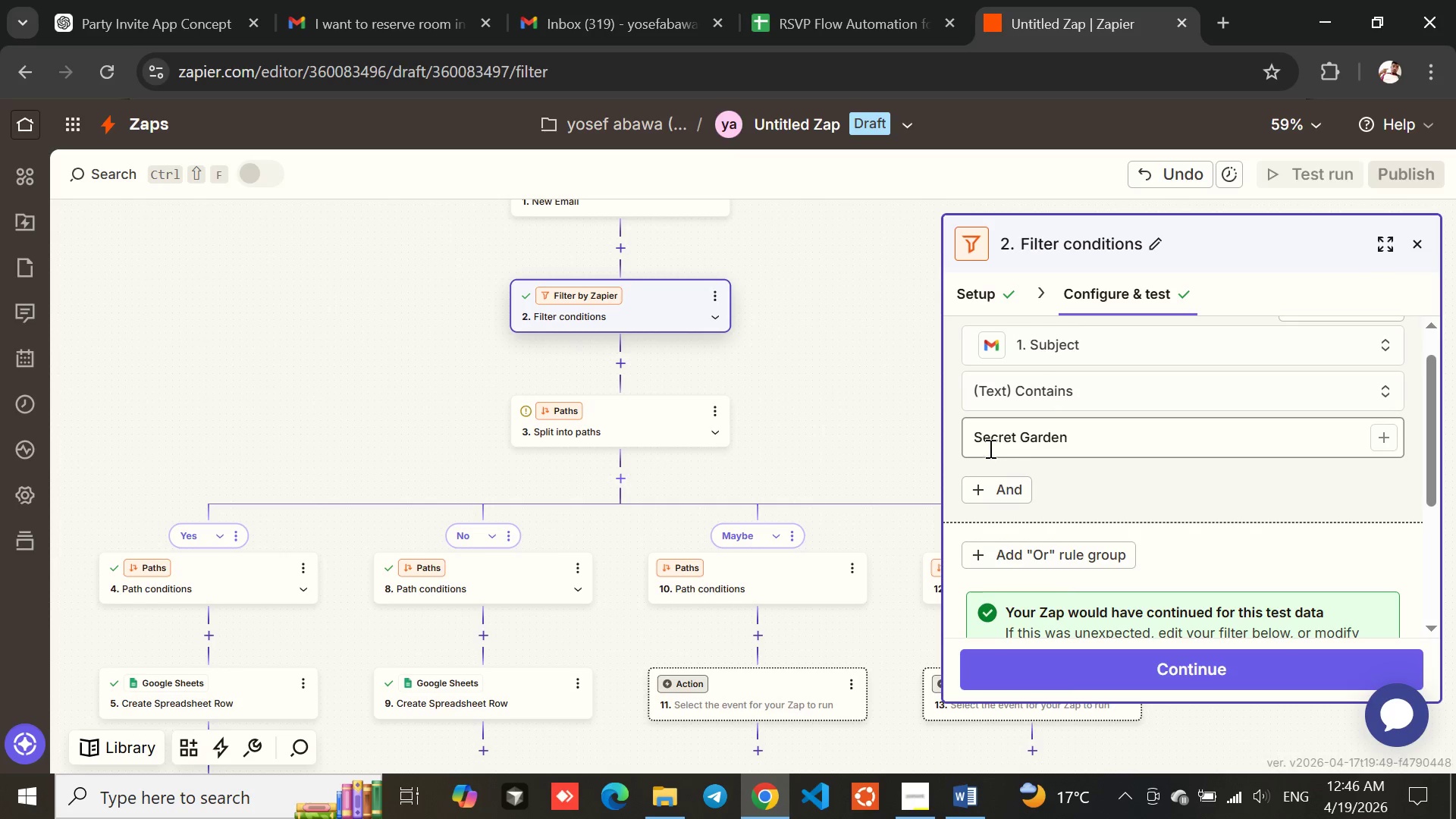 
wait(6.02)
 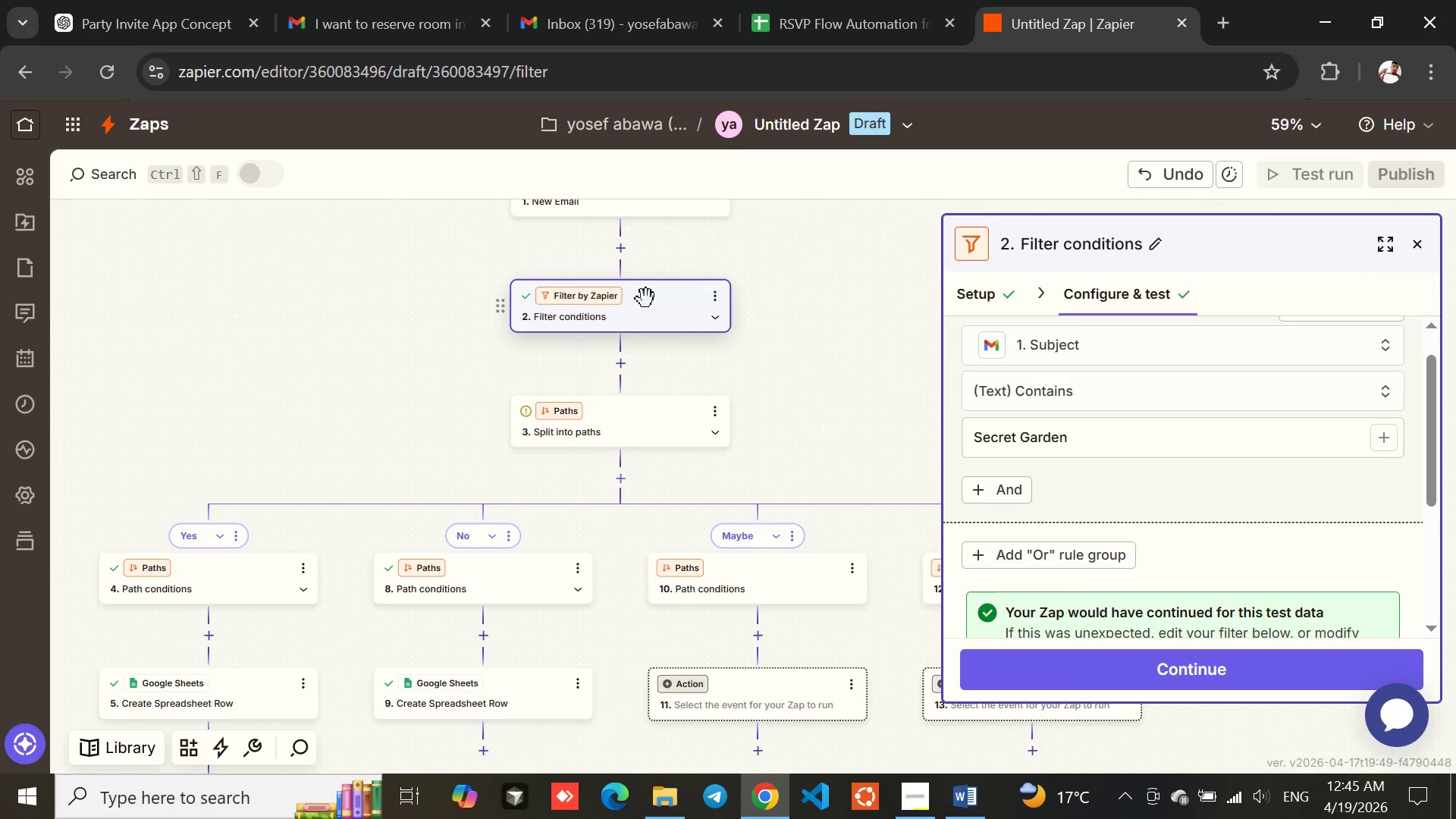 
left_click_drag(start_coordinate=[977, 440], to_coordinate=[1068, 434])
 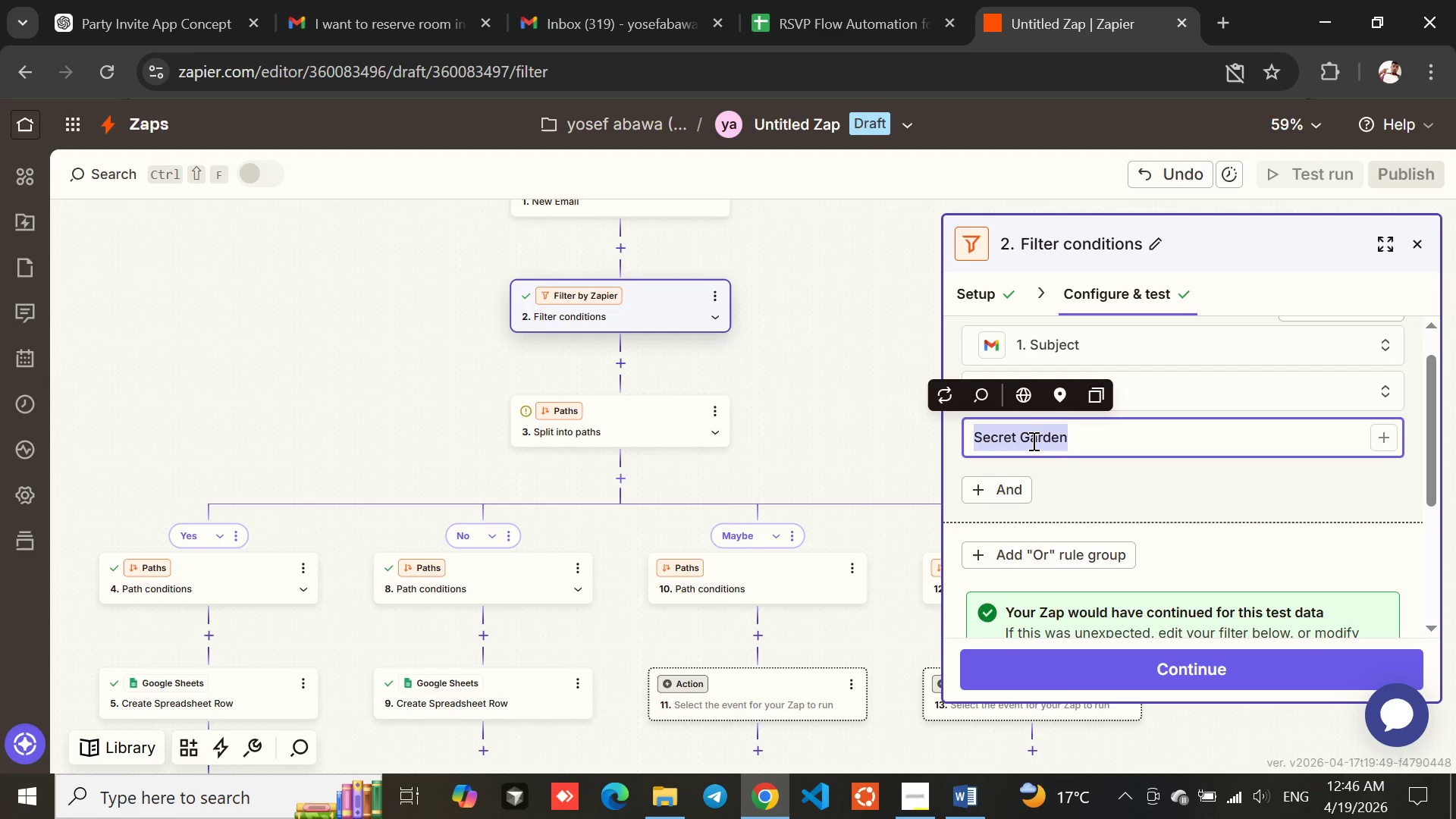 
left_click([866, 0])
 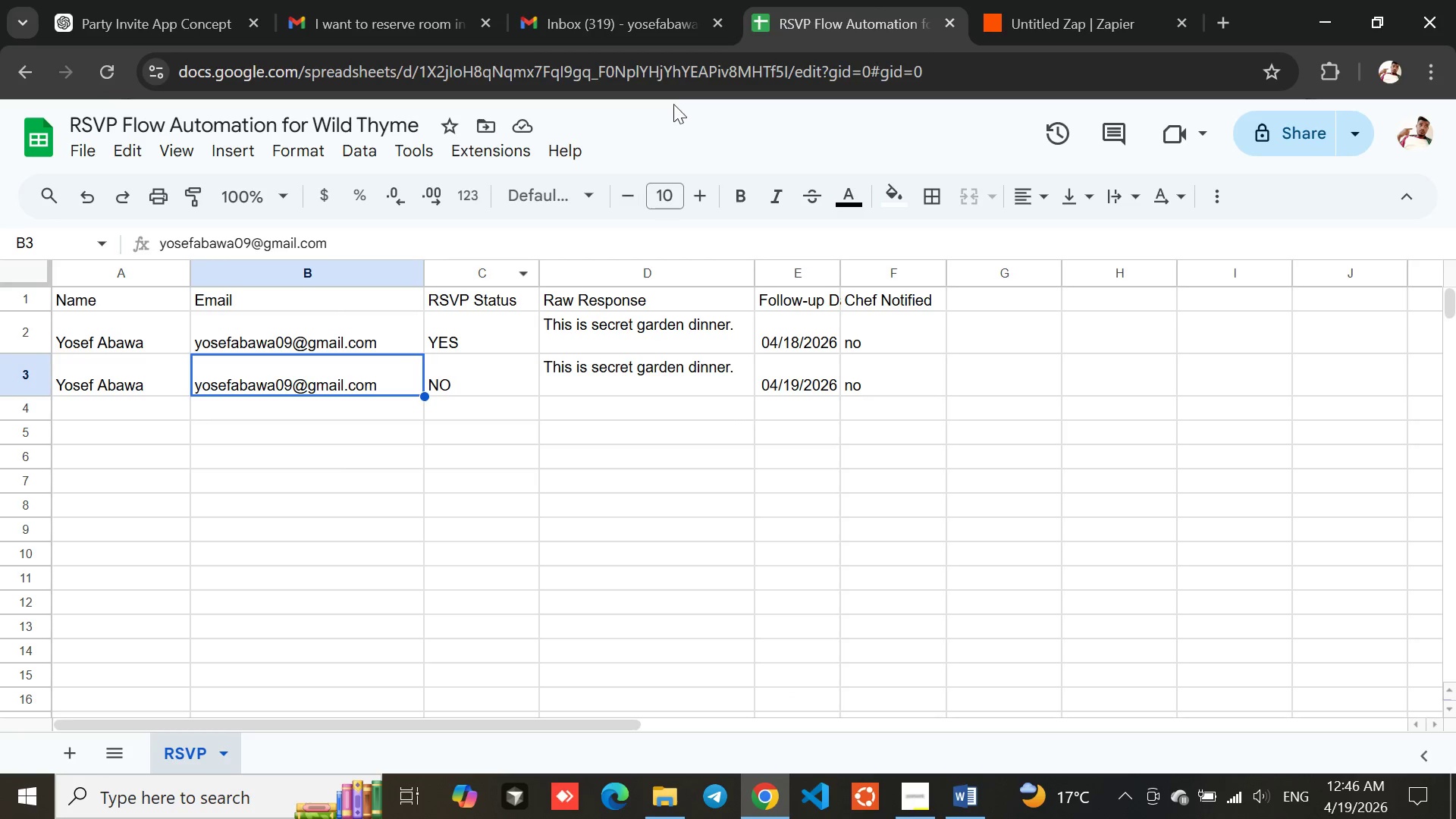 
left_click([802, 0])
 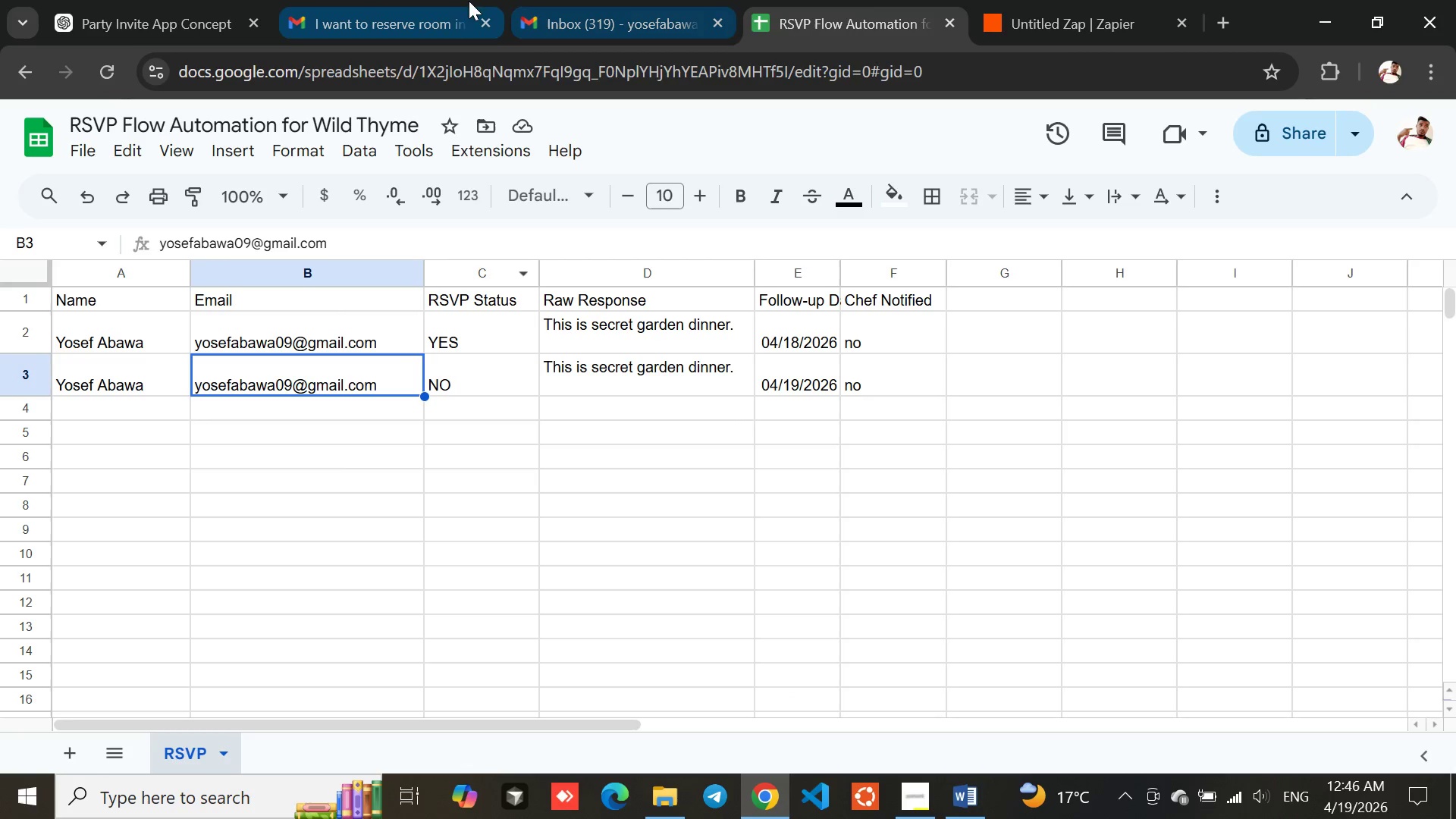 
left_click([422, 0])
 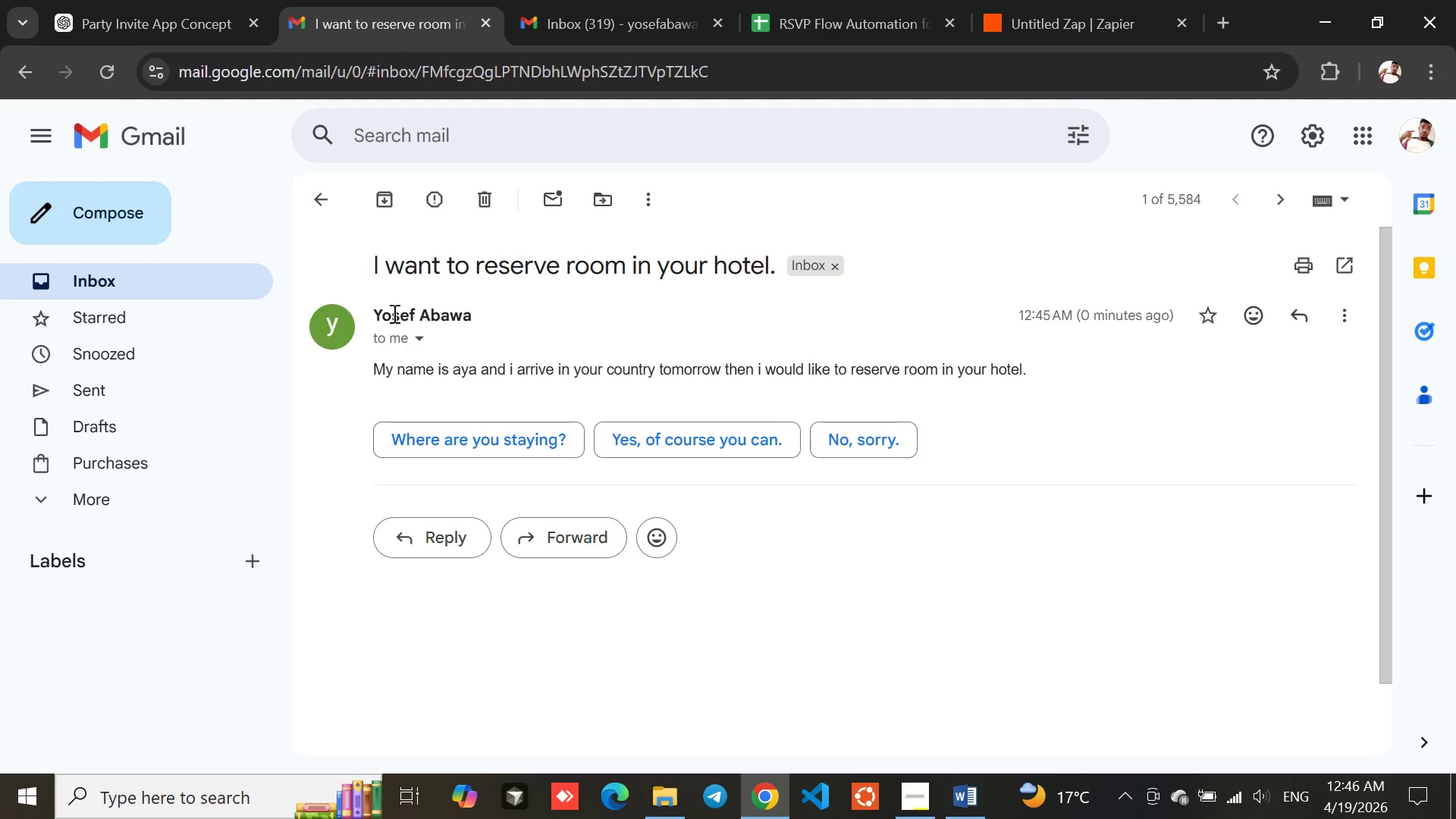 
mouse_move([444, 316])
 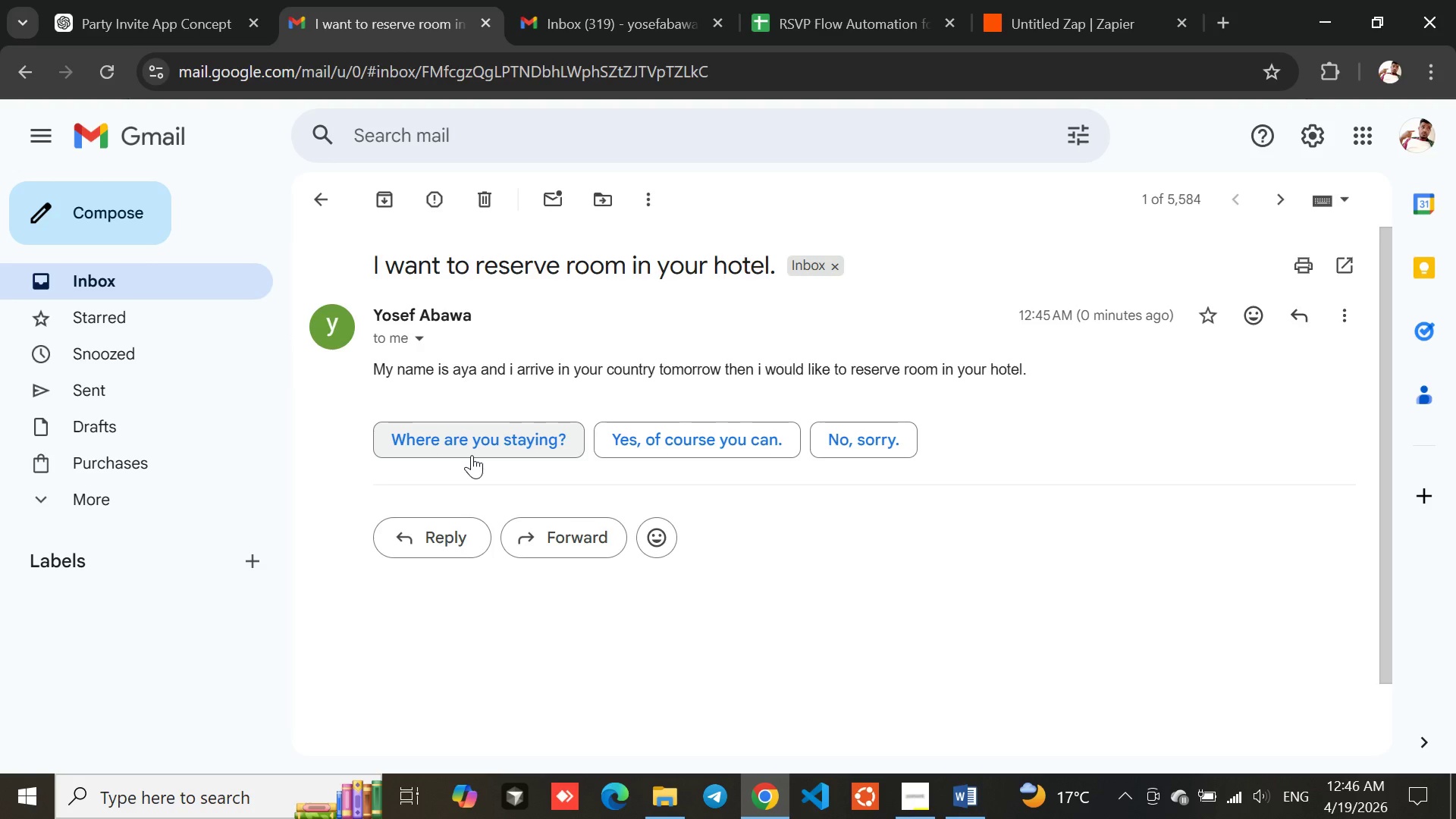 
key(Meta+MetaLeft)
 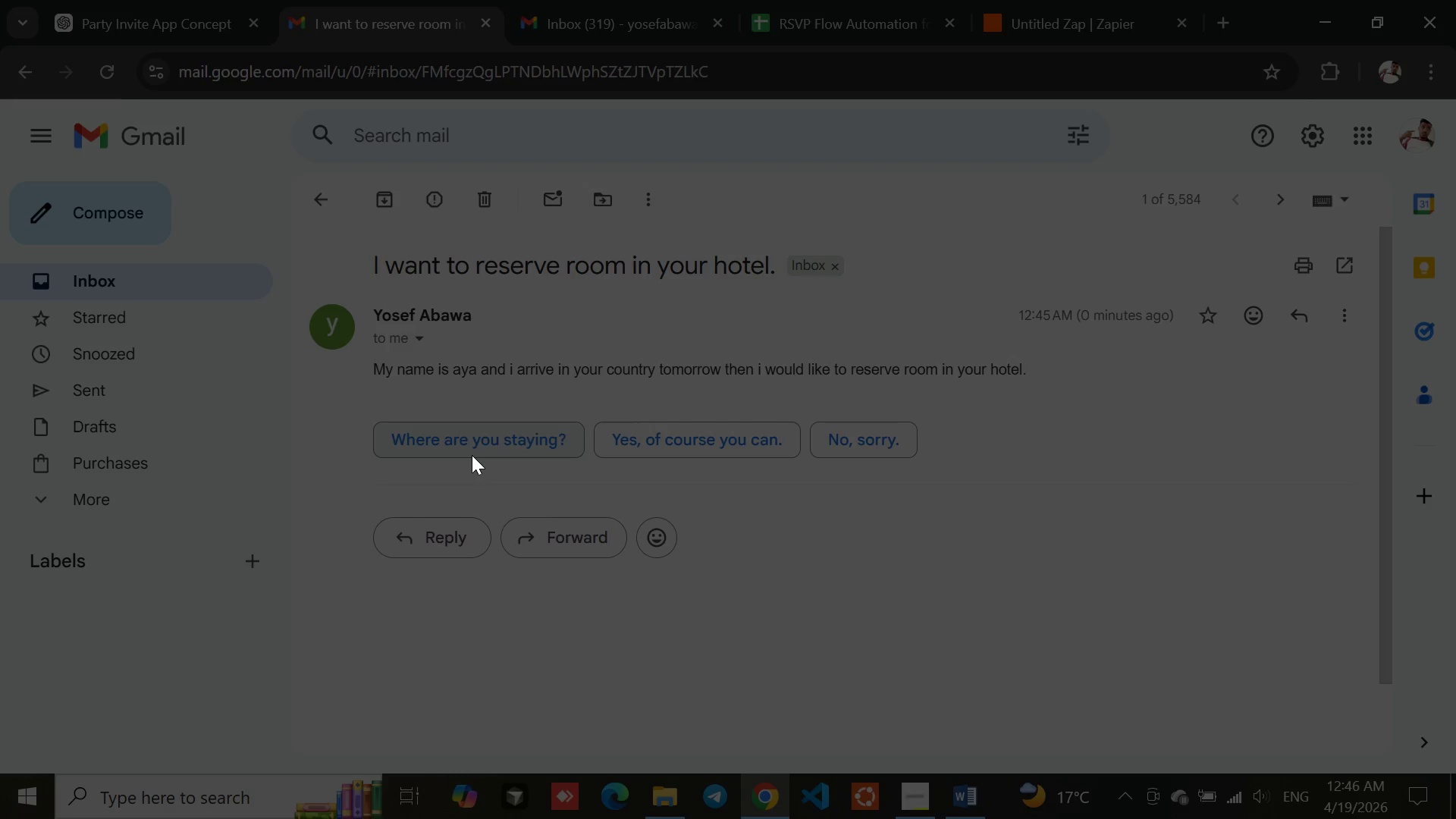 
key(Meta+PrintScreen)
 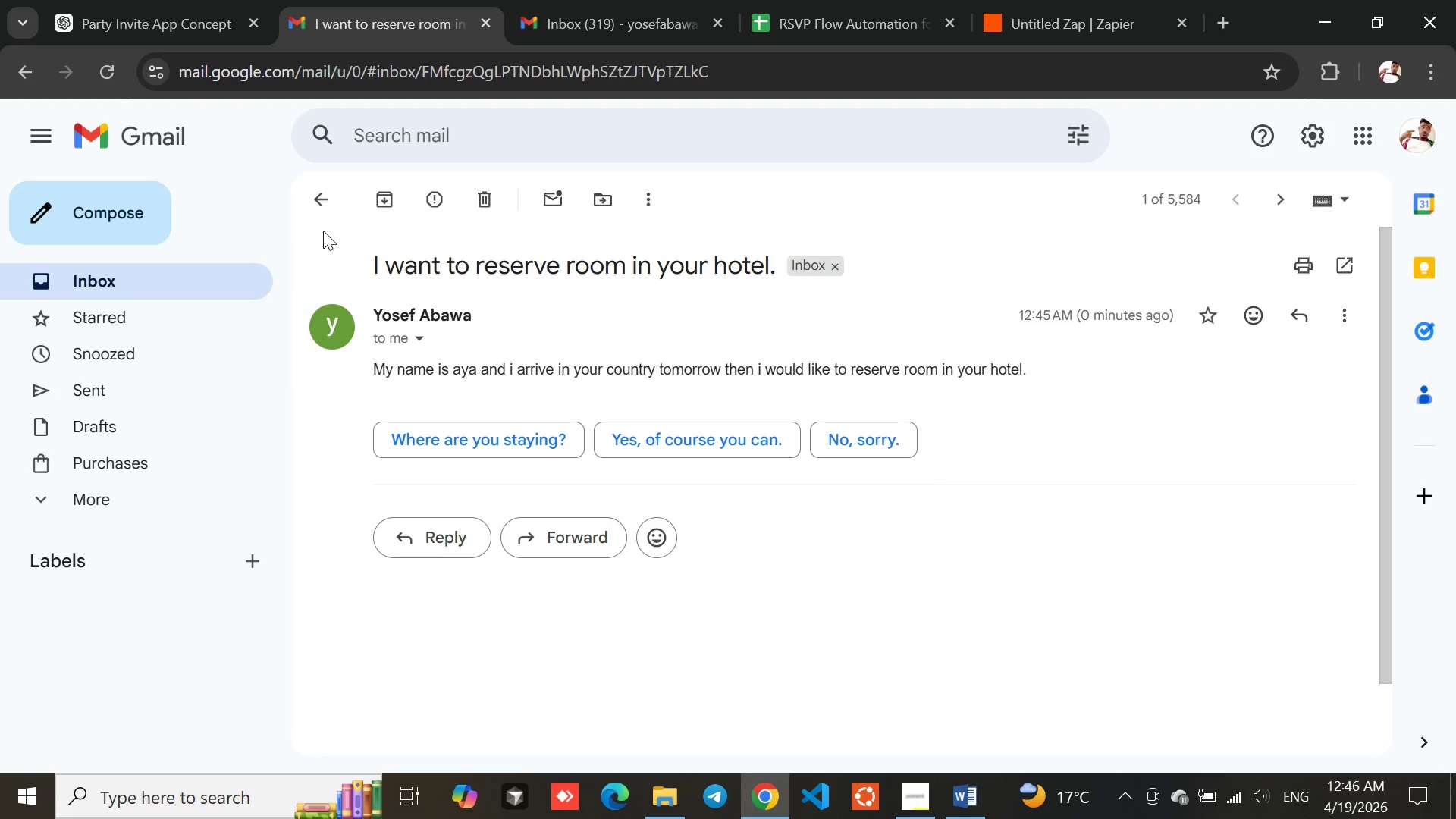 
left_click([328, 199])
 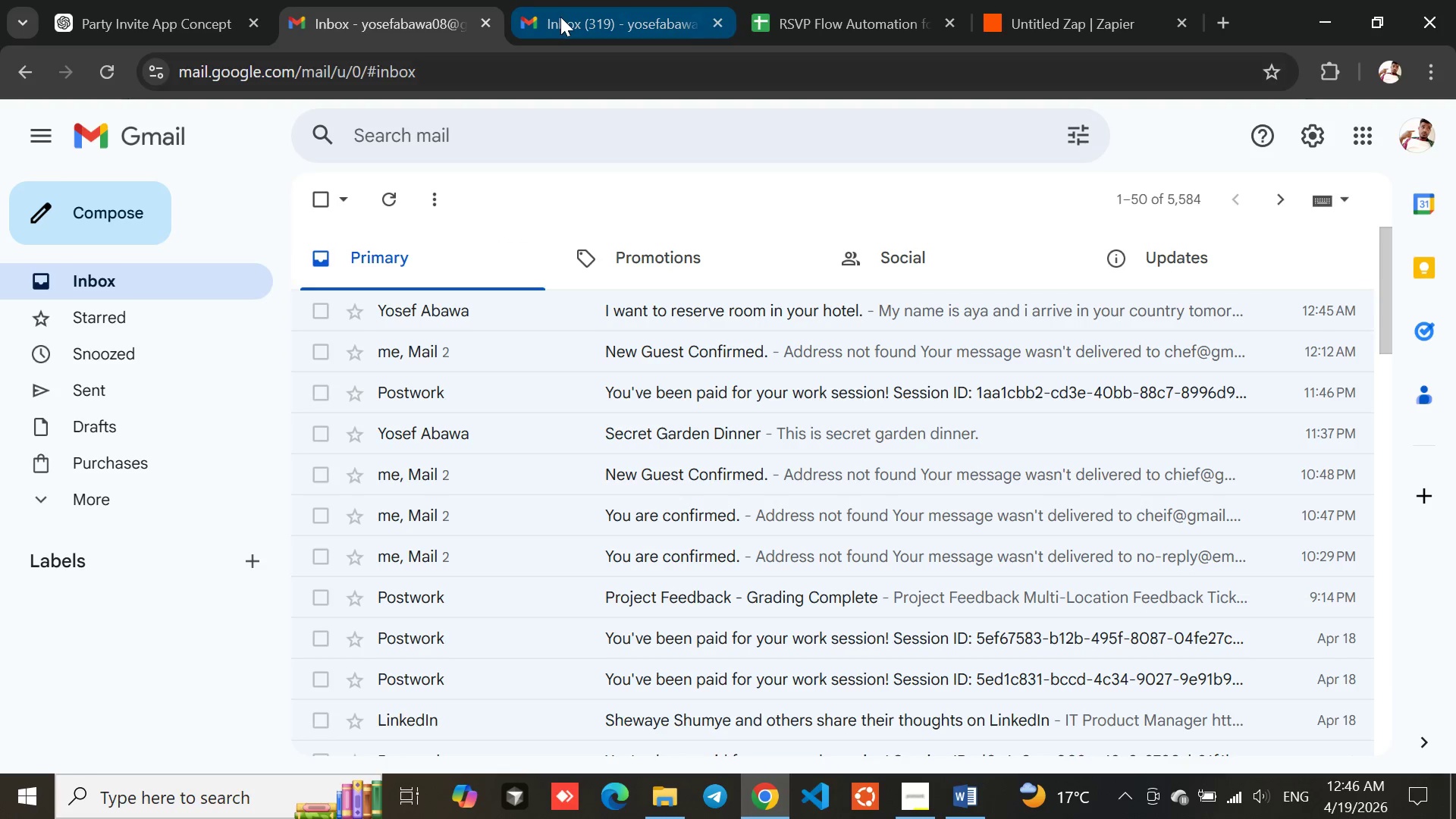 
left_click([560, 17])
 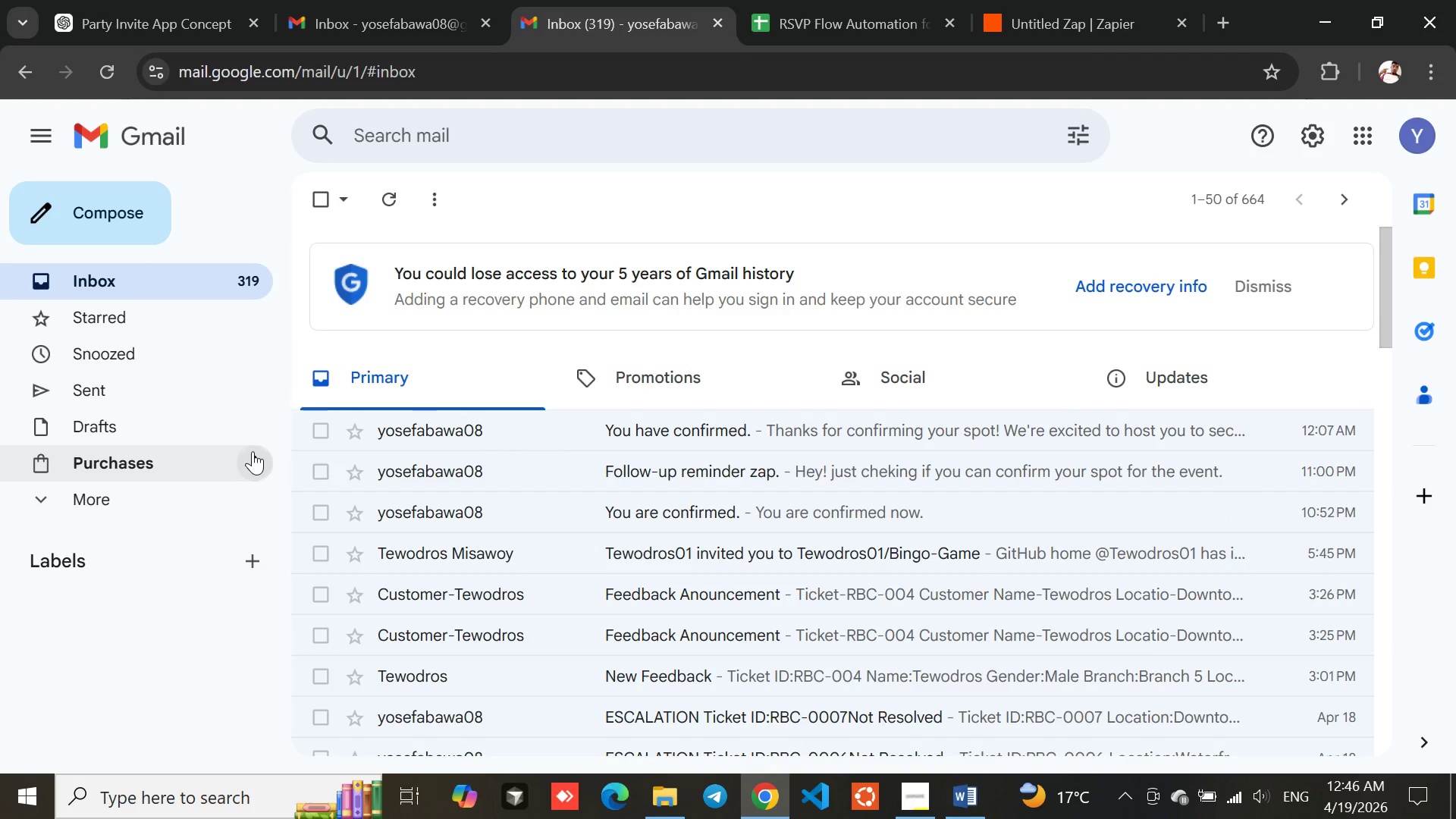 
left_click([124, 382])
 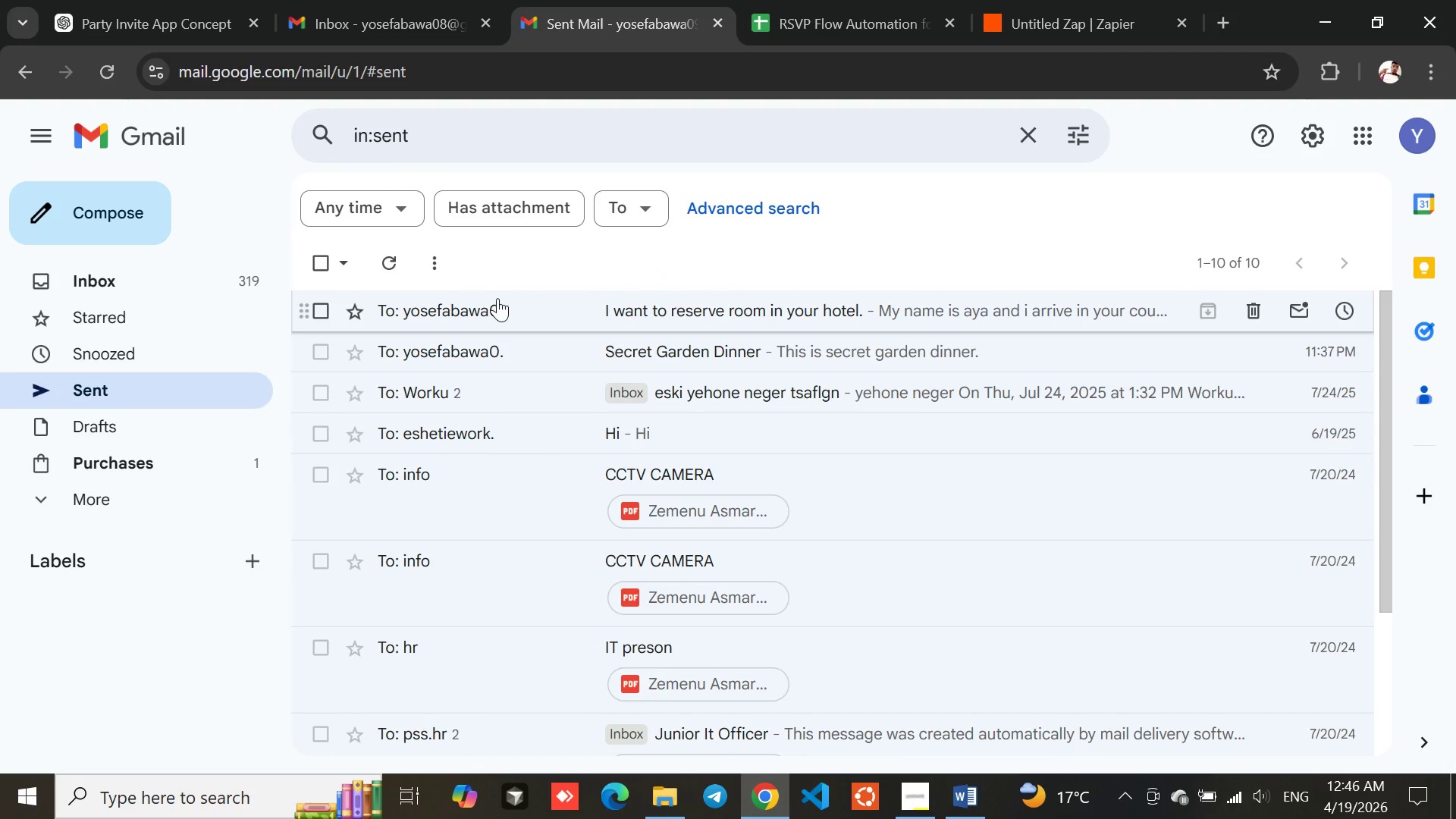 
left_click([557, 307])
 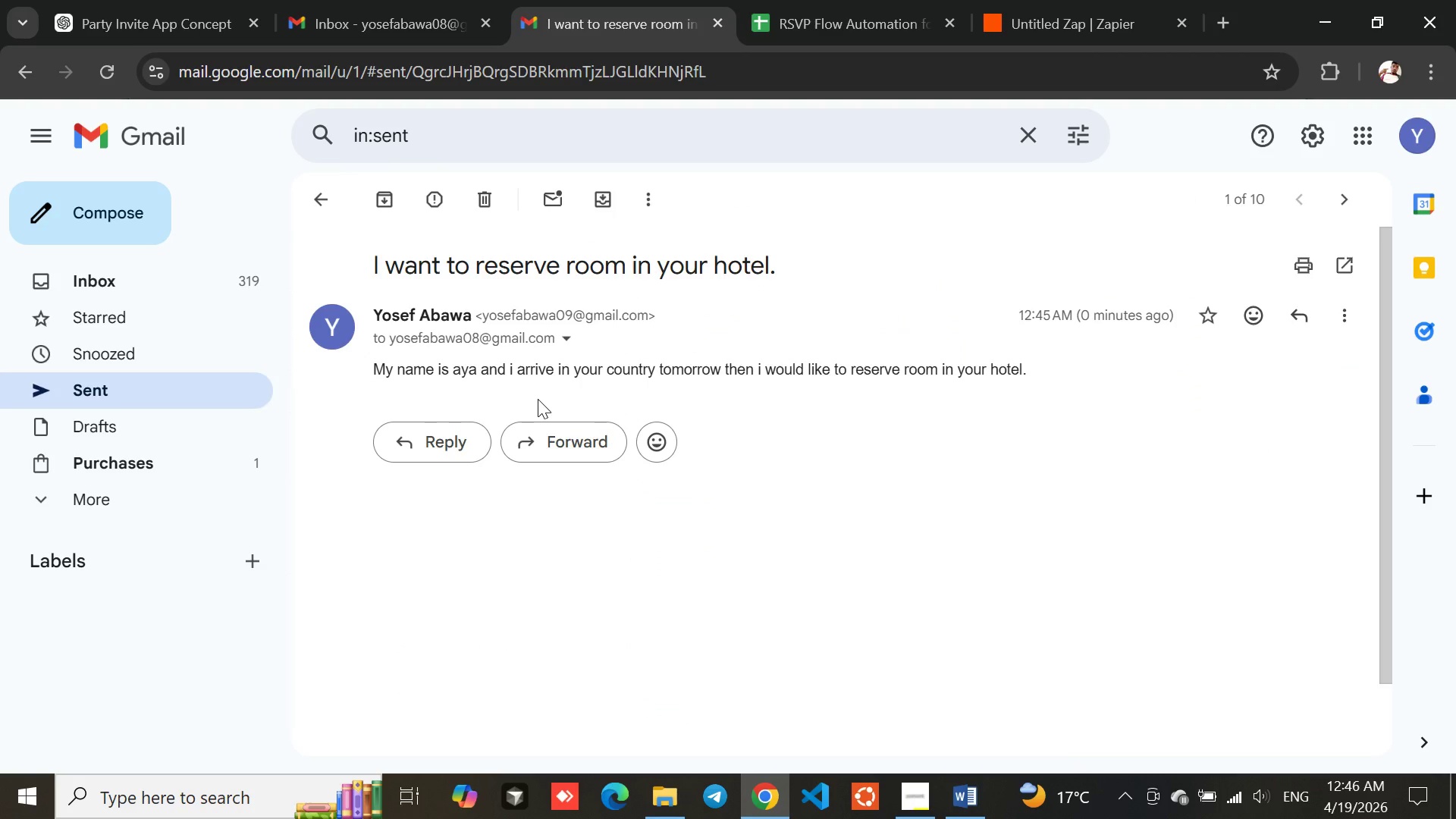 
key(Meta+MetaLeft)
 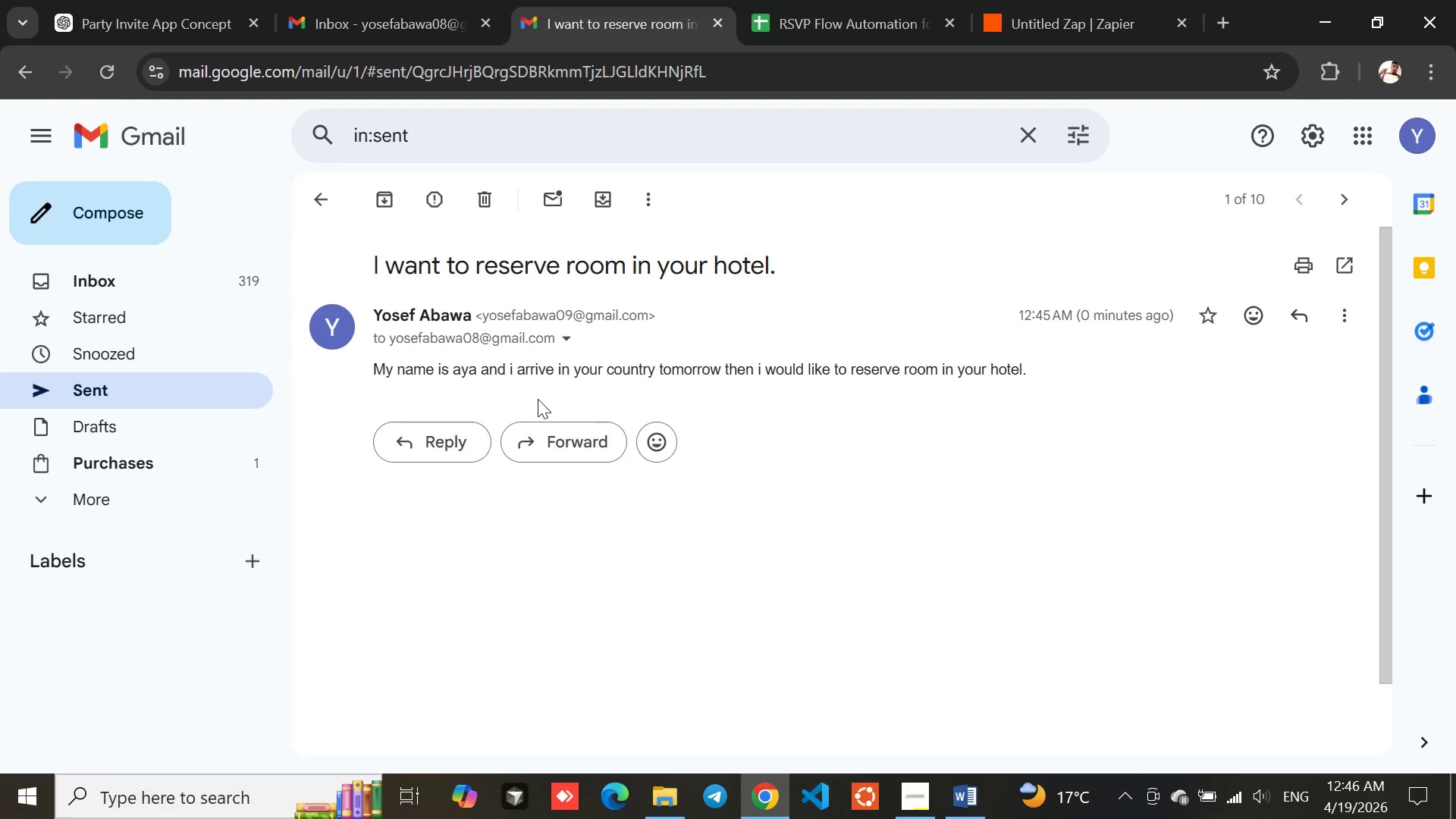 
key(Meta+PrintScreen)
 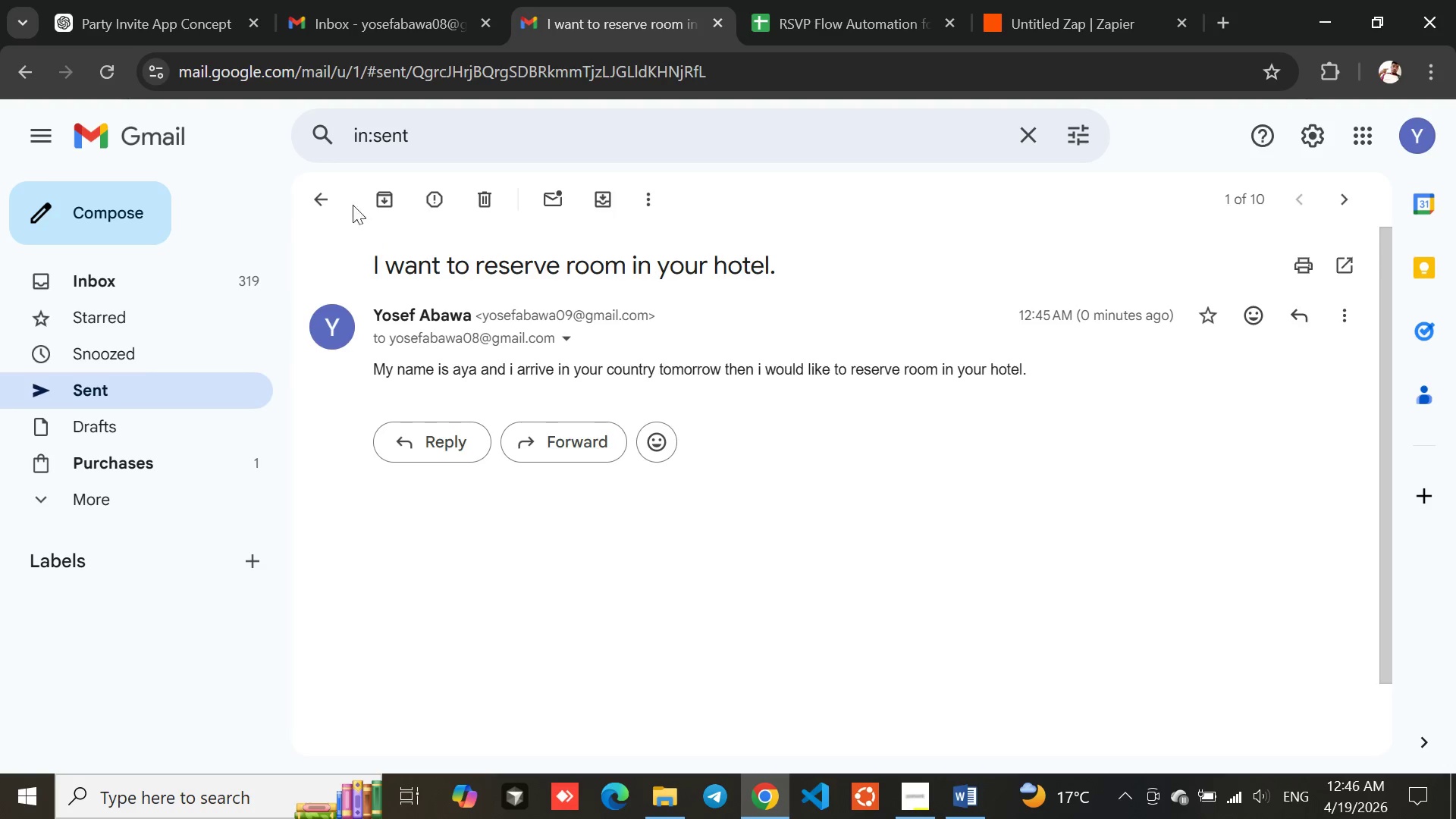 
left_click([324, 193])
 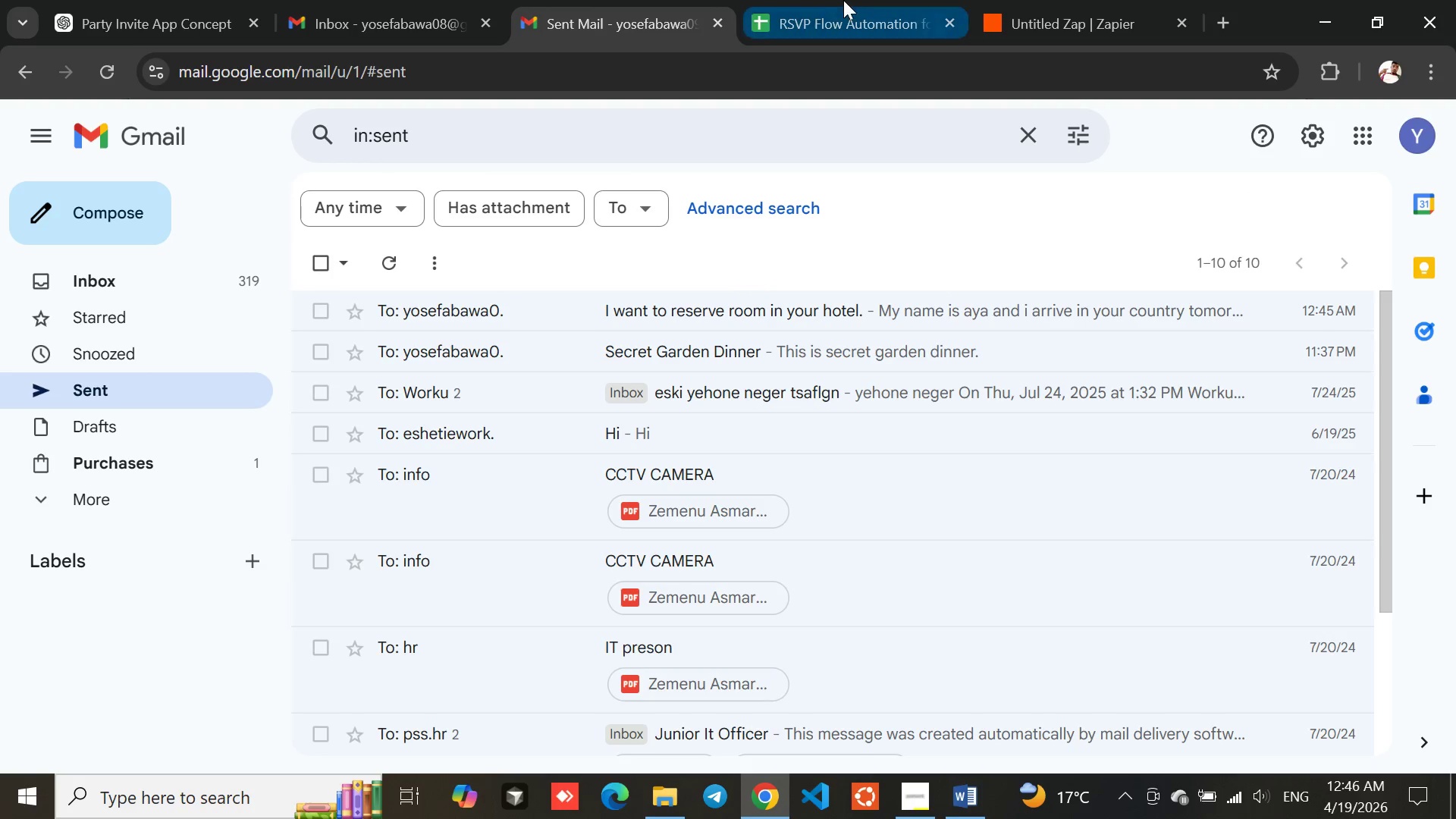 
left_click([846, 0])
 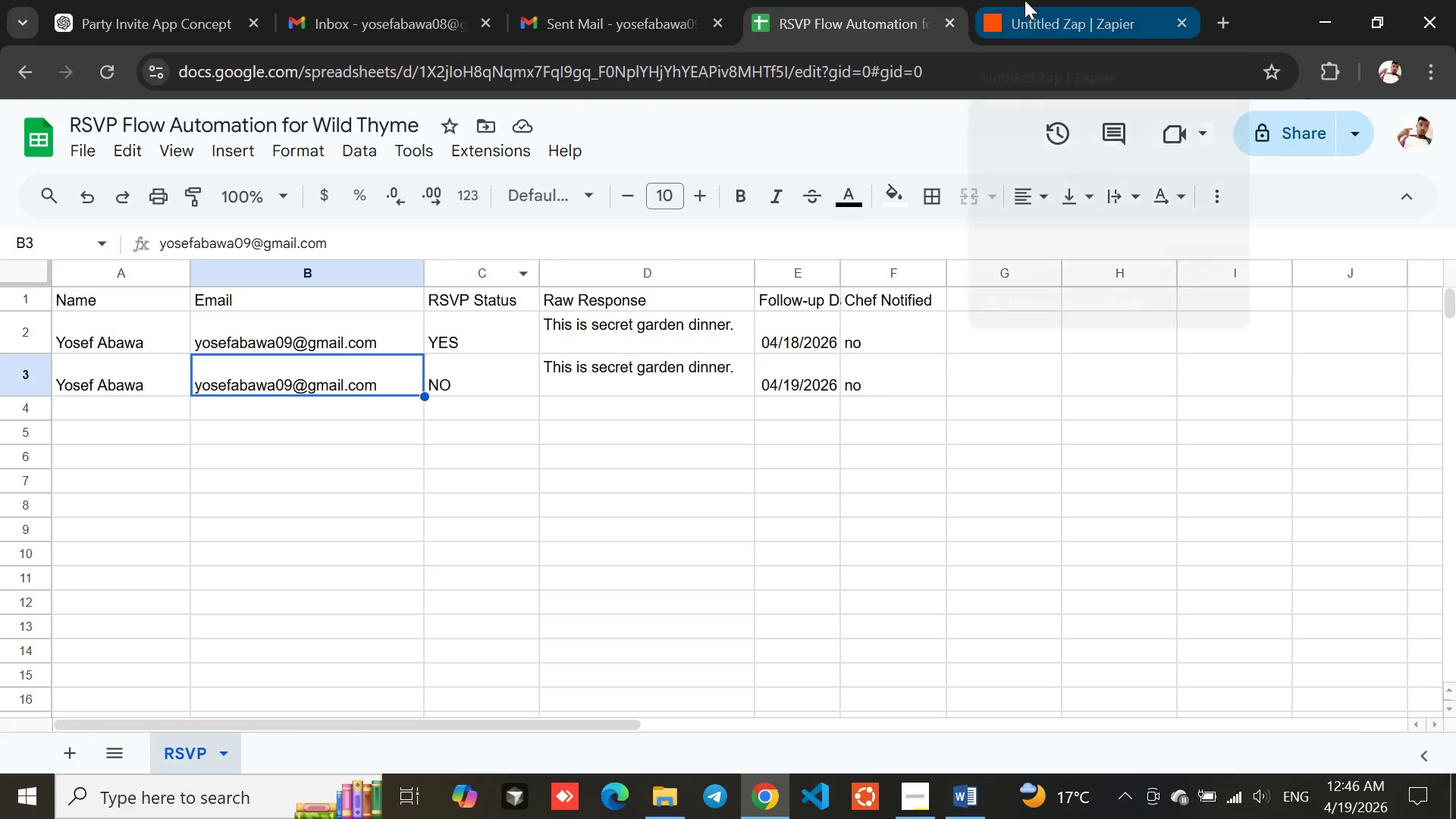 
left_click([1025, 0])
 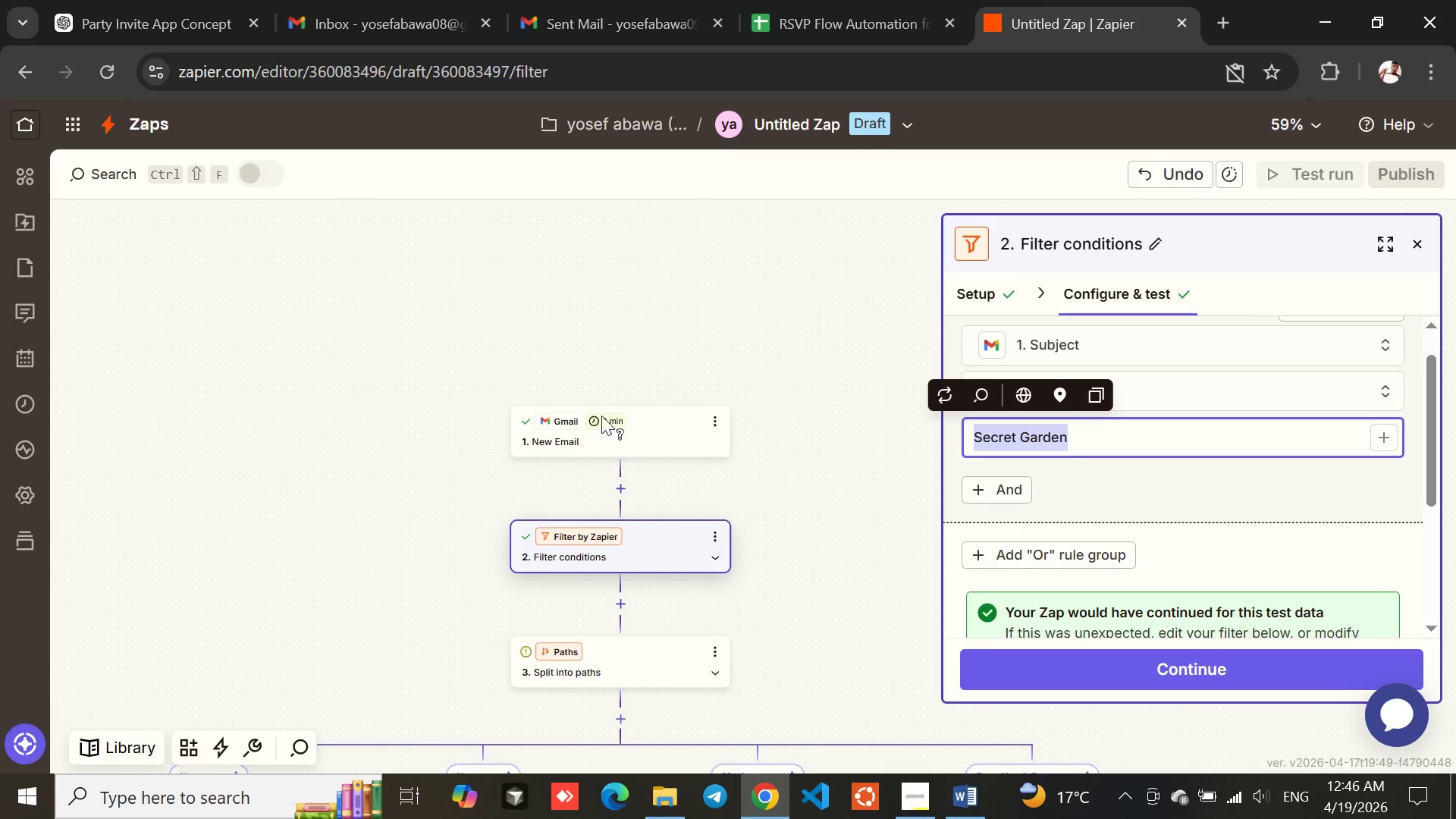 
left_click([589, 431])
 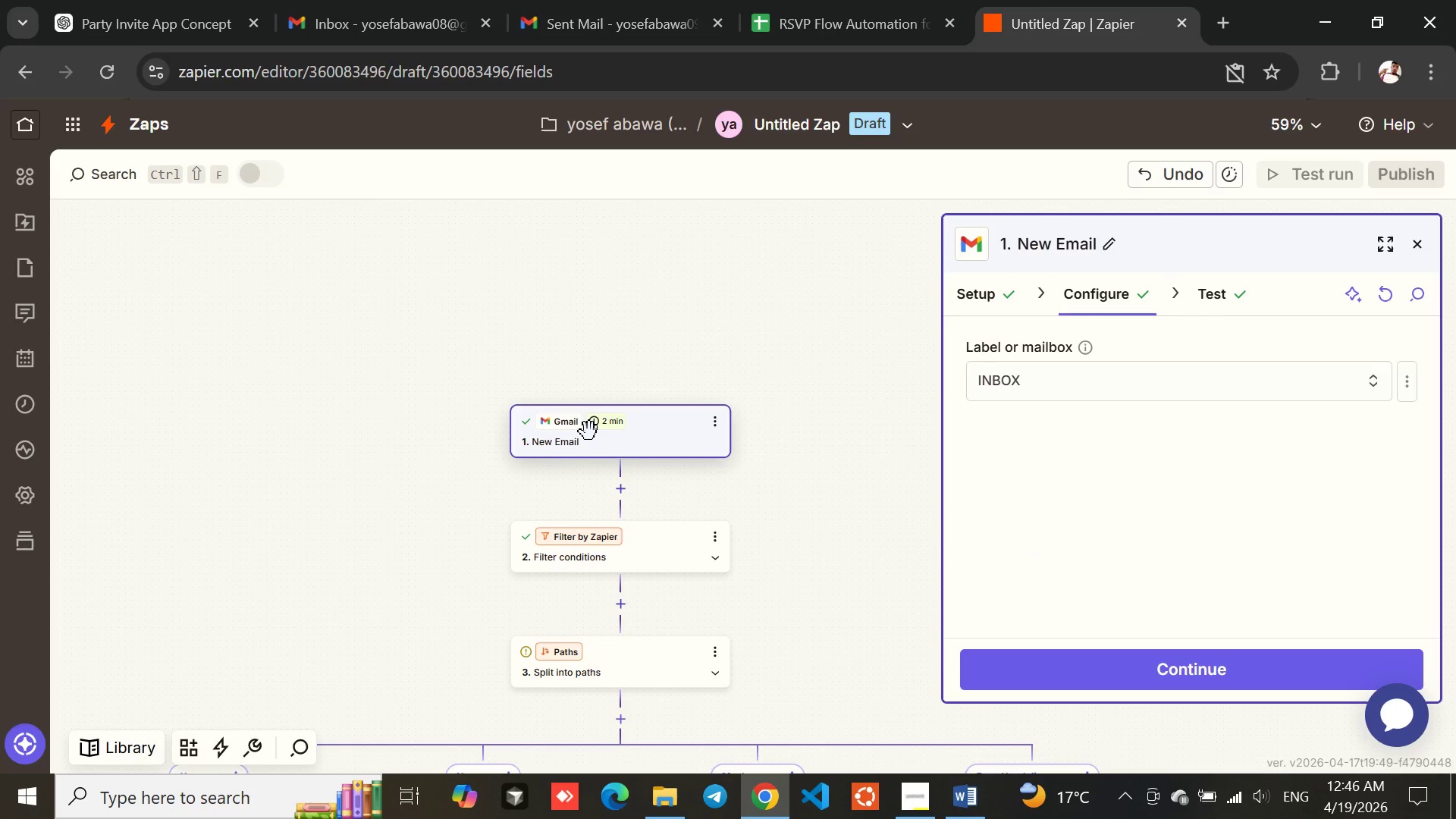 
left_click([589, 431])
 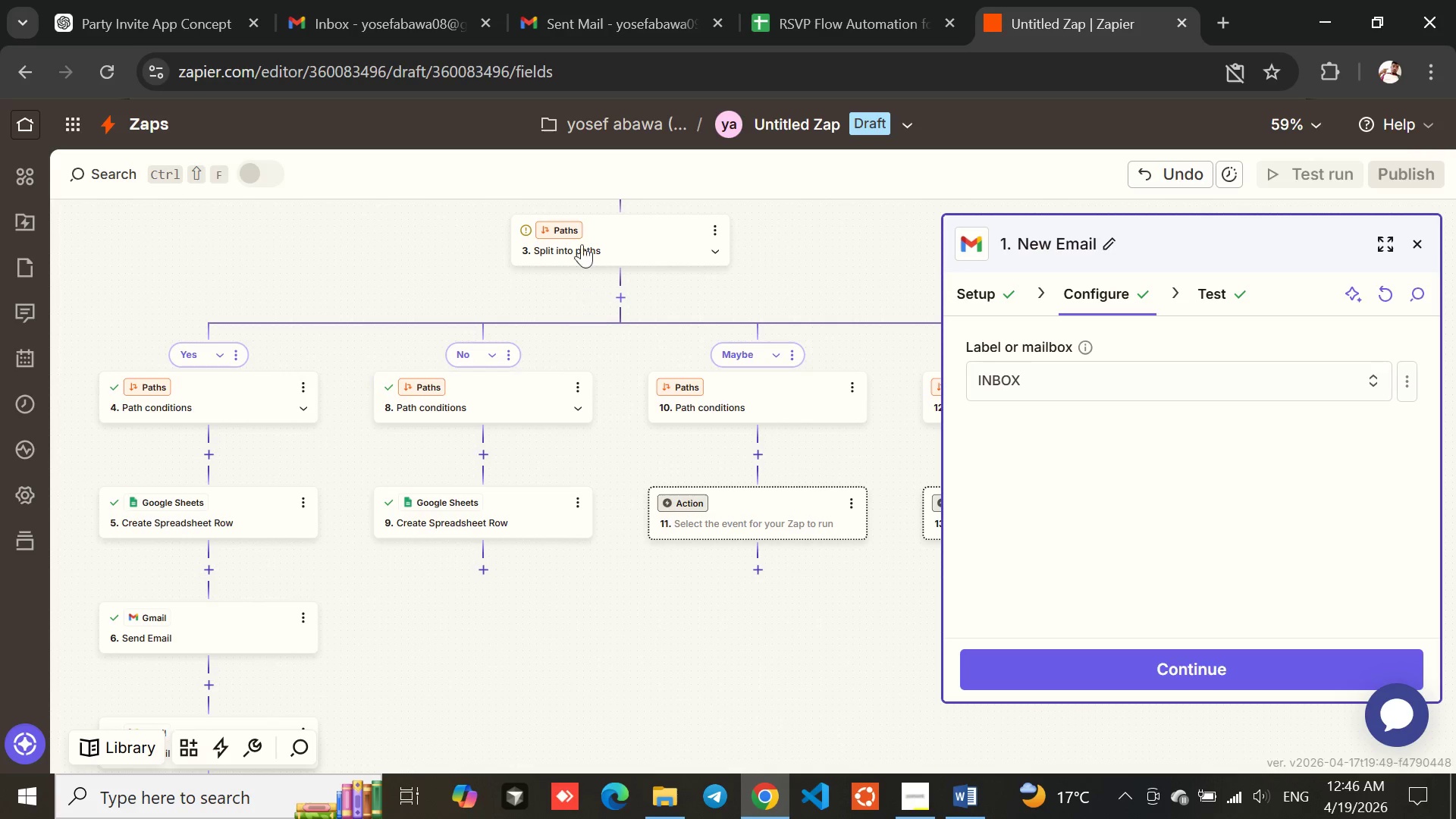 
wait(13.91)
 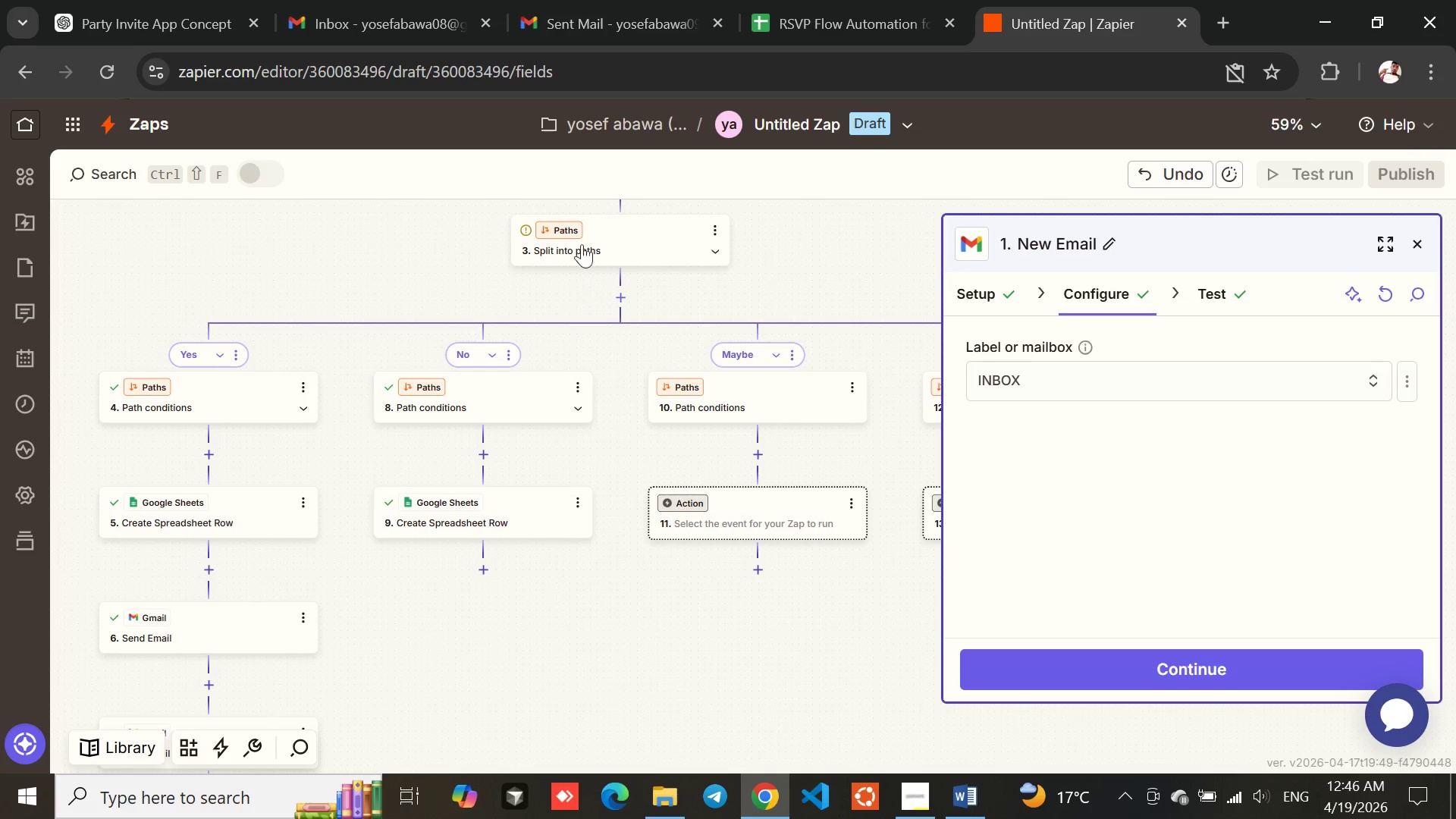 
left_click([623, 400])
 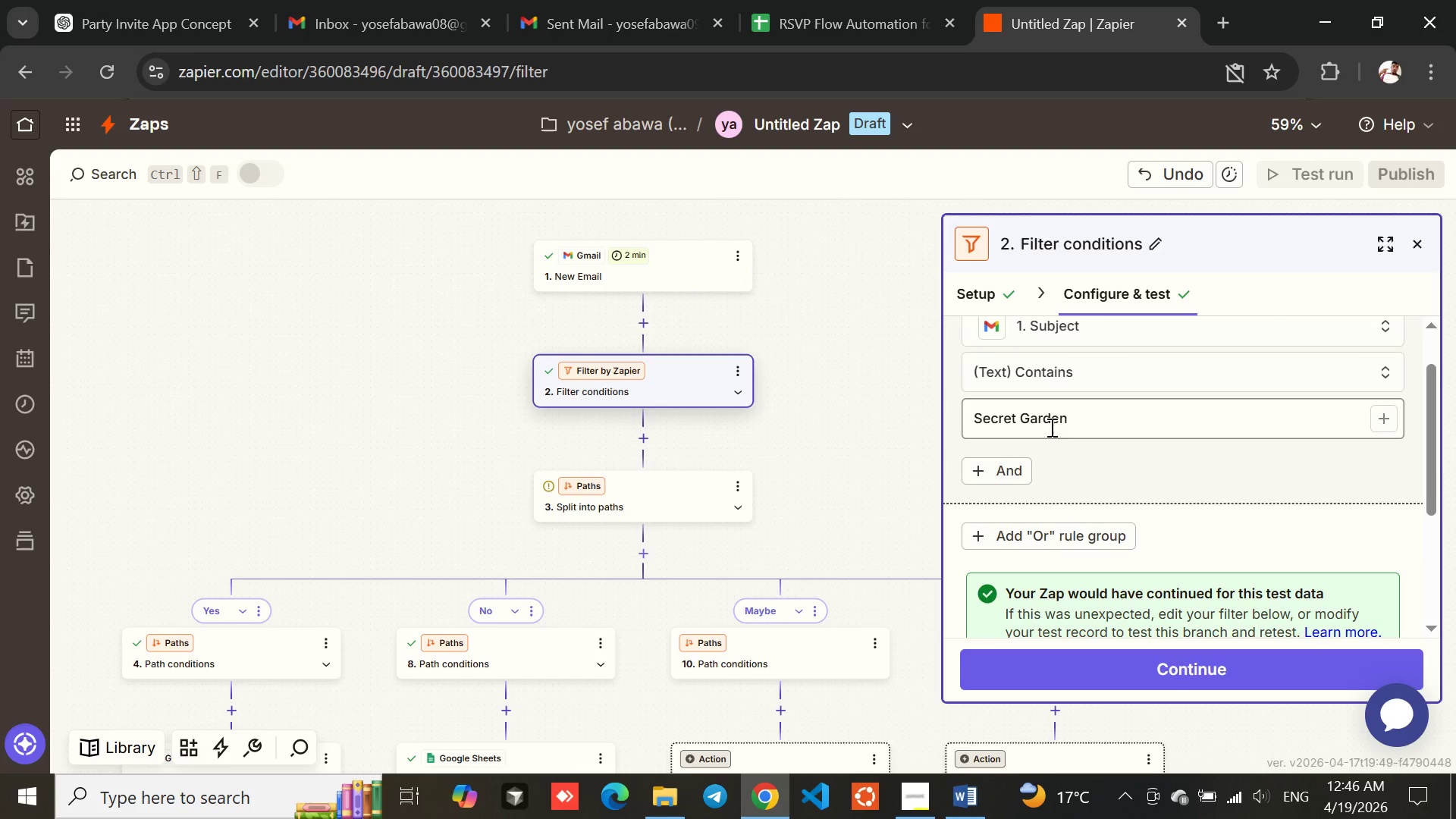 
left_click_drag(start_coordinate=[968, 416], to_coordinate=[1103, 410])
 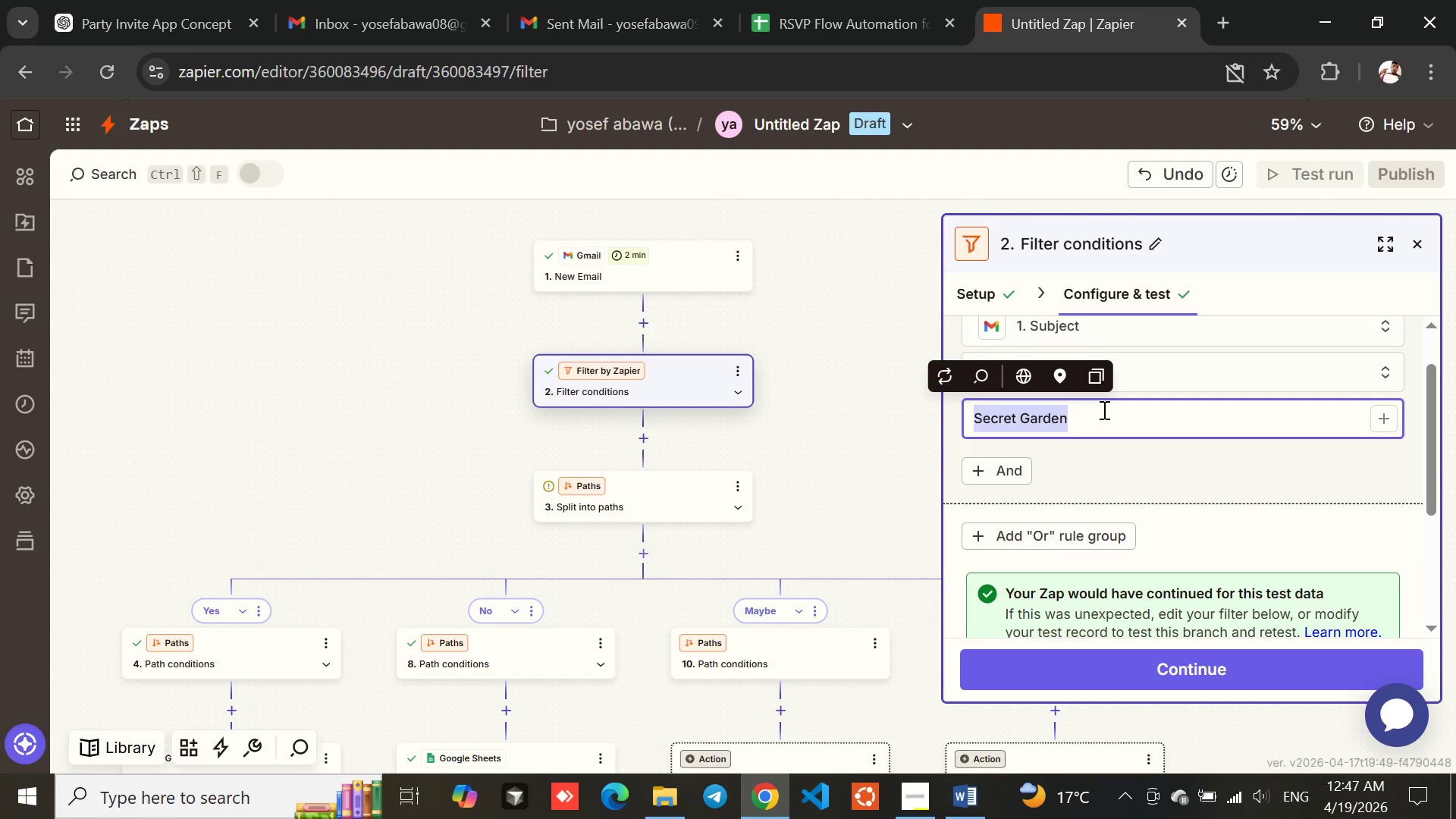 
left_click([1103, 410])
 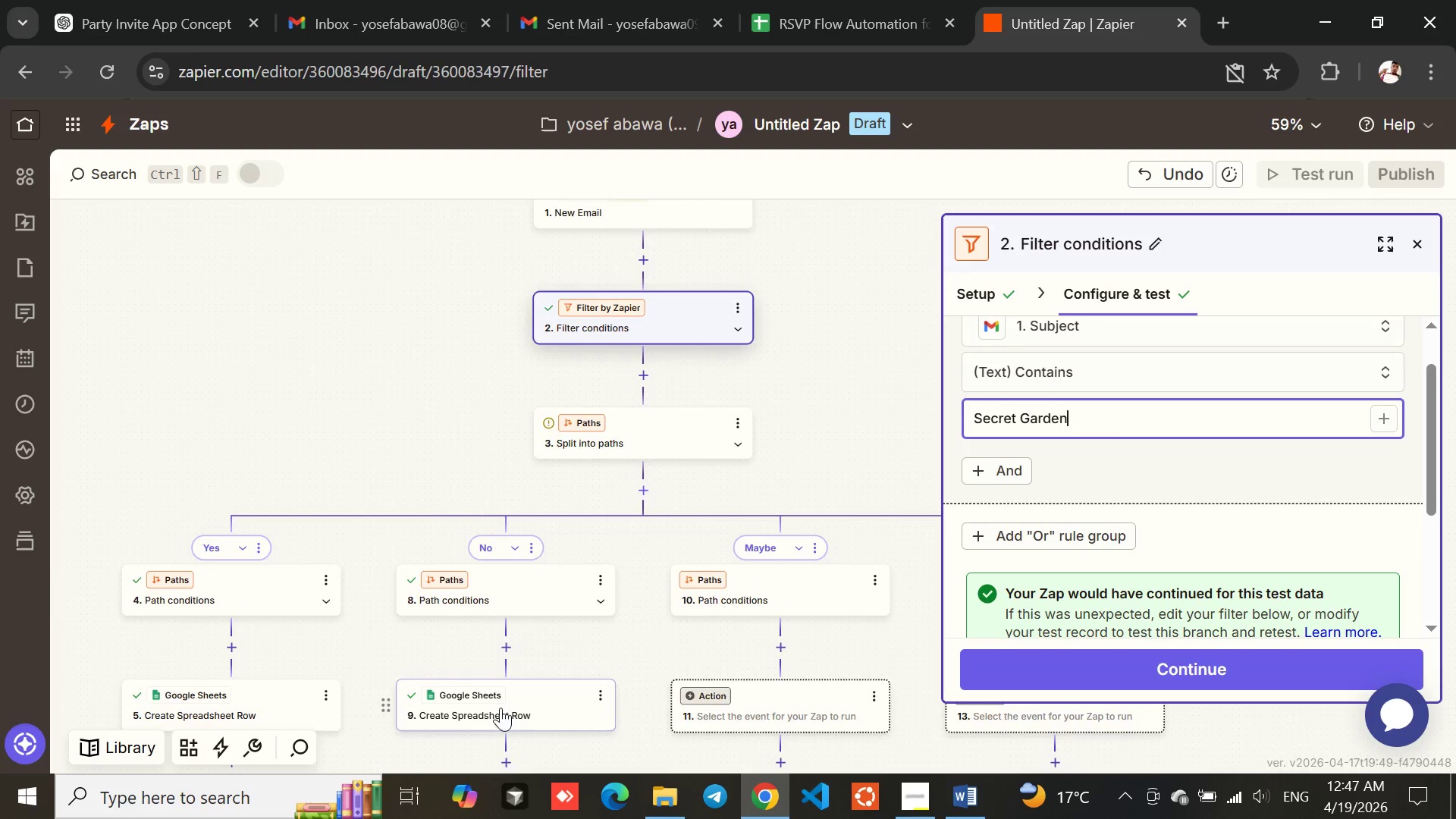 
wait(7.78)
 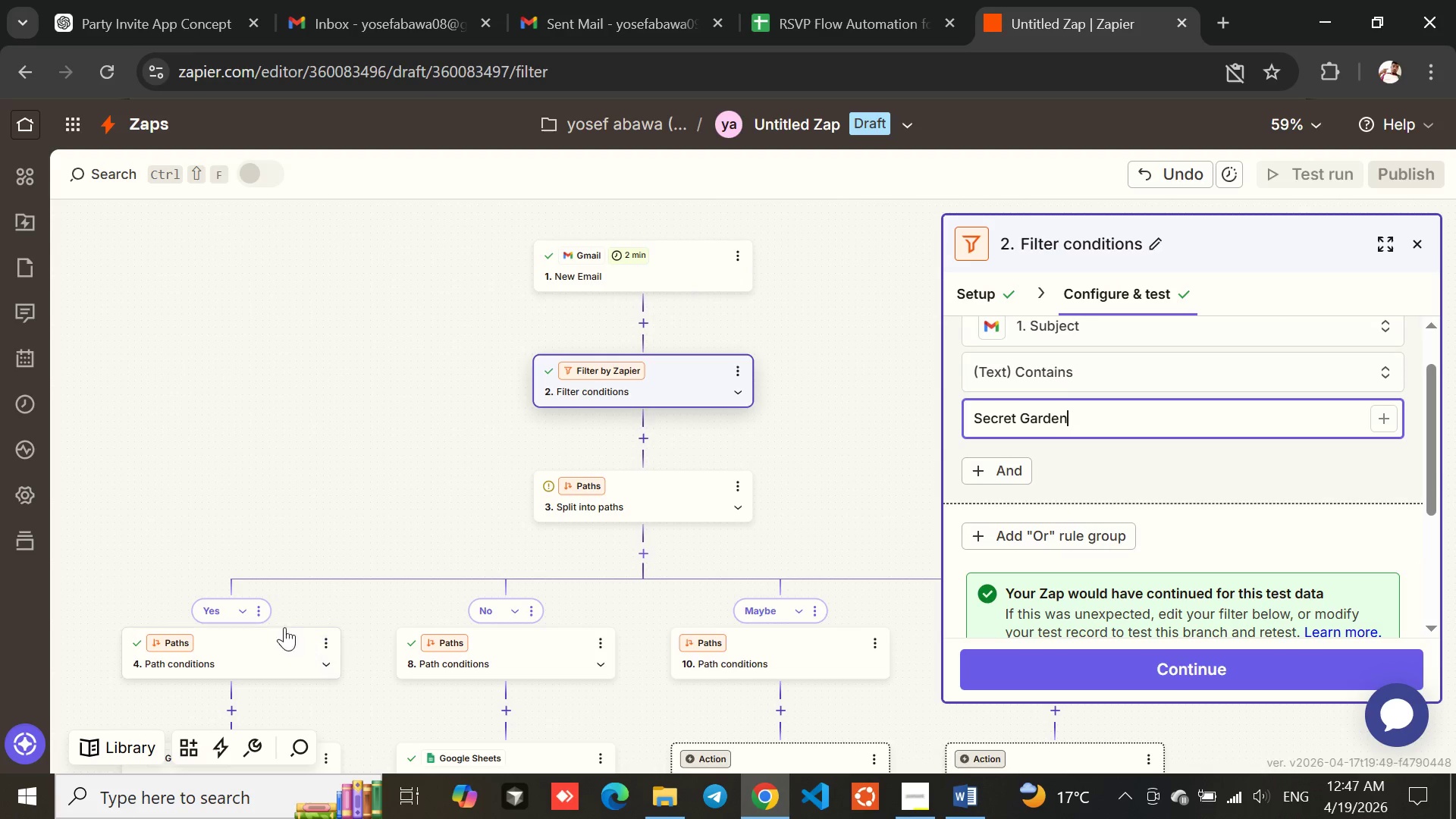 
left_click([625, 0])
 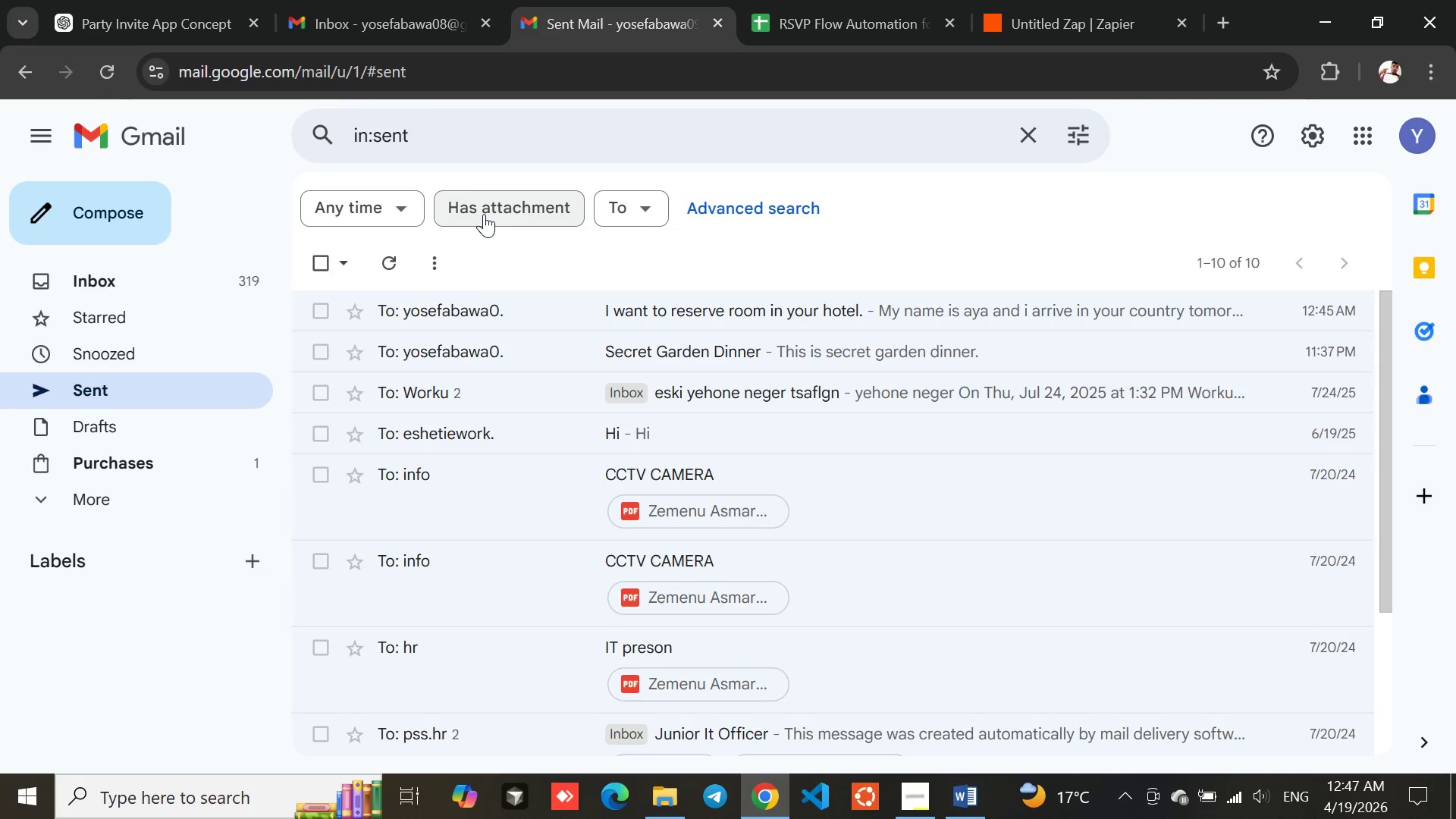 
left_click([387, 39])
 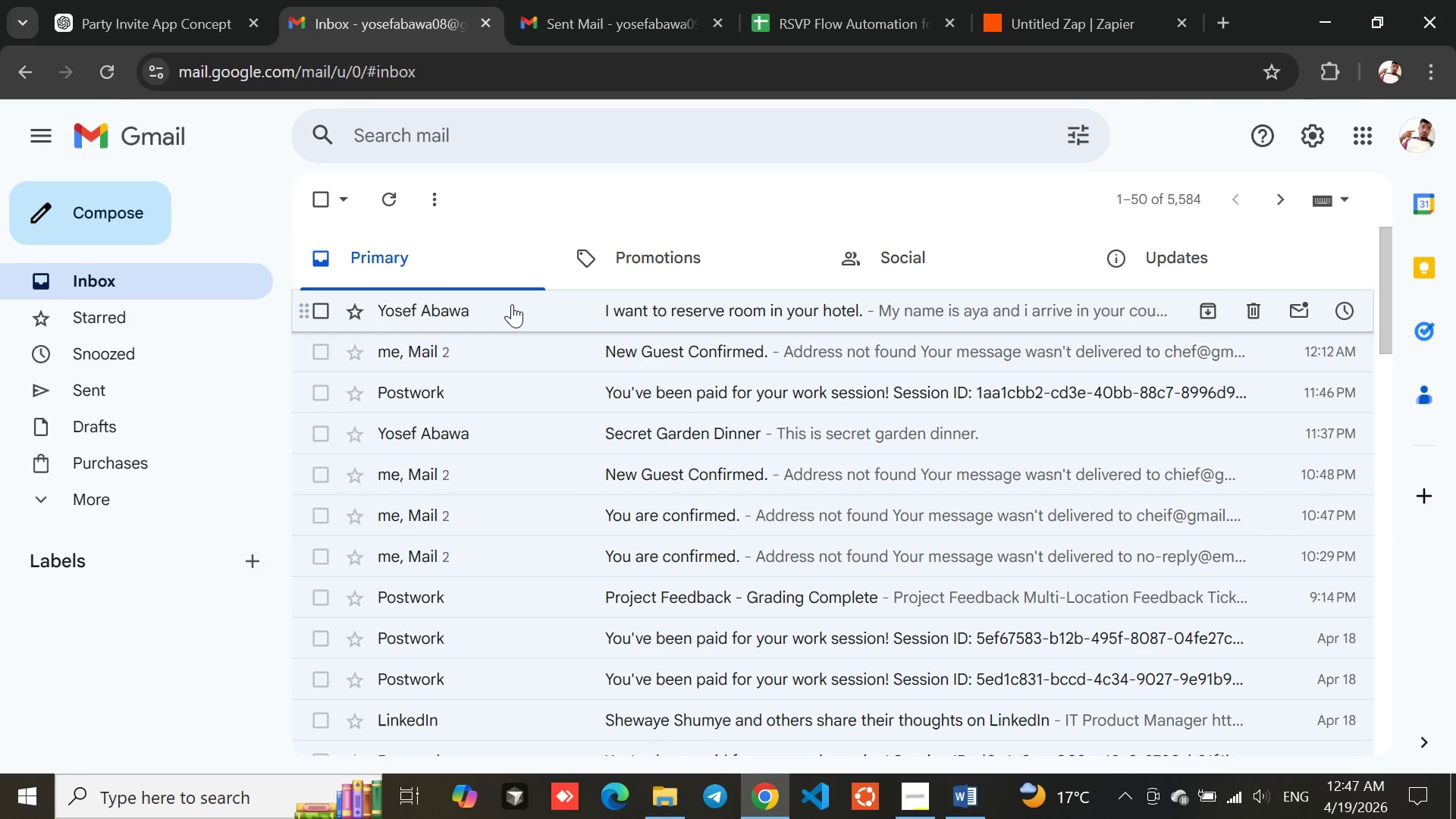 
left_click([513, 325])
 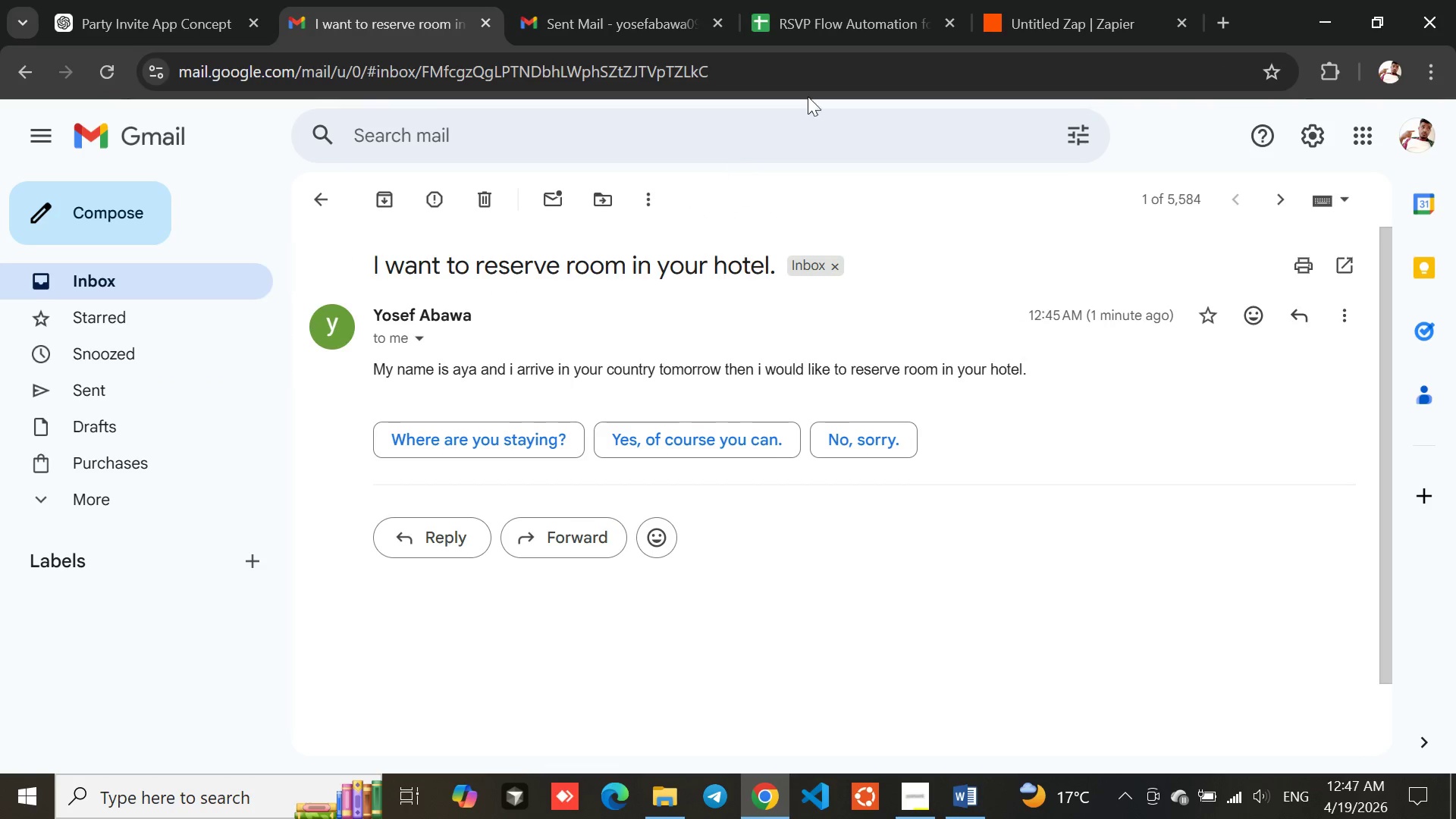 
left_click([1006, 0])
 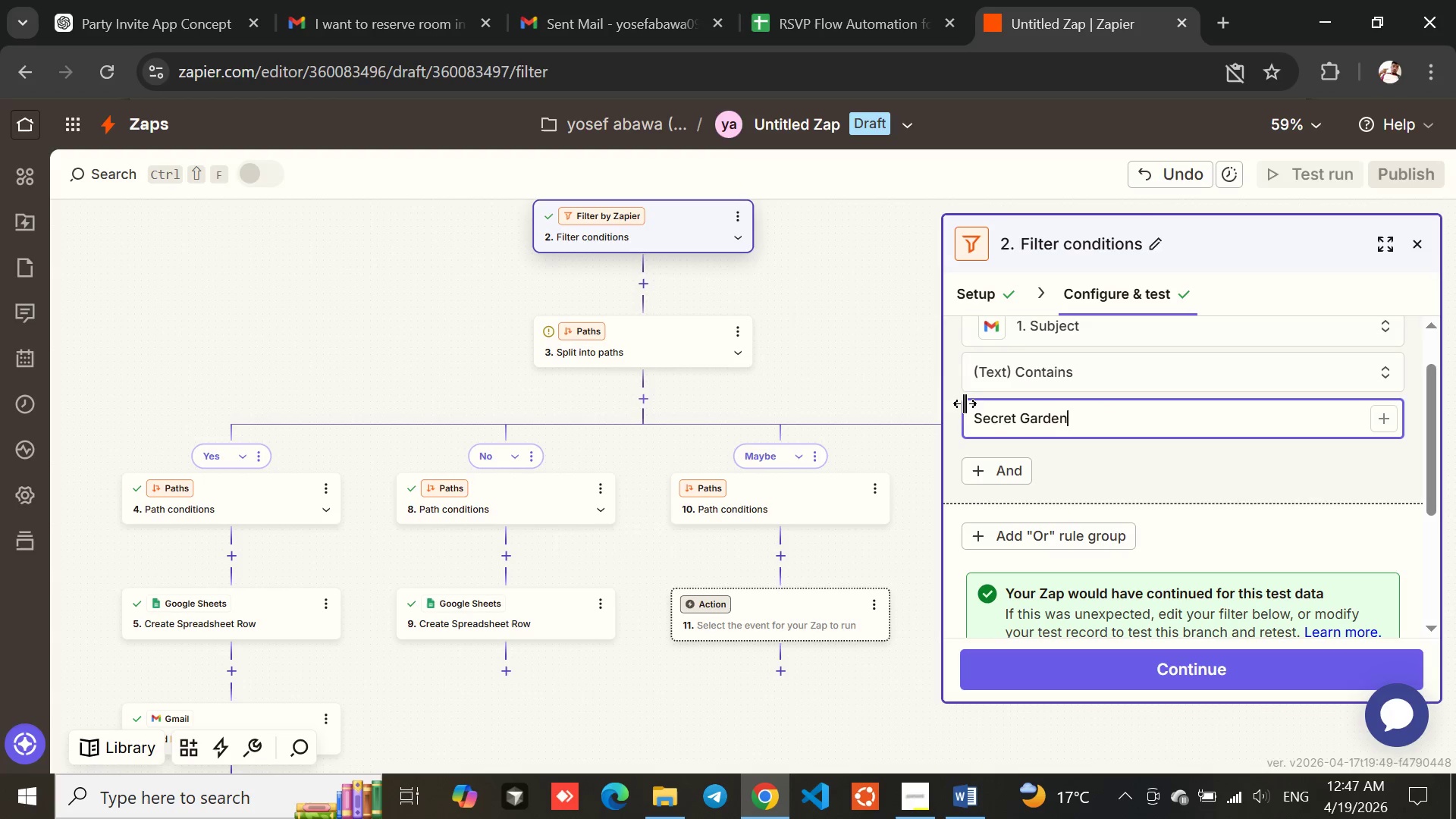 
left_click([1089, 458])
 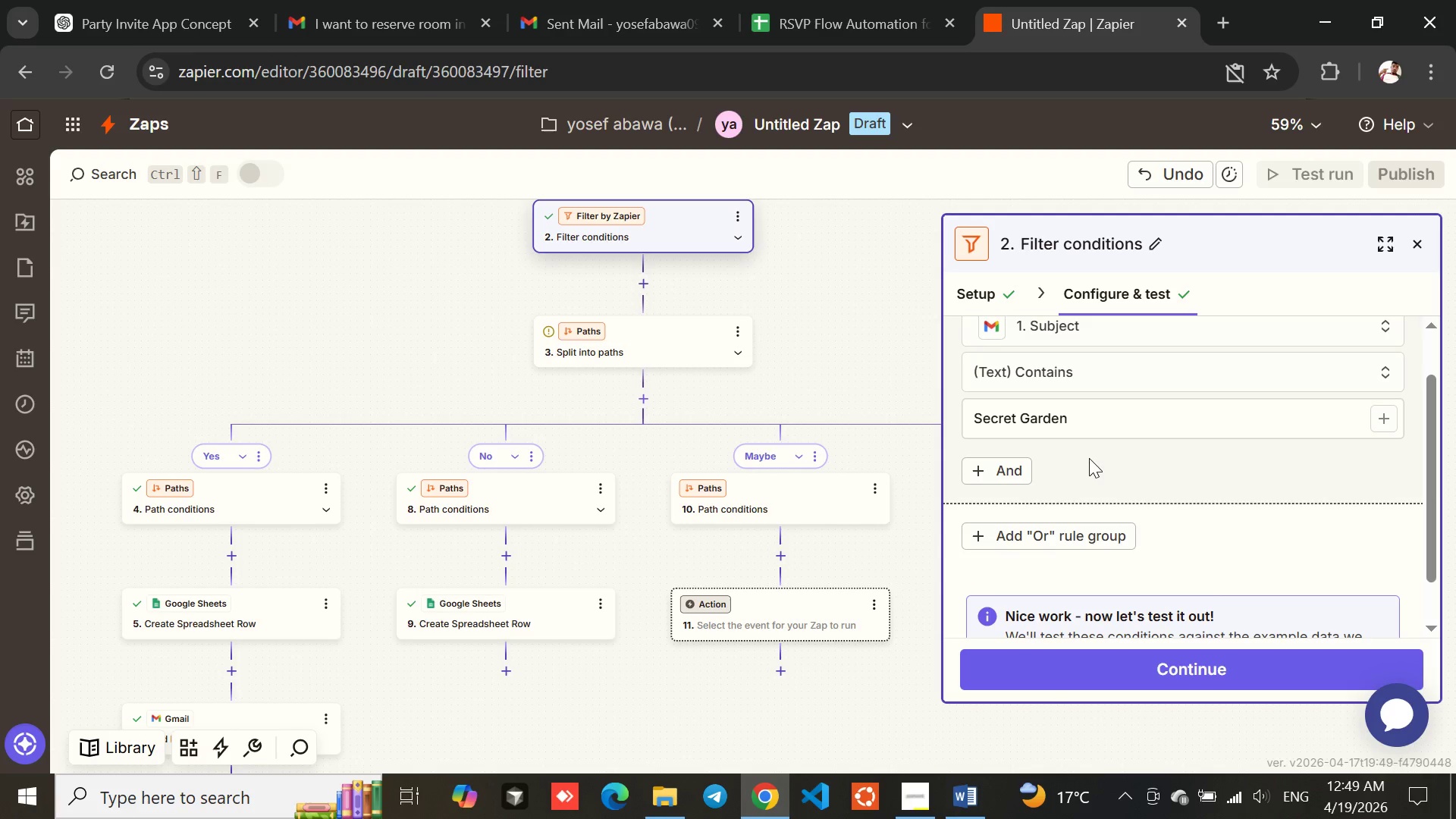 
wait(118.08)
 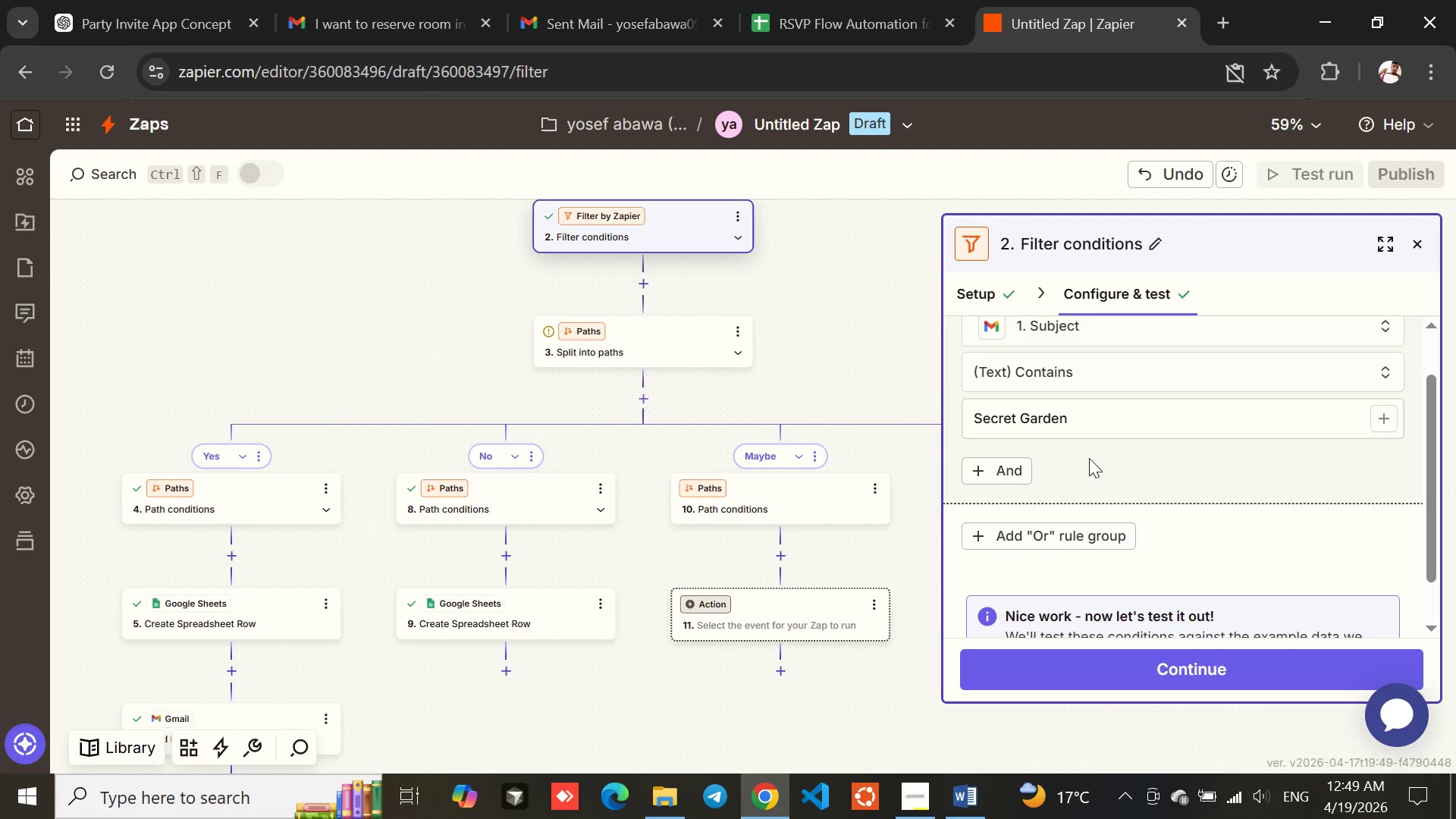 
left_click([693, 286])
 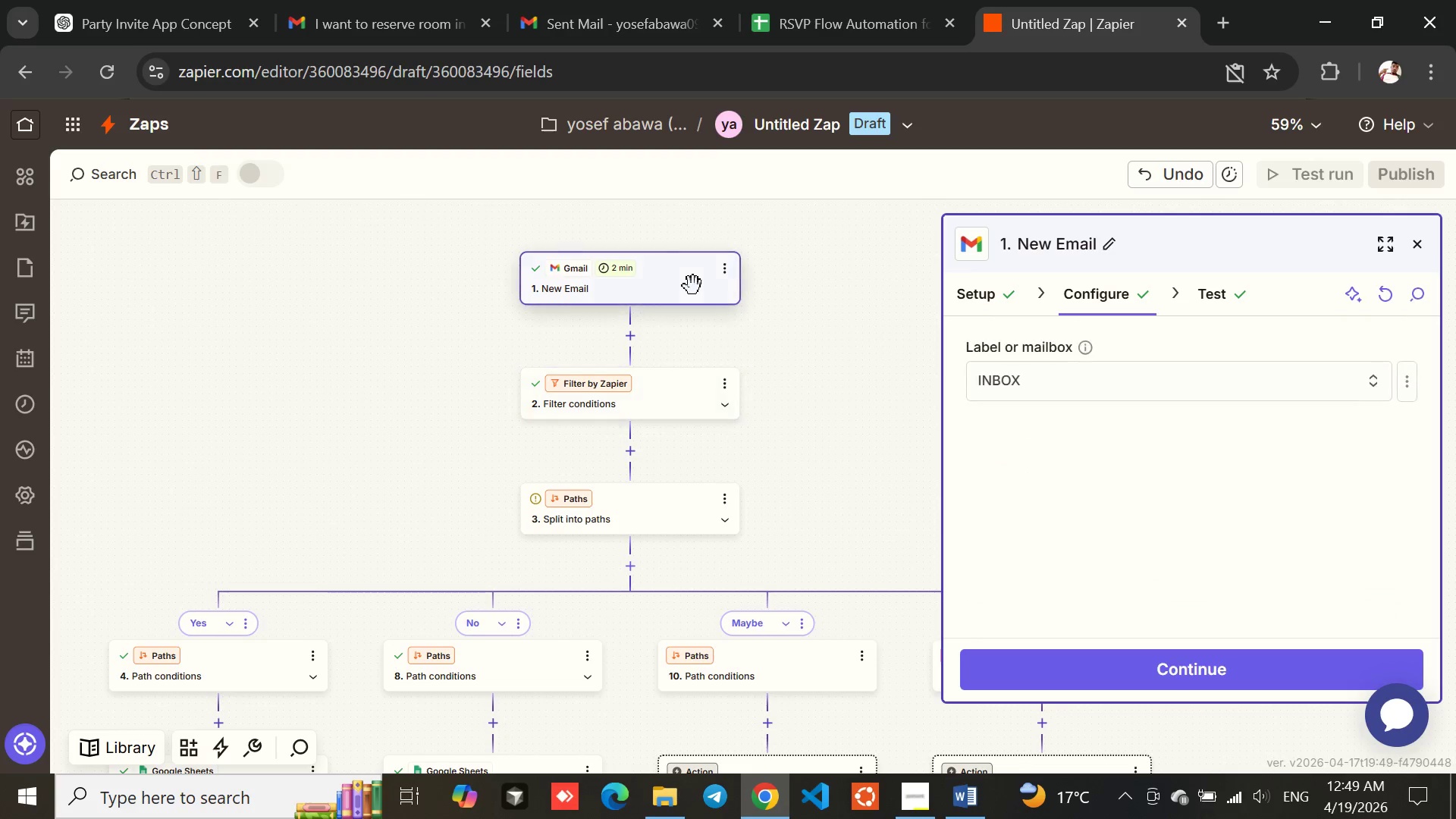 
left_click([693, 286])
 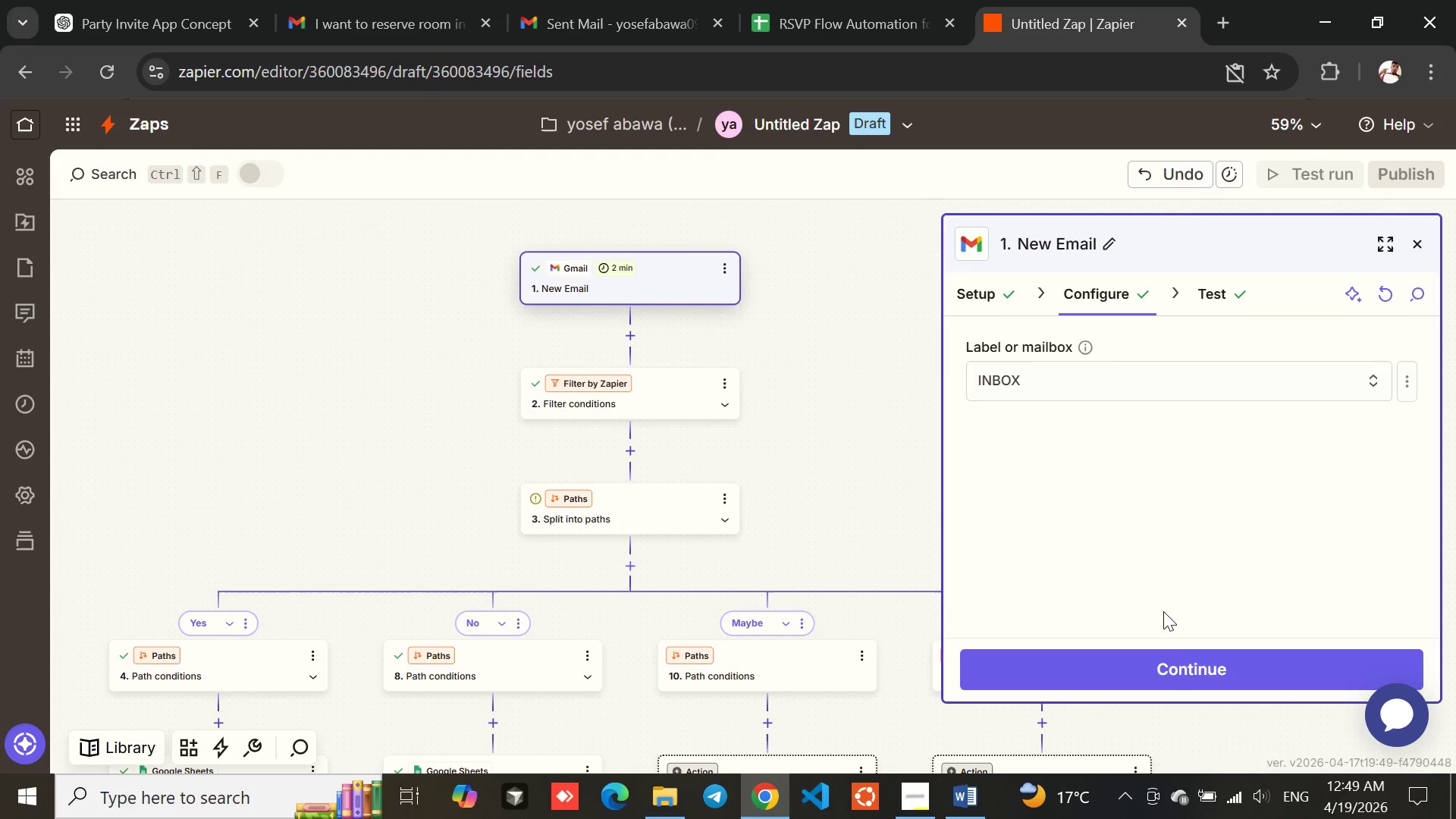 
left_click([1168, 658])
 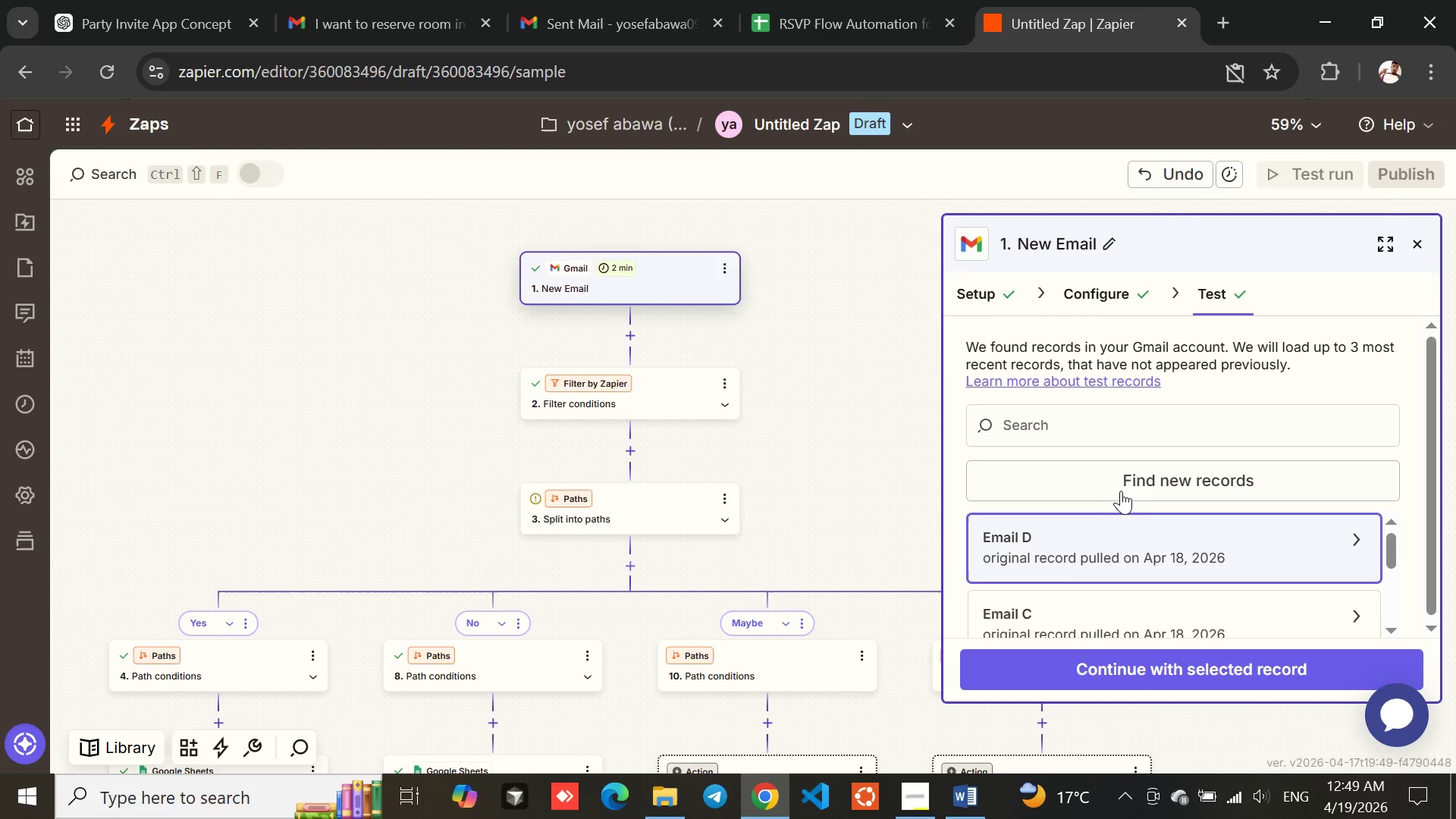 
left_click([1122, 555])
 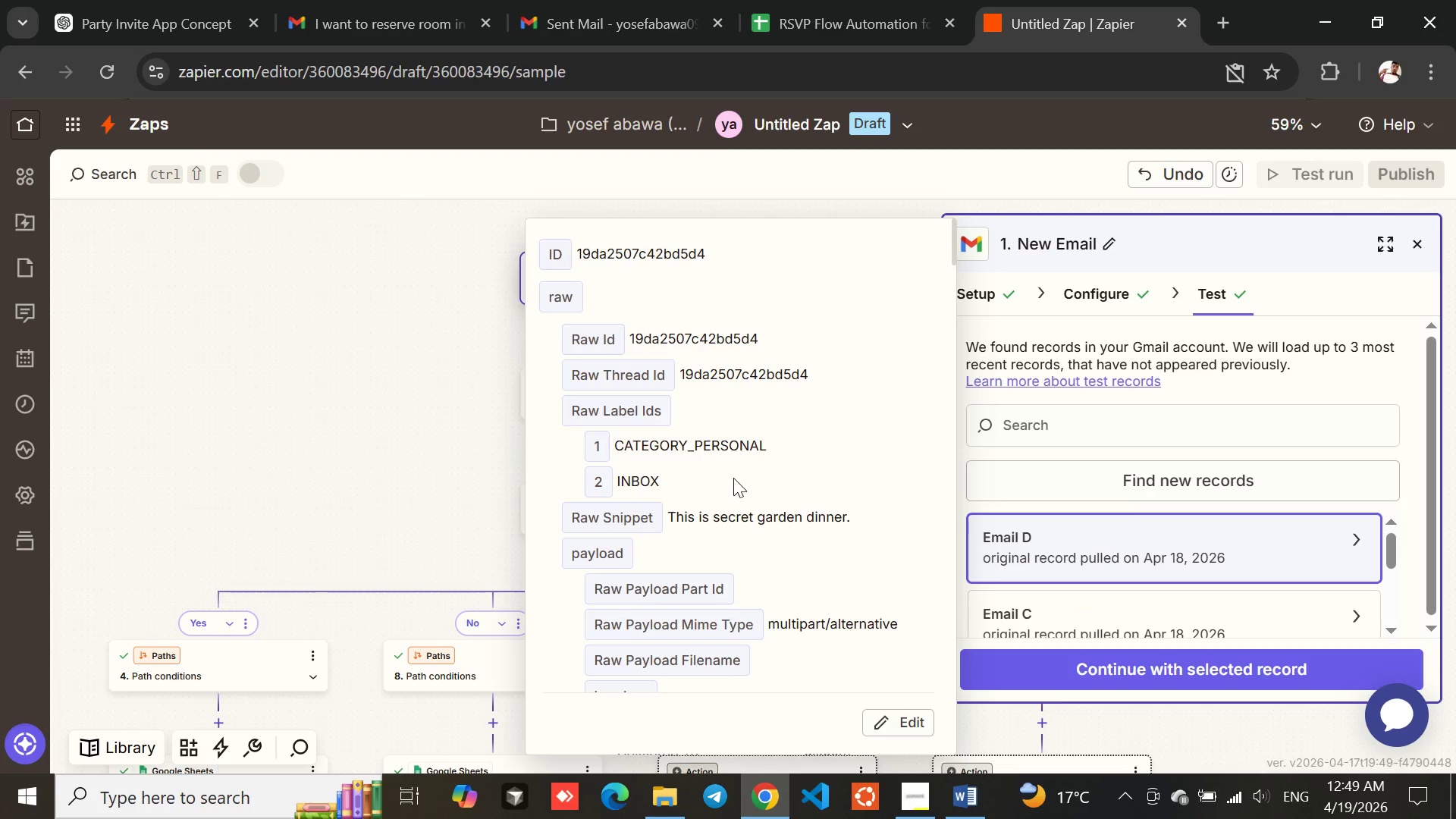 
mouse_move([695, 452])
 